 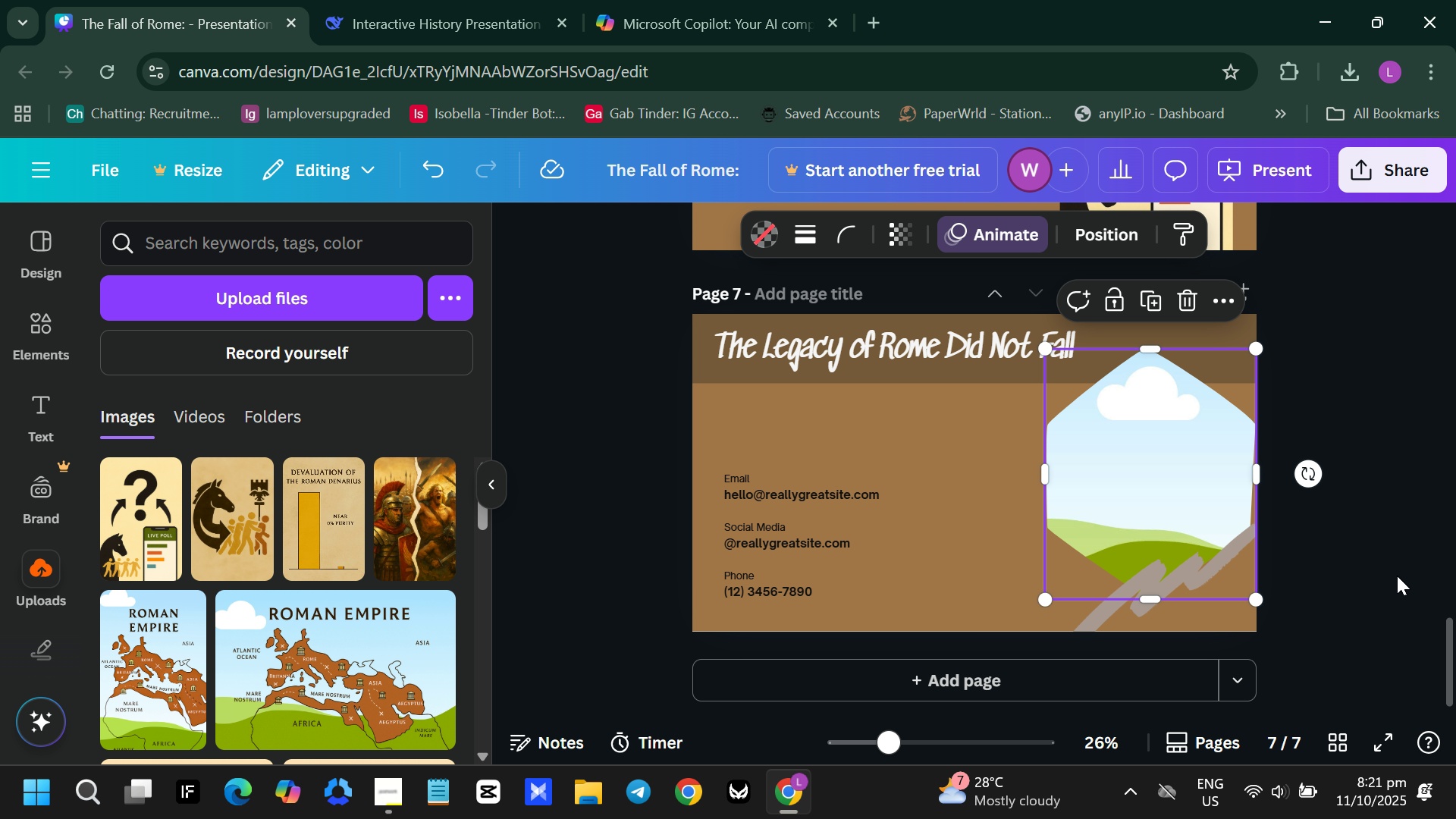 
left_click_drag(start_coordinate=[1125, 476], to_coordinate=[1112, 483])
 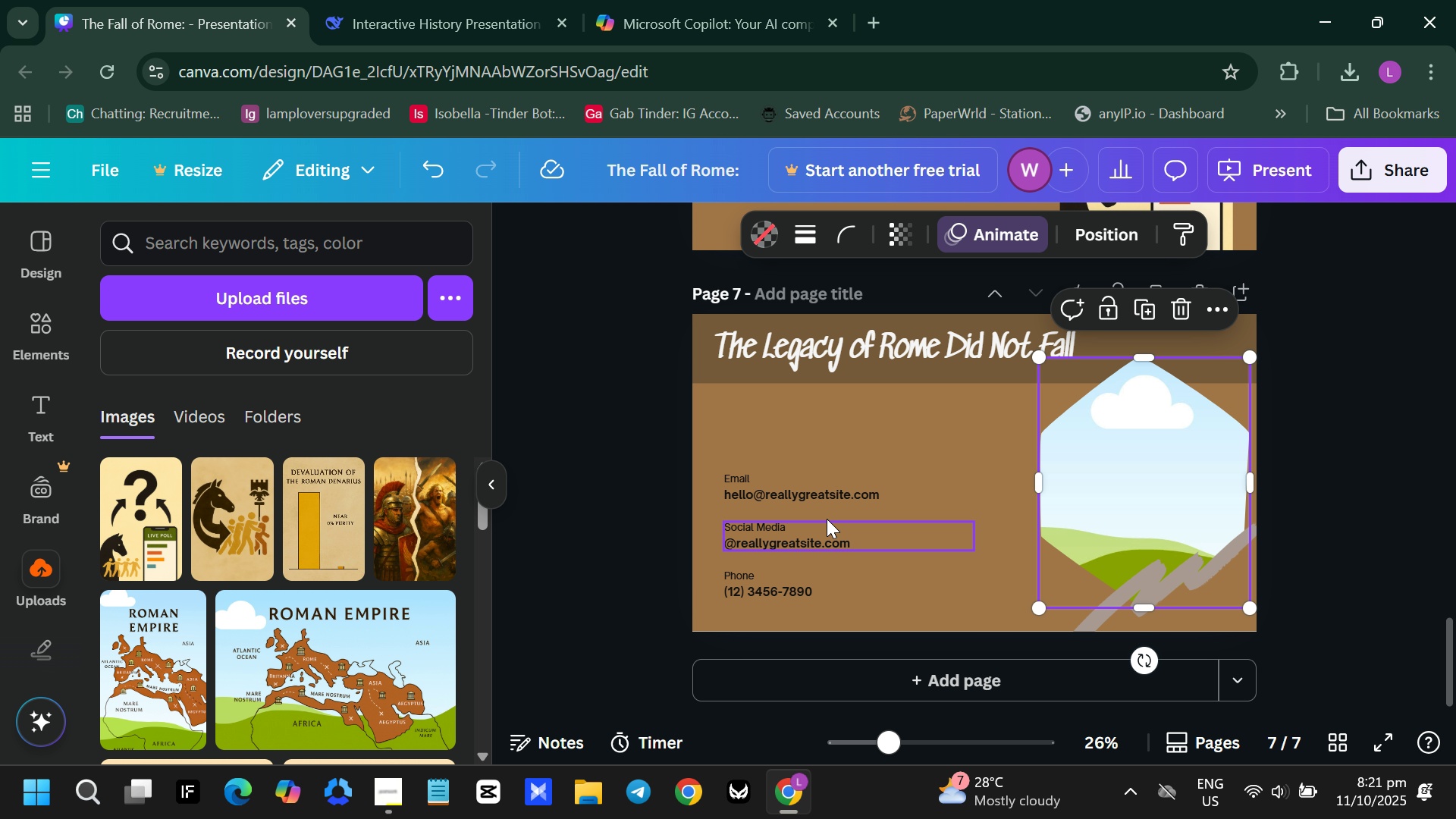 
left_click([827, 519])
 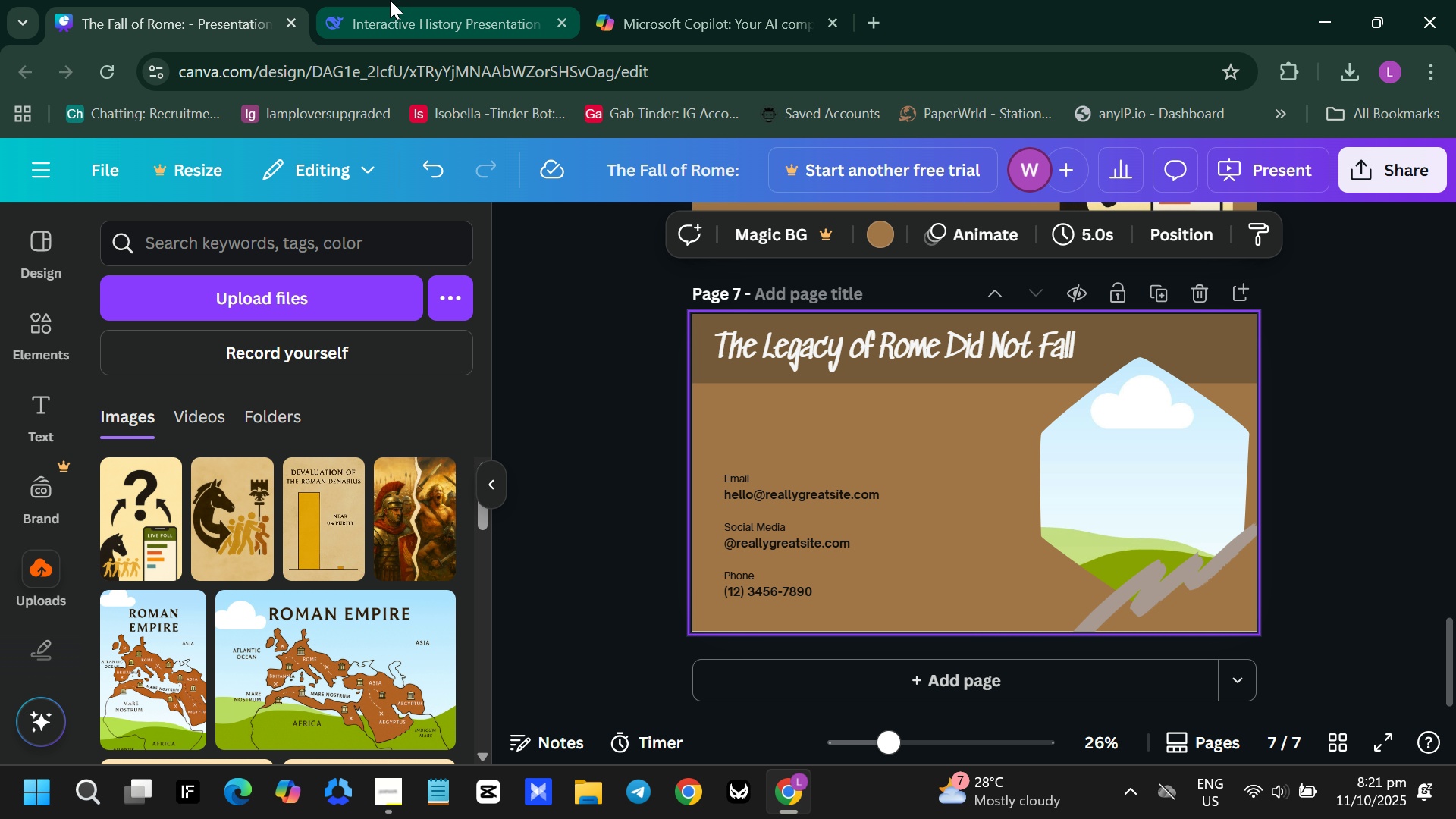 
left_click([390, 0])
 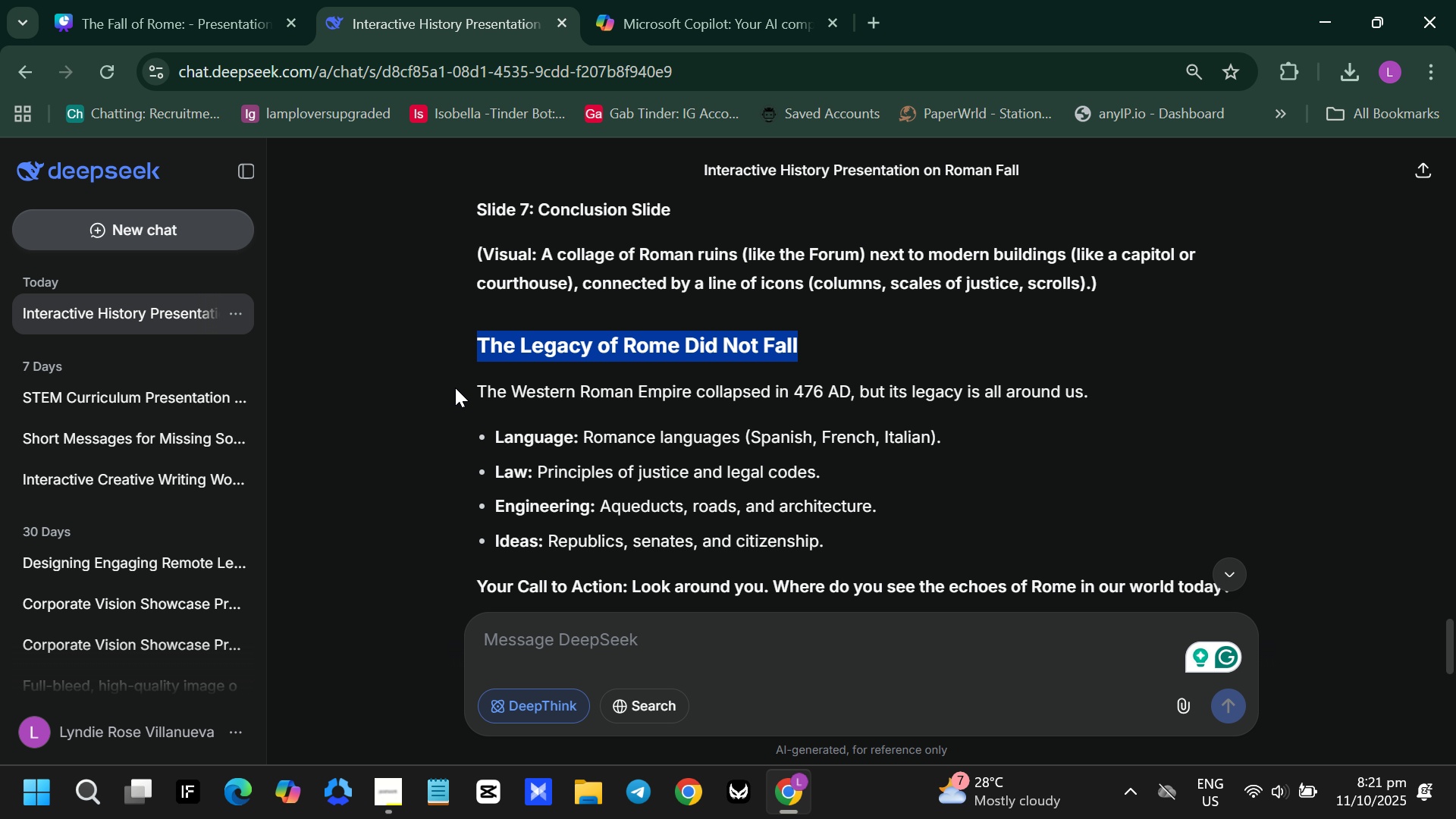 
left_click_drag(start_coordinate=[466, 388], to_coordinate=[1109, 391])
 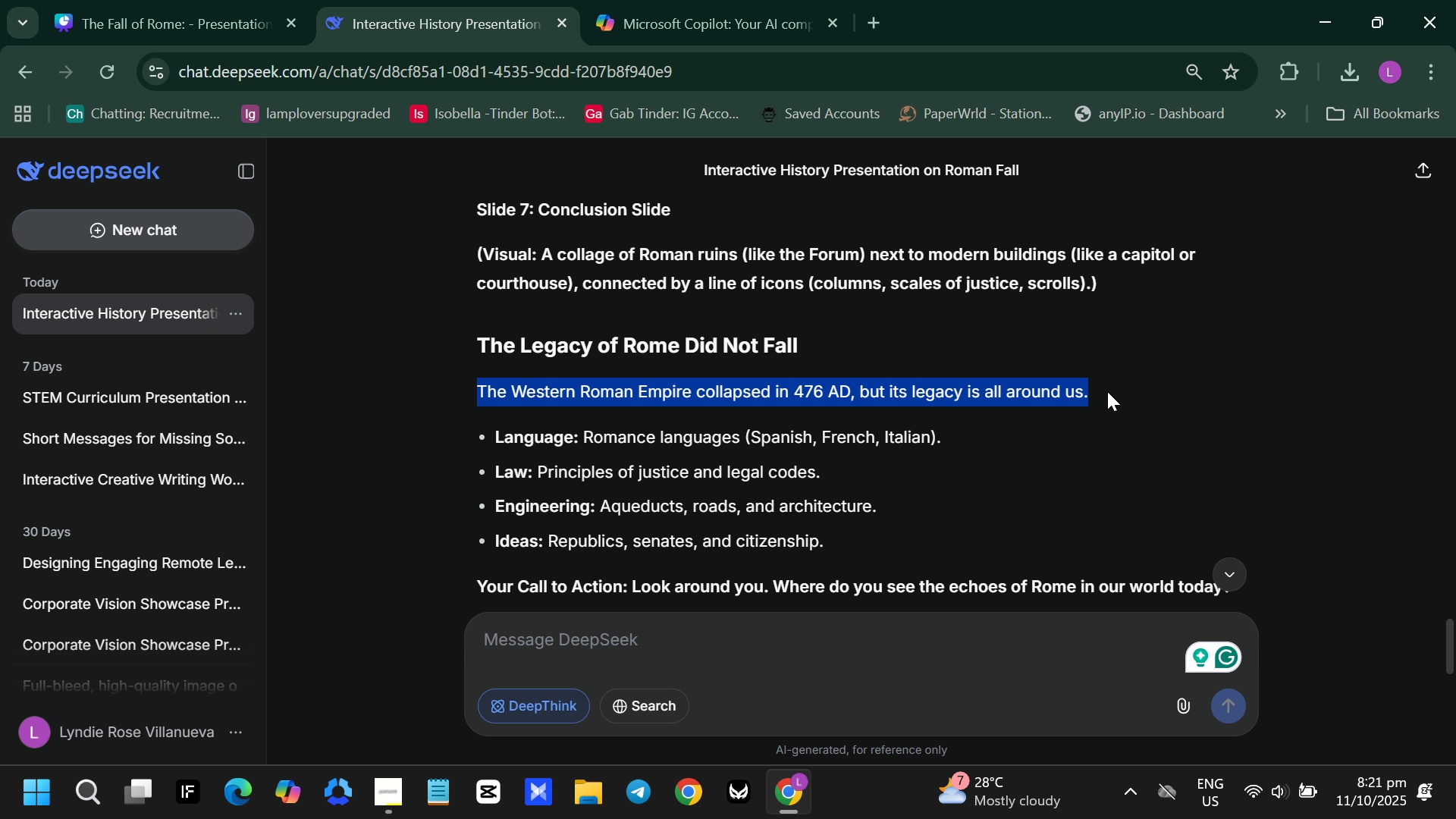 
key(Control+C)
 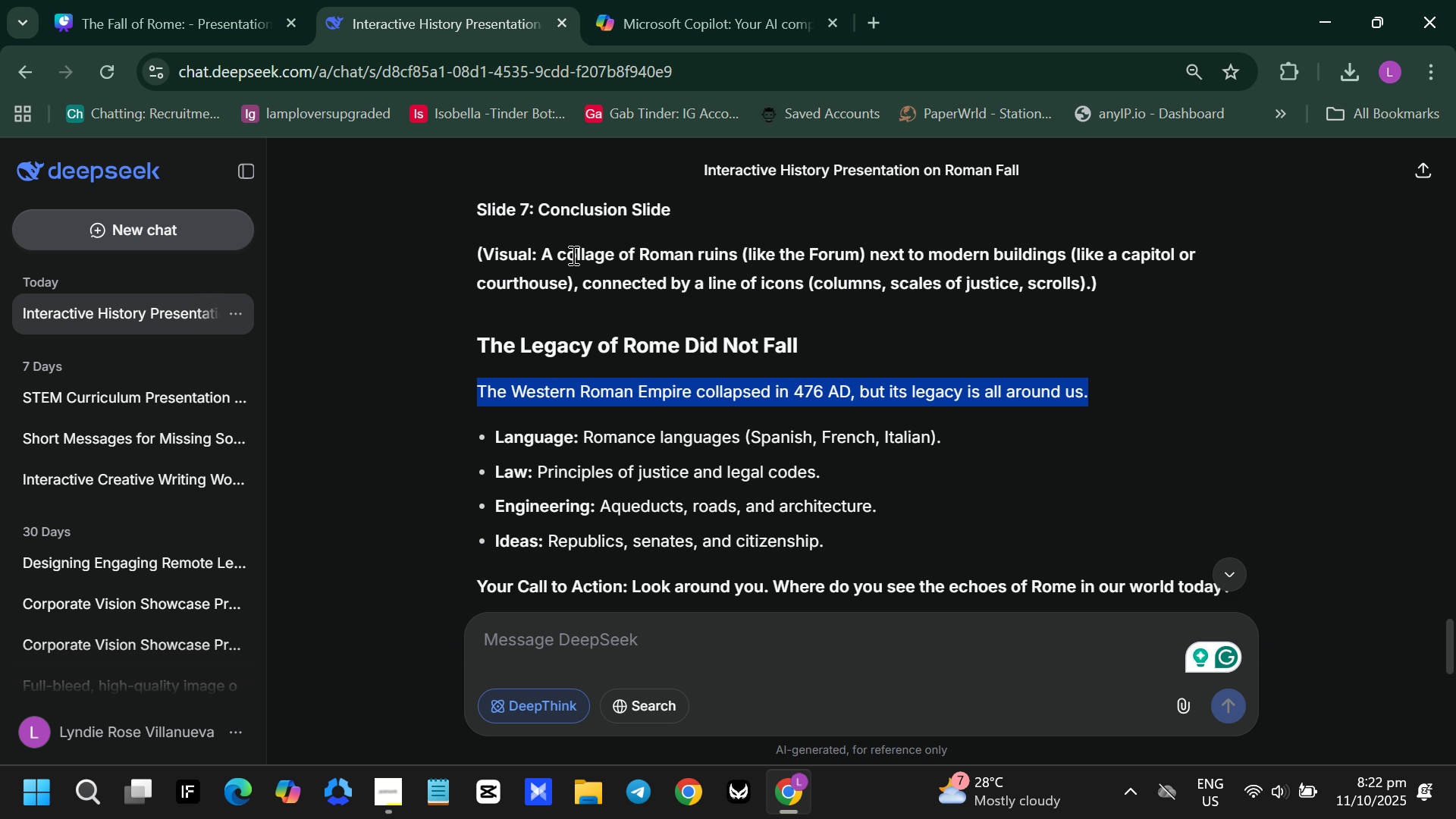 
left_click_drag(start_coordinate=[544, 249], to_coordinate=[1097, 286])
 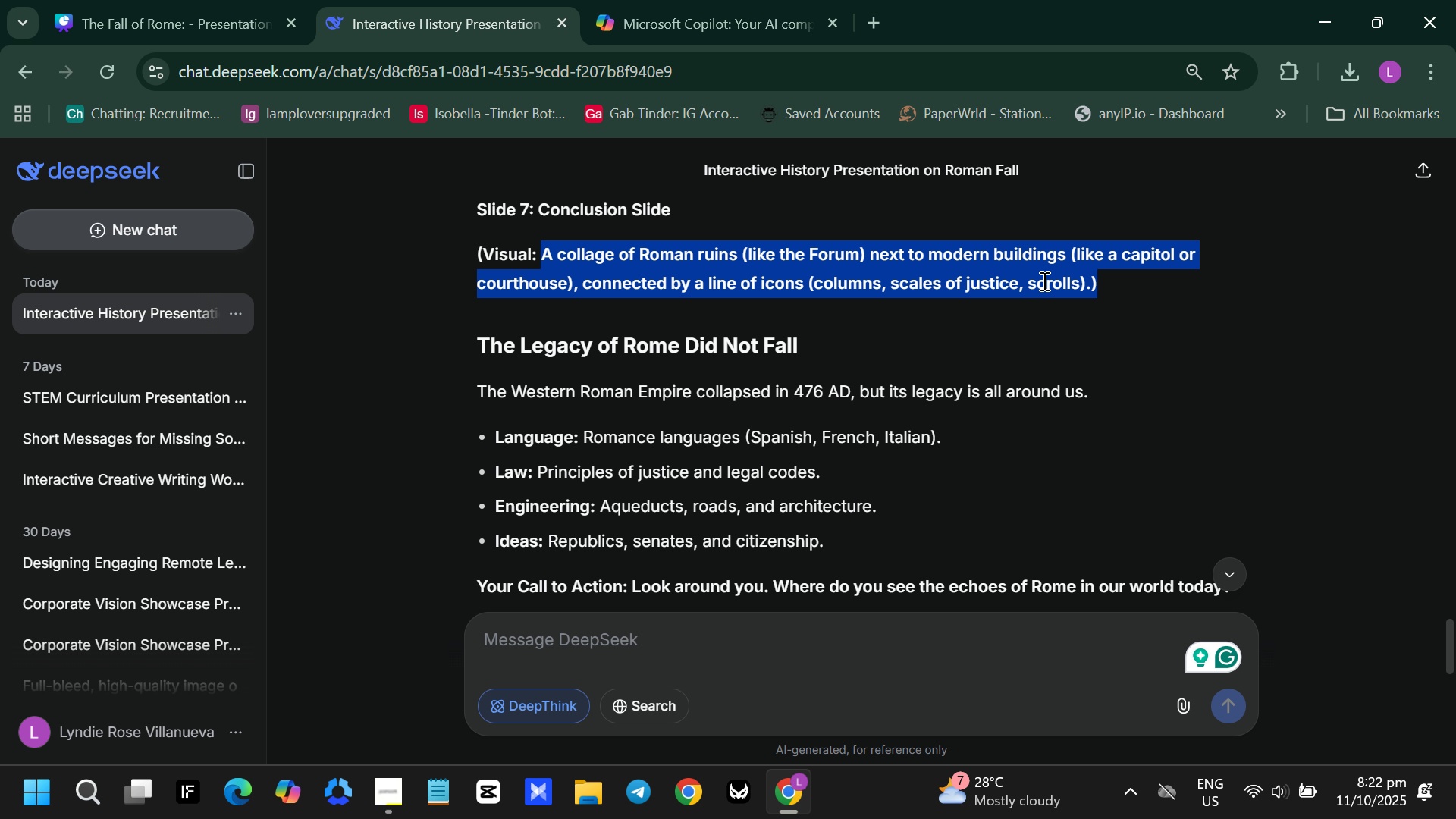 
key(Control+ControlLeft)
 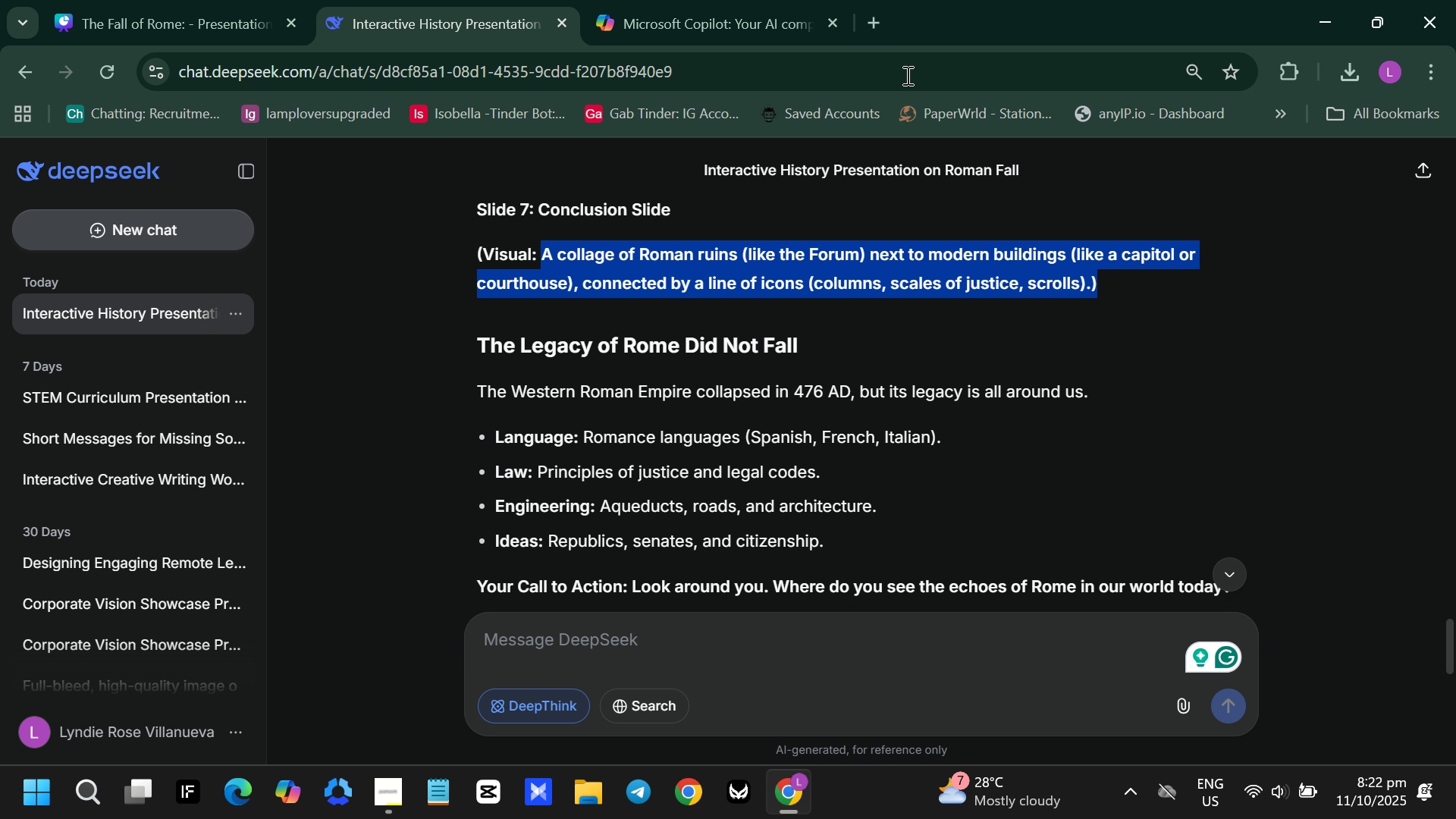 
key(Control+C)
 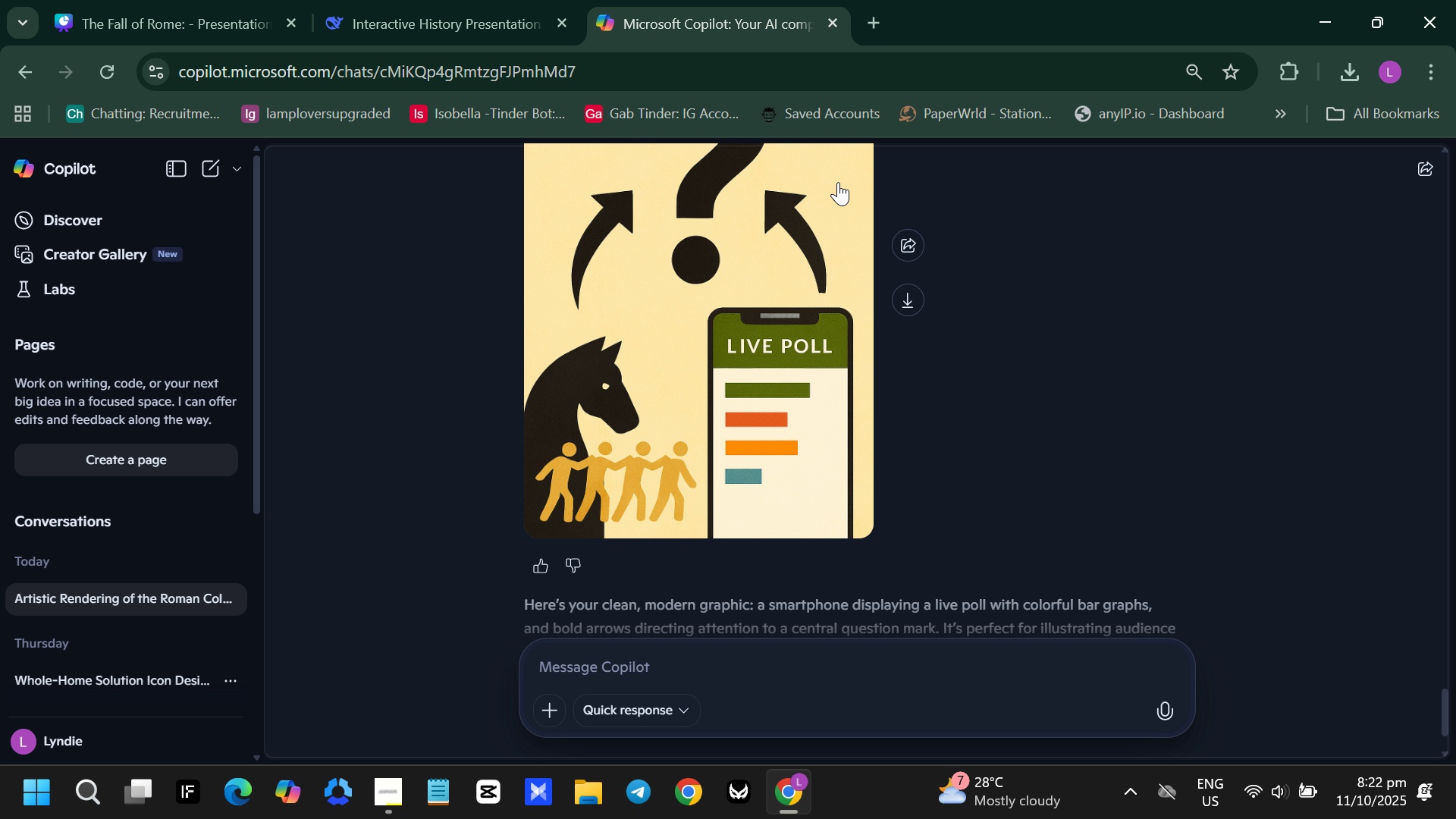 
scroll: coordinate [827, 385], scroll_direction: down, amount: 5.0
 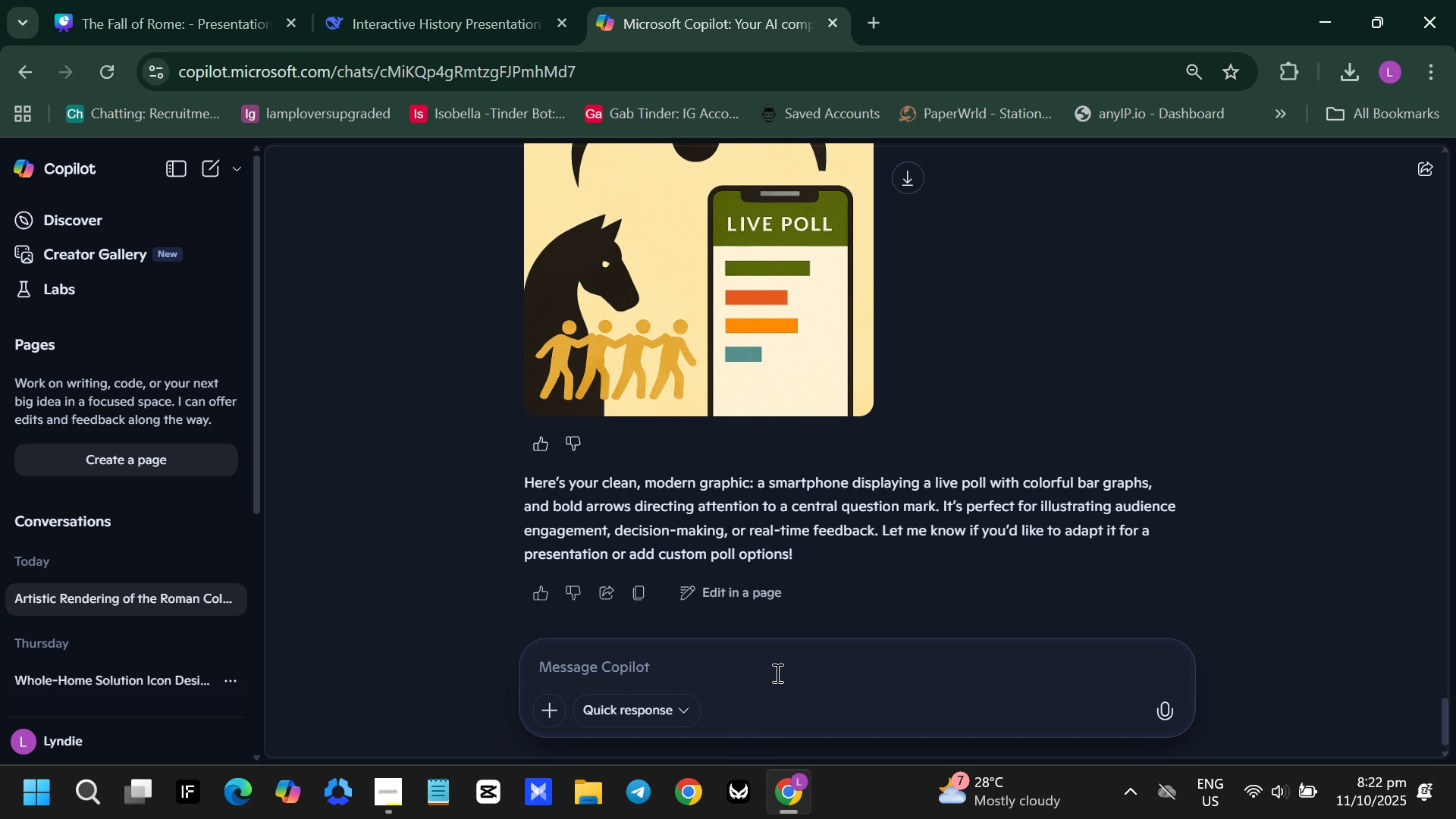 
key(Control+ControlLeft)
 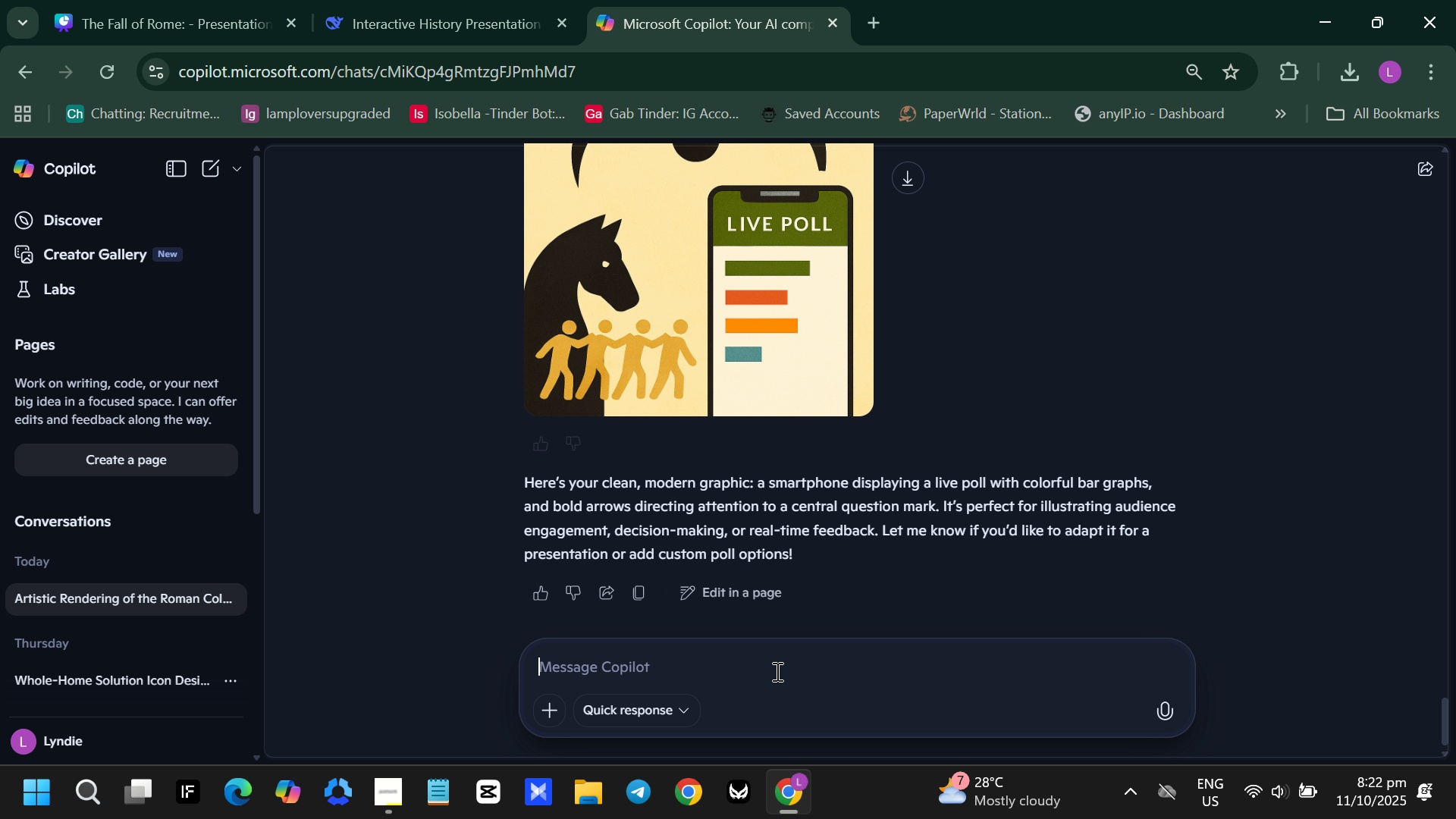 
left_click([776, 671])
 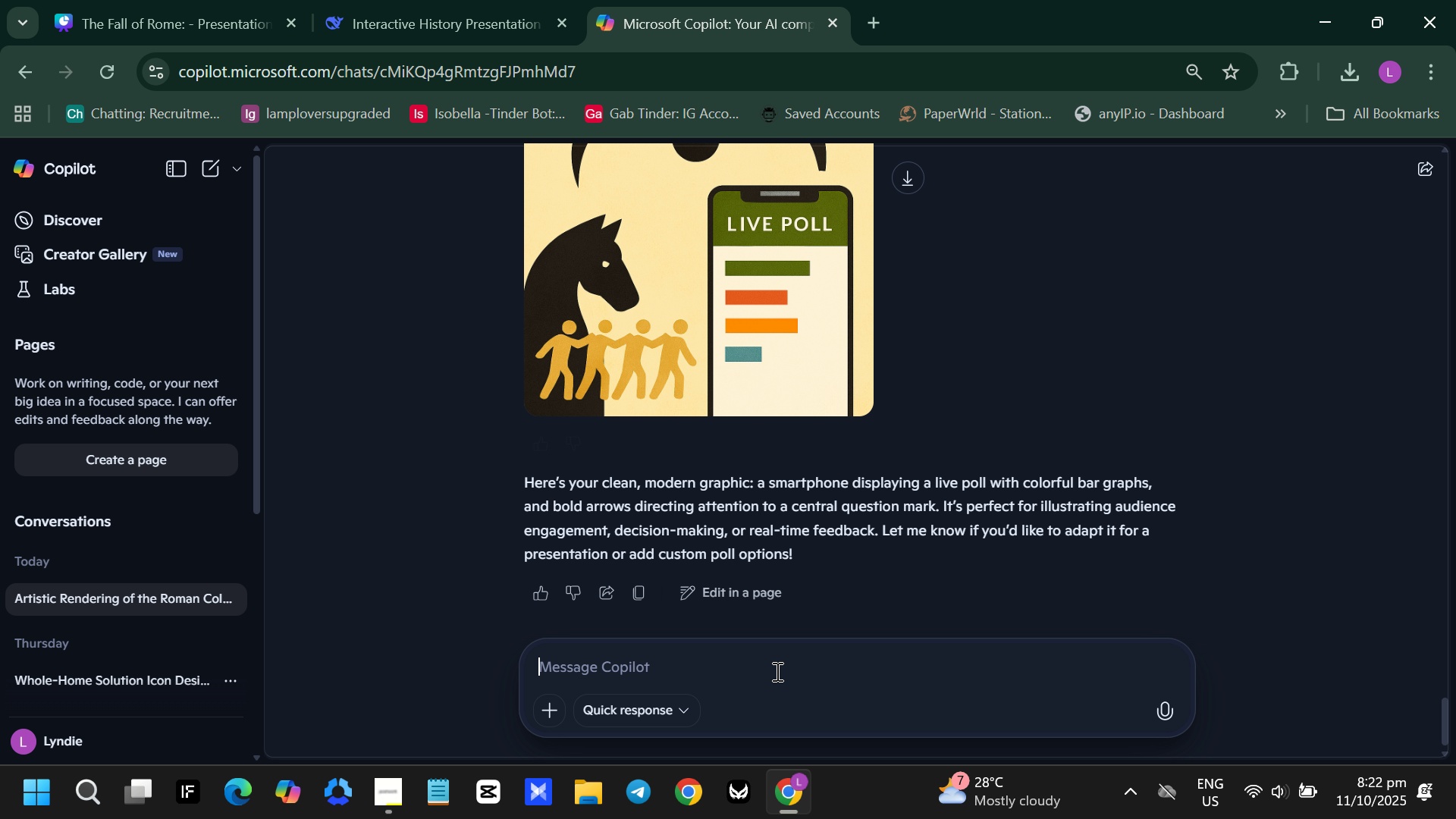 
key(Control+V)
 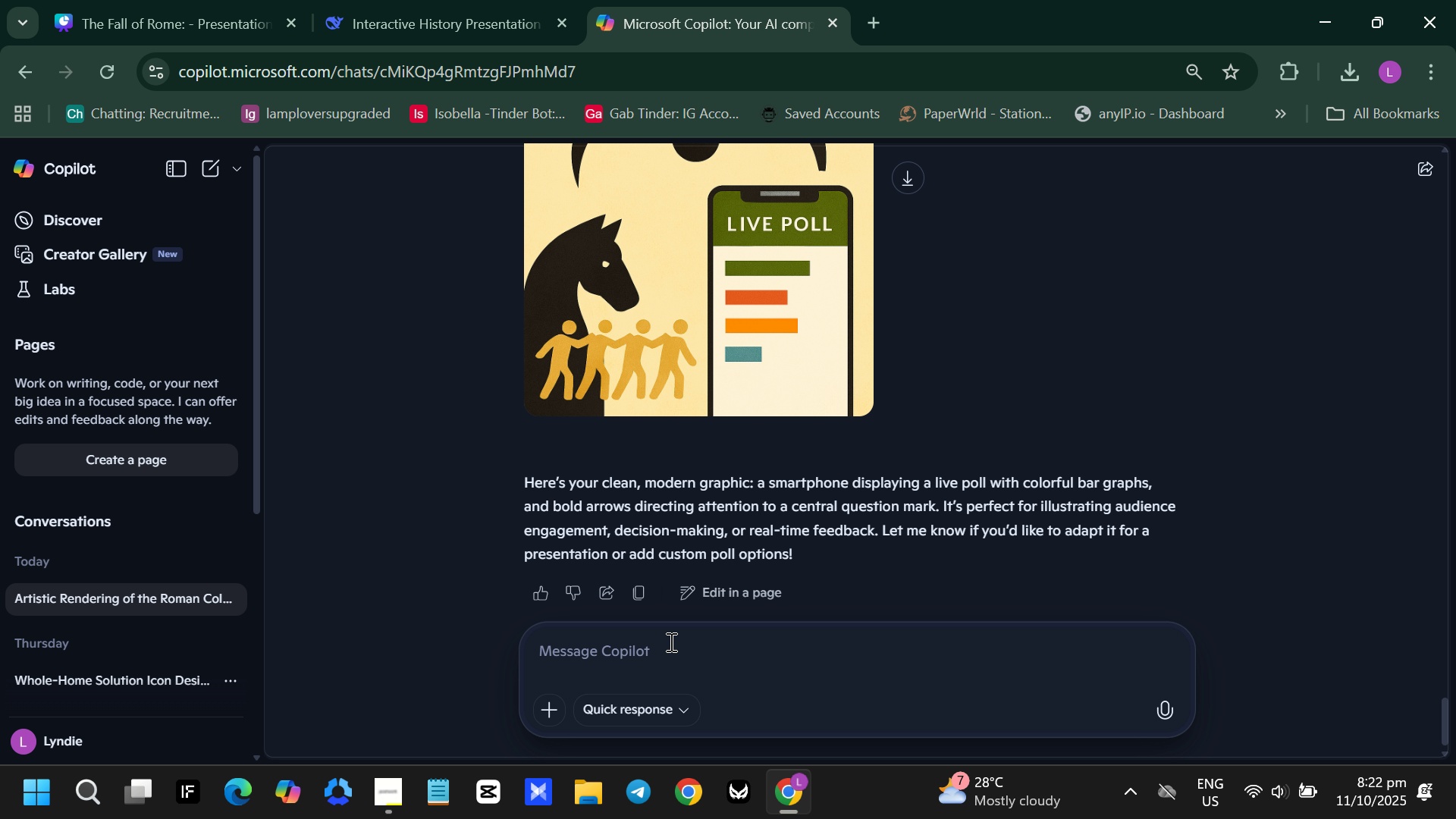 
key(Enter)
 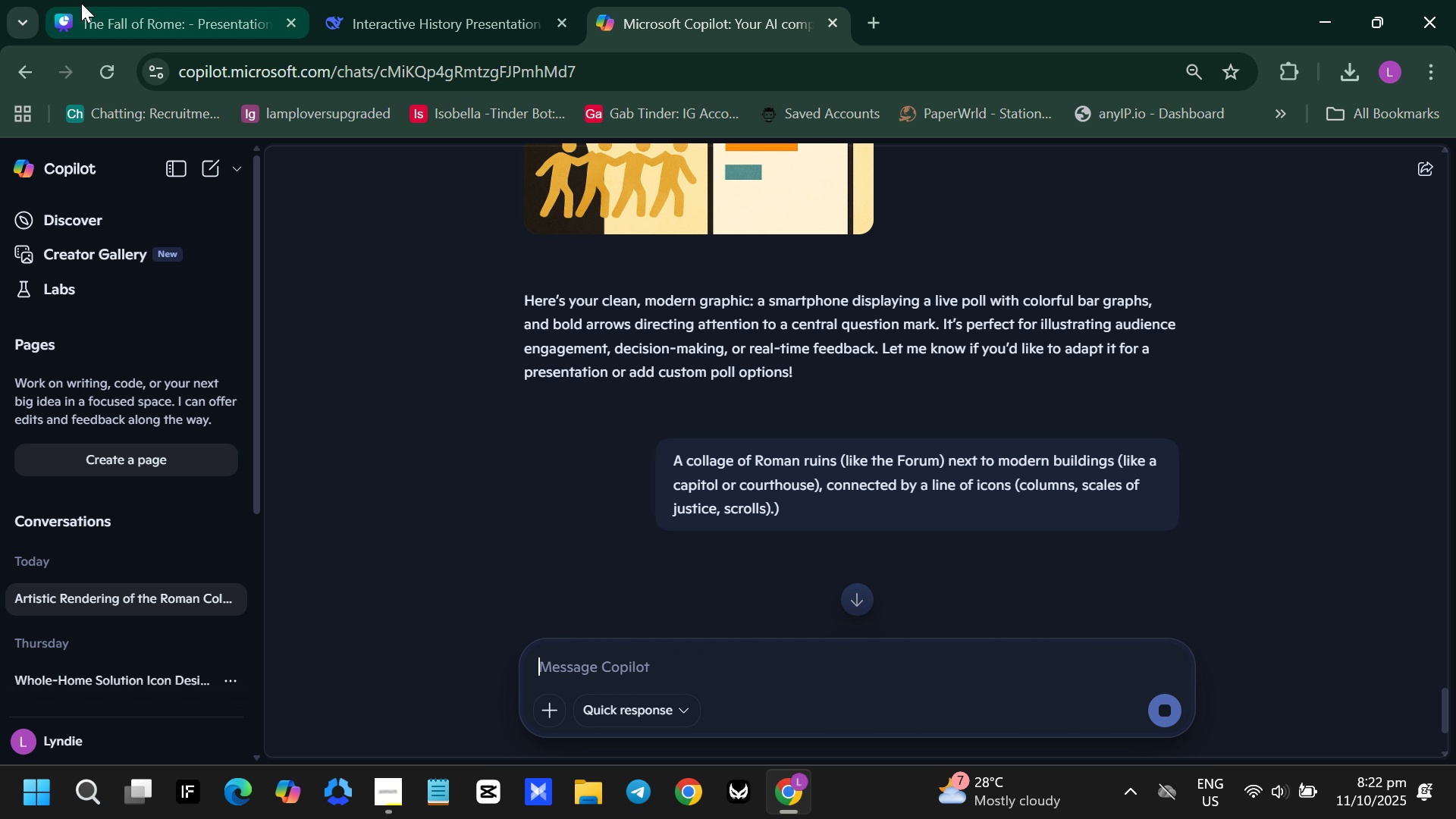 
left_click([81, 3])
 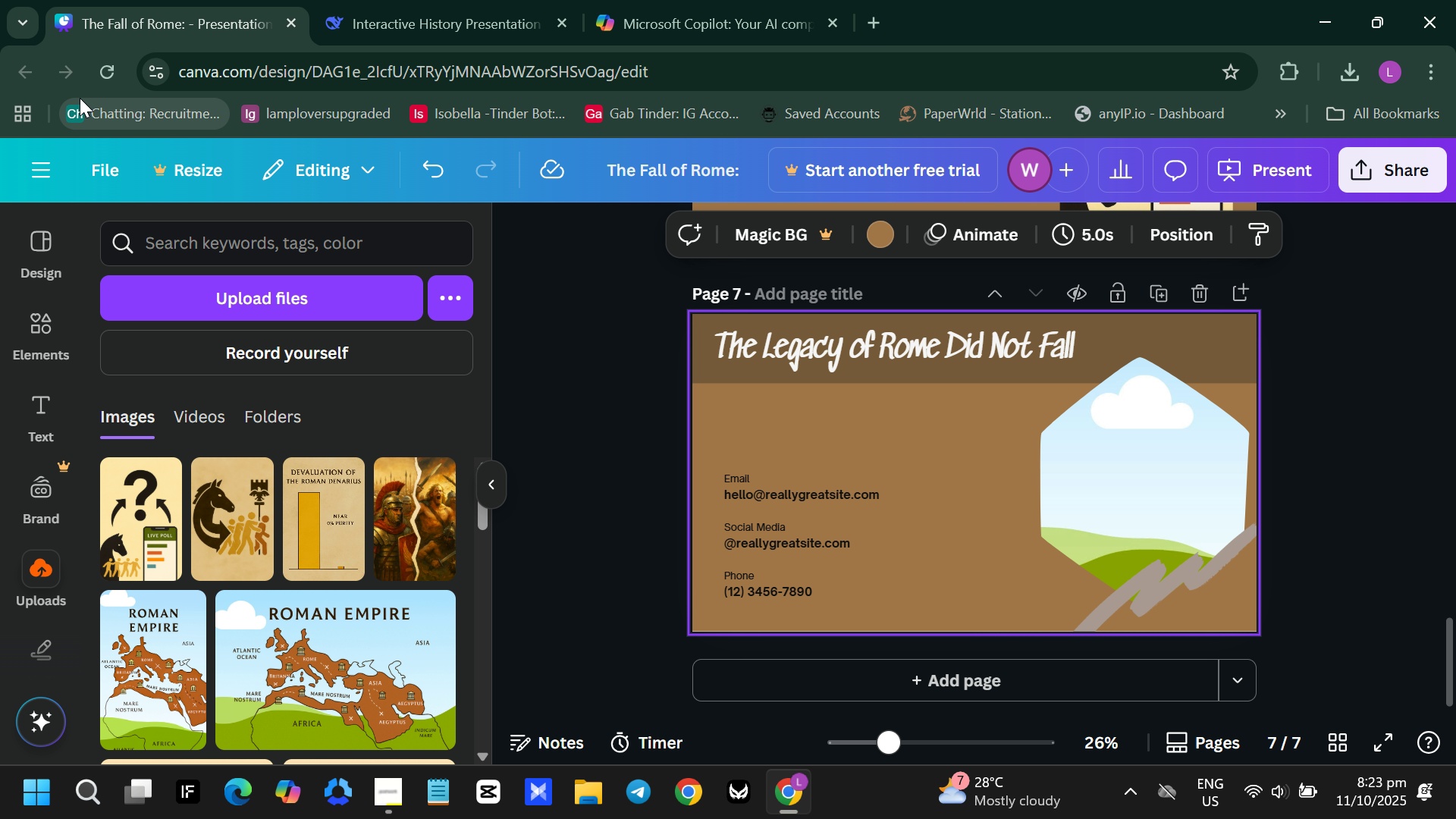 
wait(72.98)
 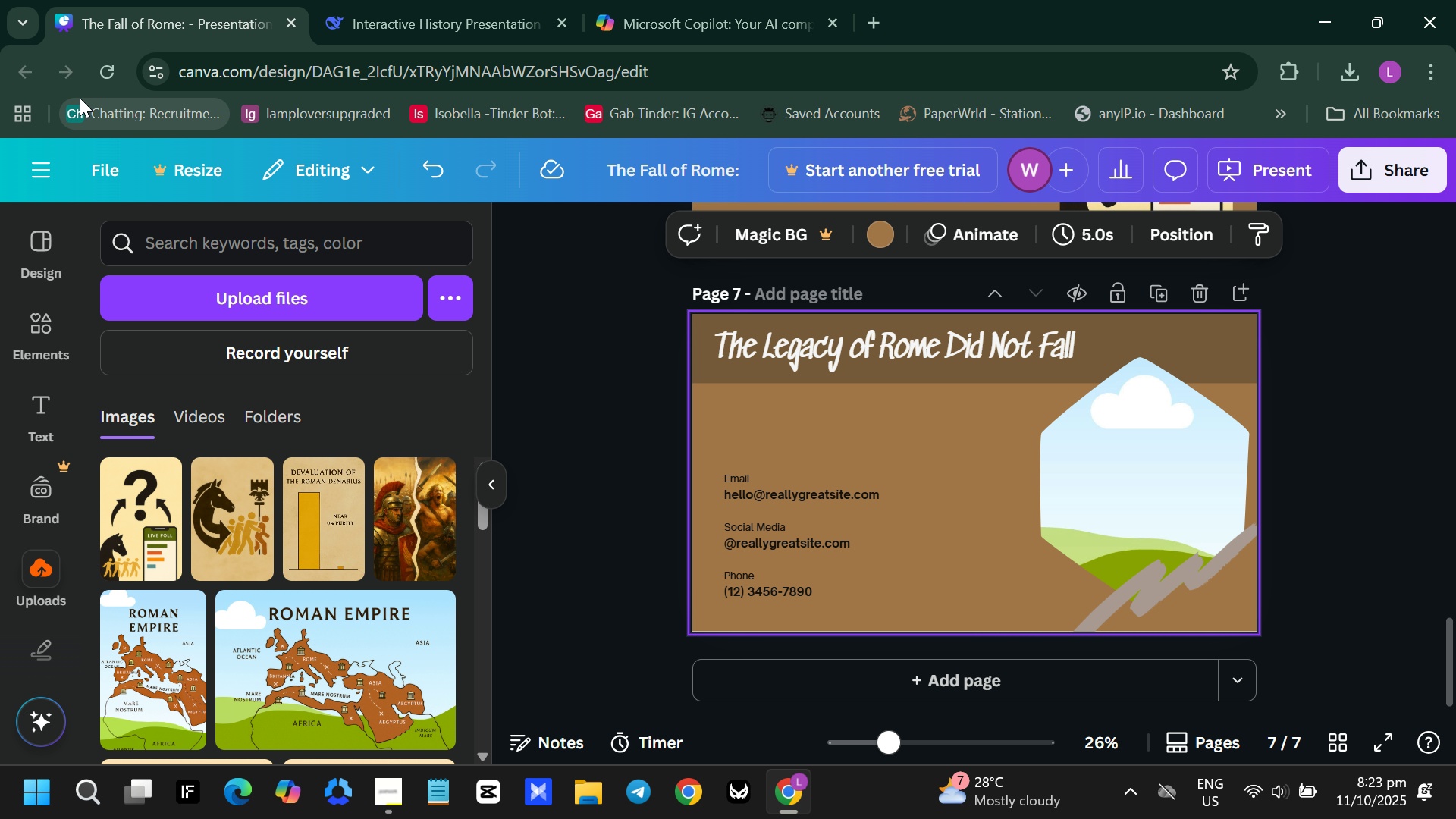 
left_click([680, 10])
 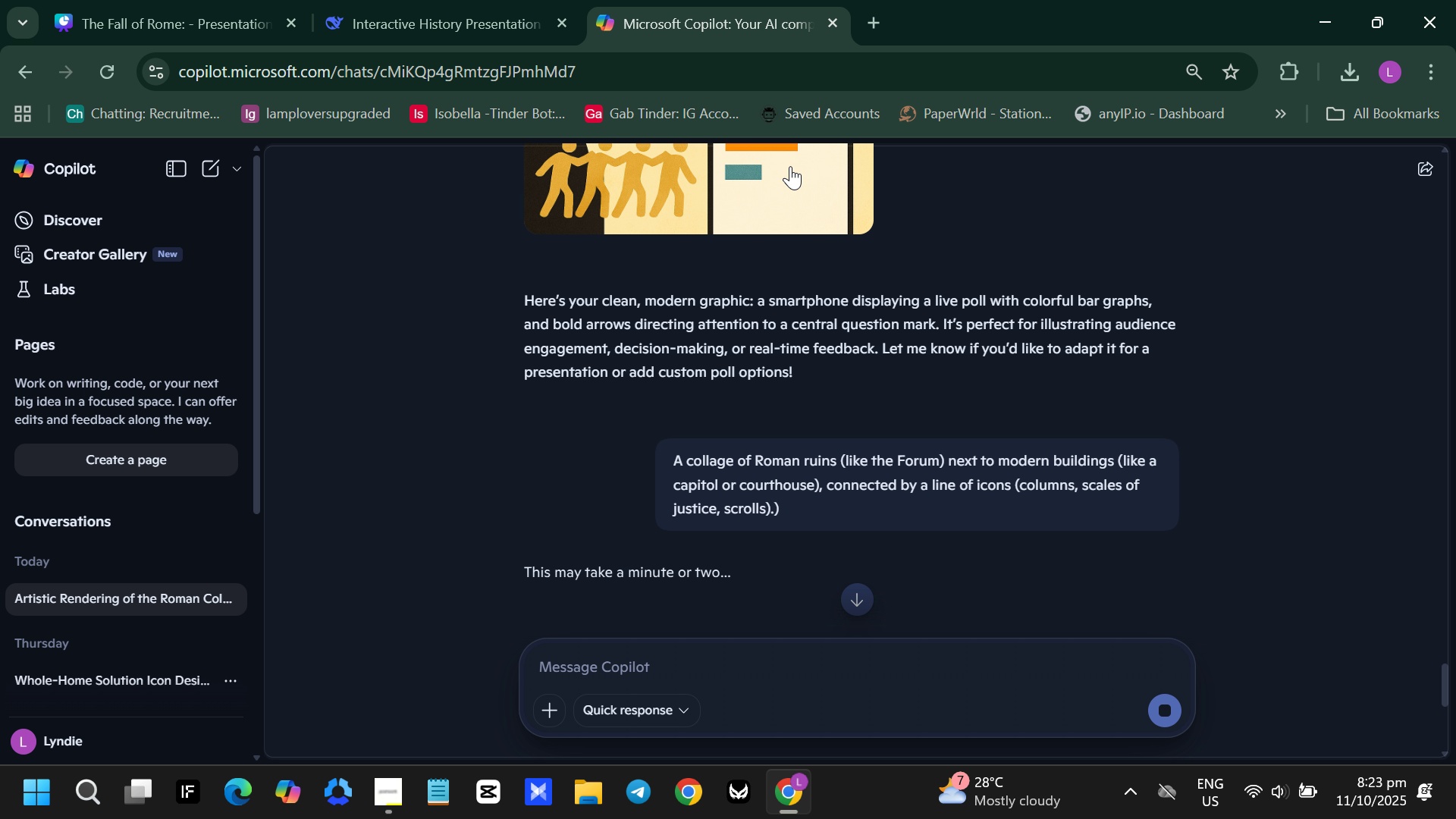 
scroll: coordinate [791, 188], scroll_direction: down, amount: 3.0
 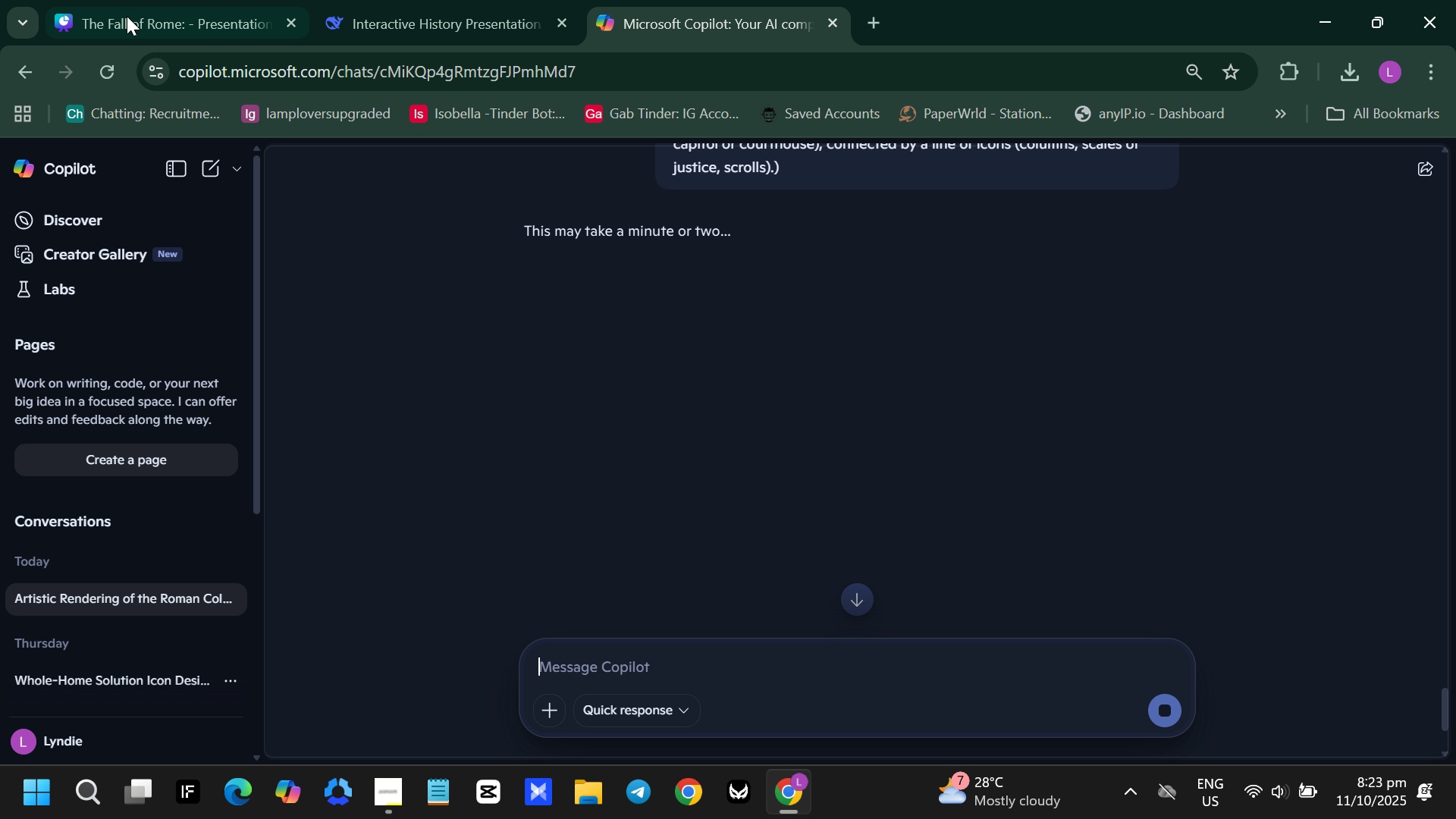 
left_click([127, 16])
 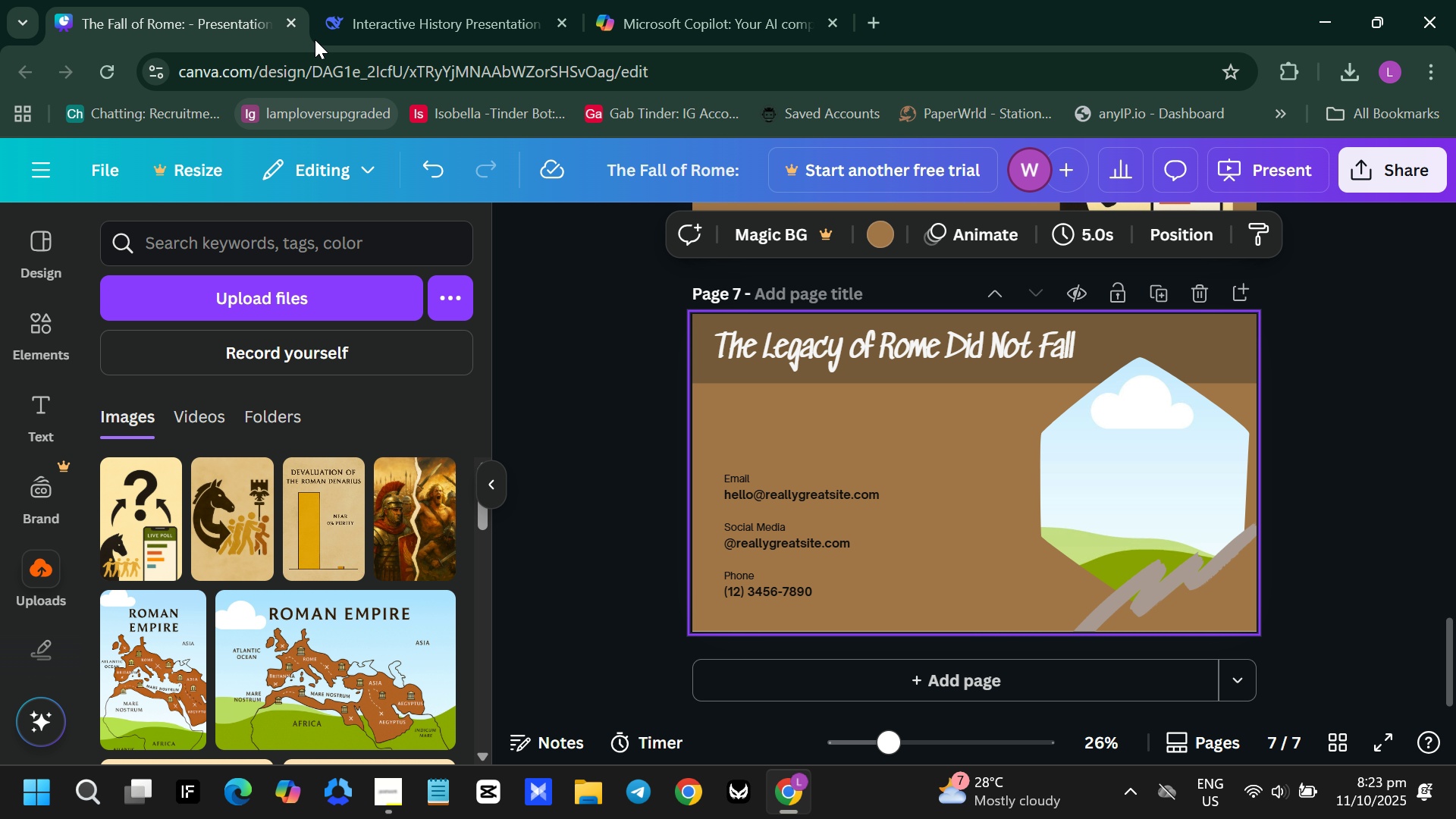 
left_click([431, 13])
 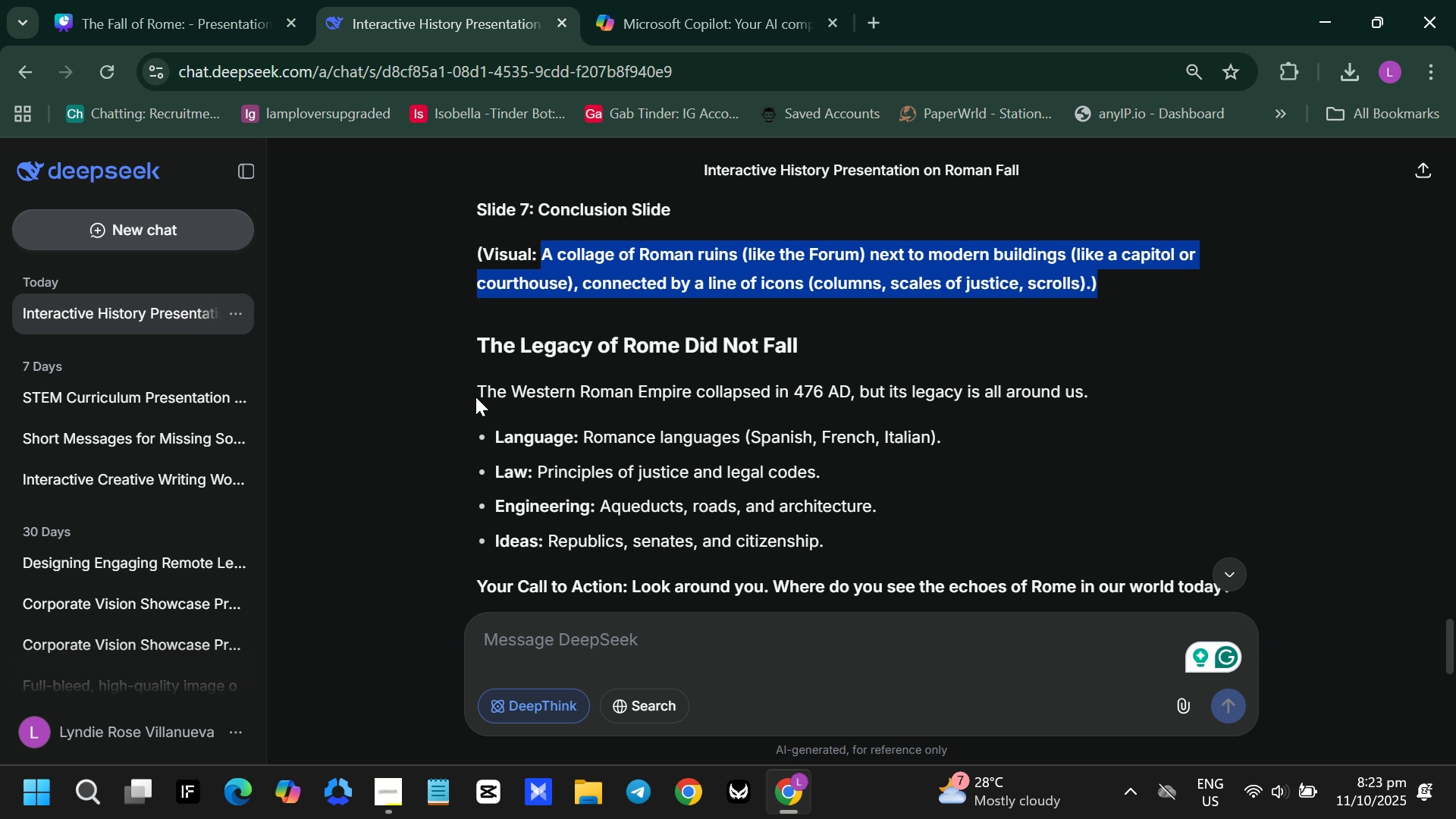 
left_click_drag(start_coordinate=[466, 397], to_coordinate=[1139, 400])
 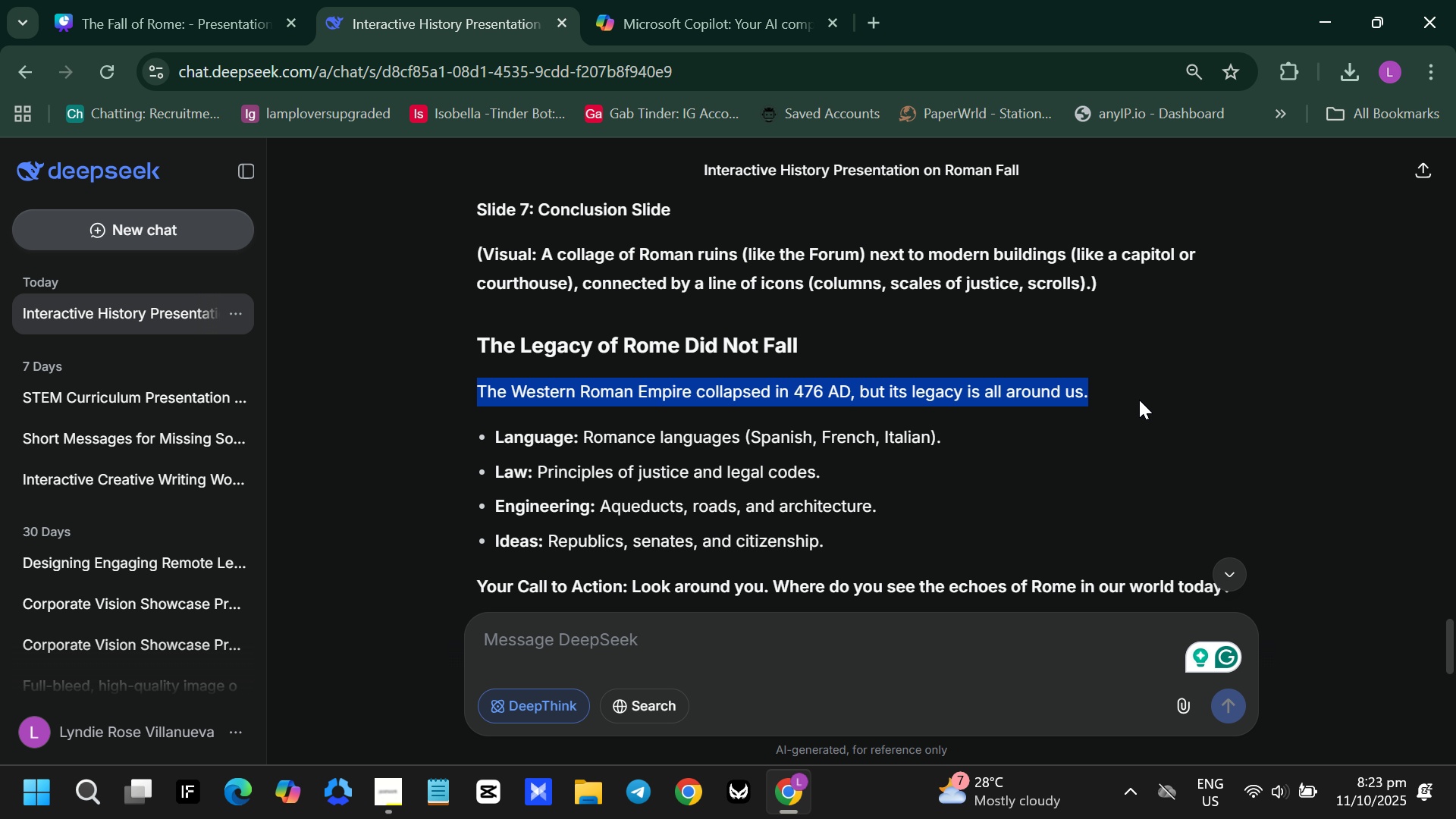 
key(Control+C)
 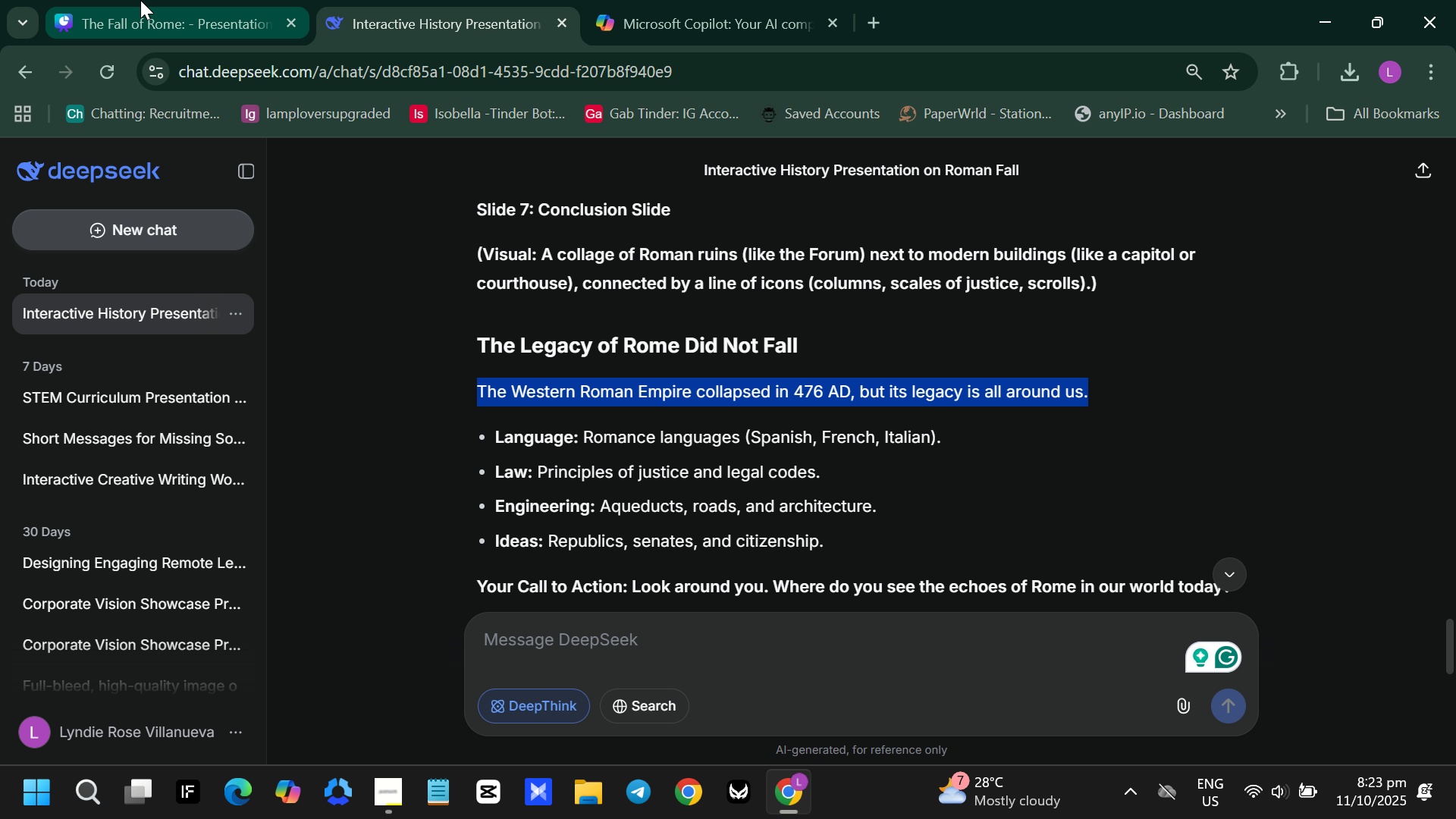 
left_click([140, 0])
 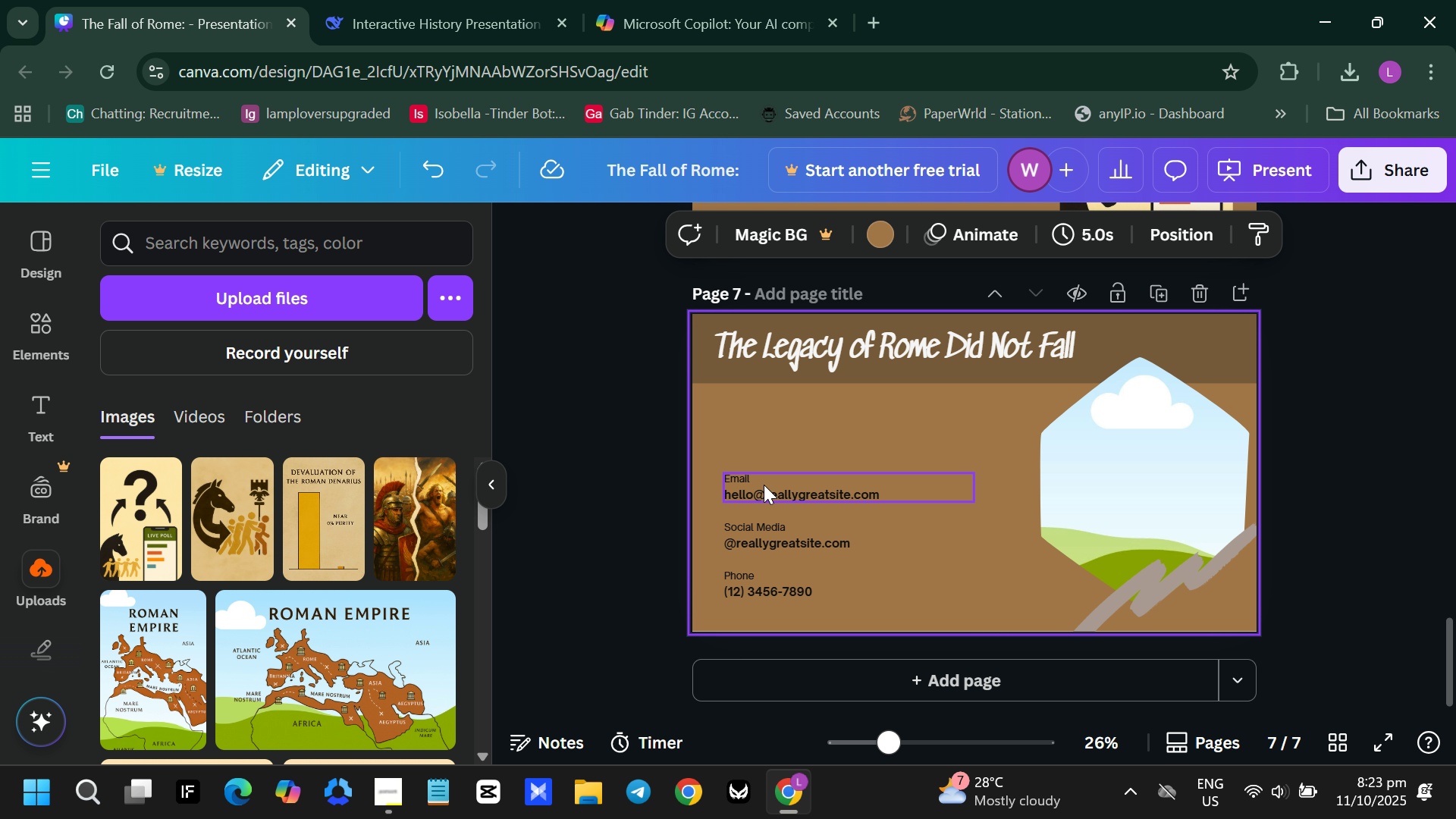 
left_click([763, 484])
 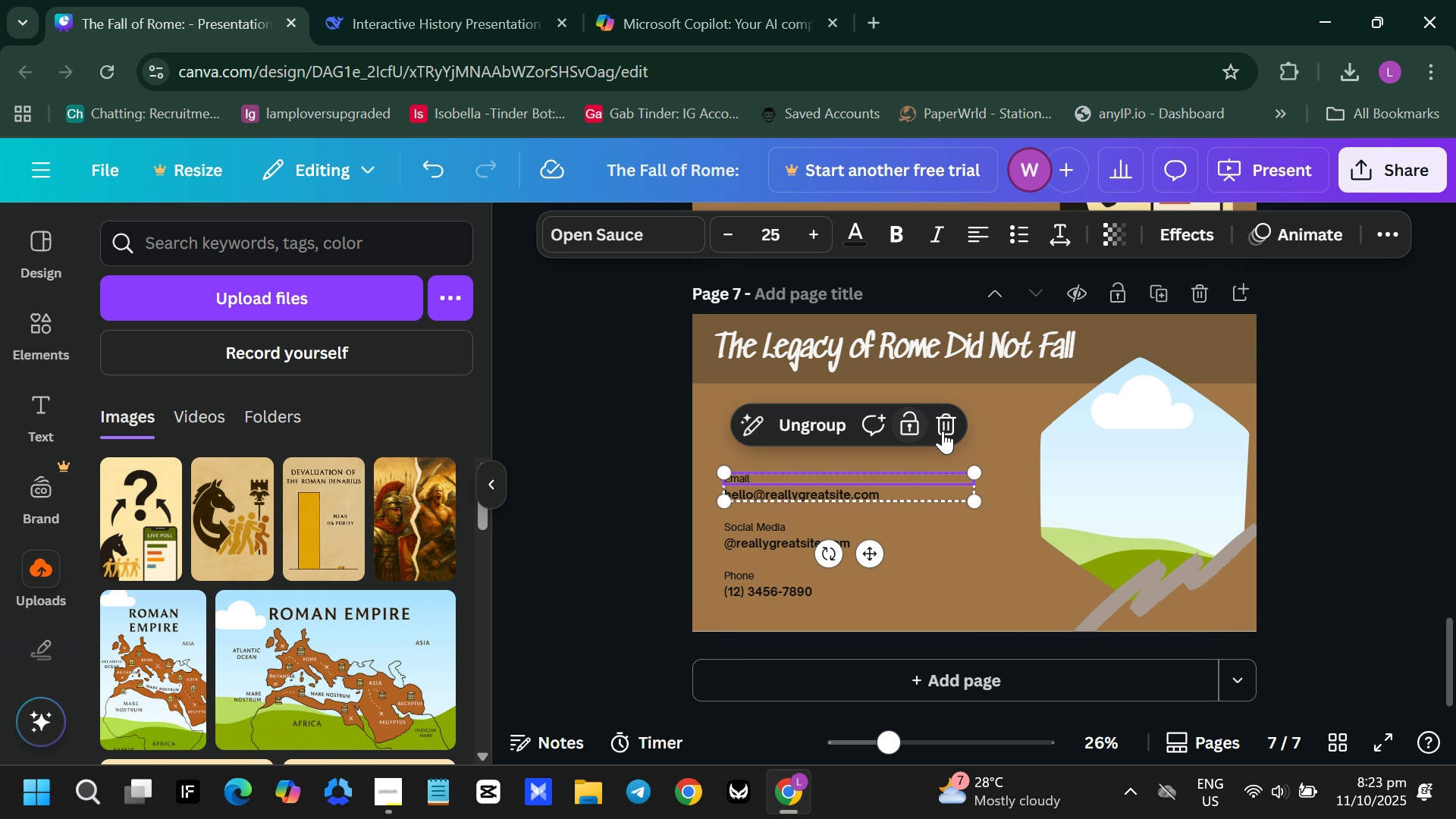 
left_click([956, 426])
 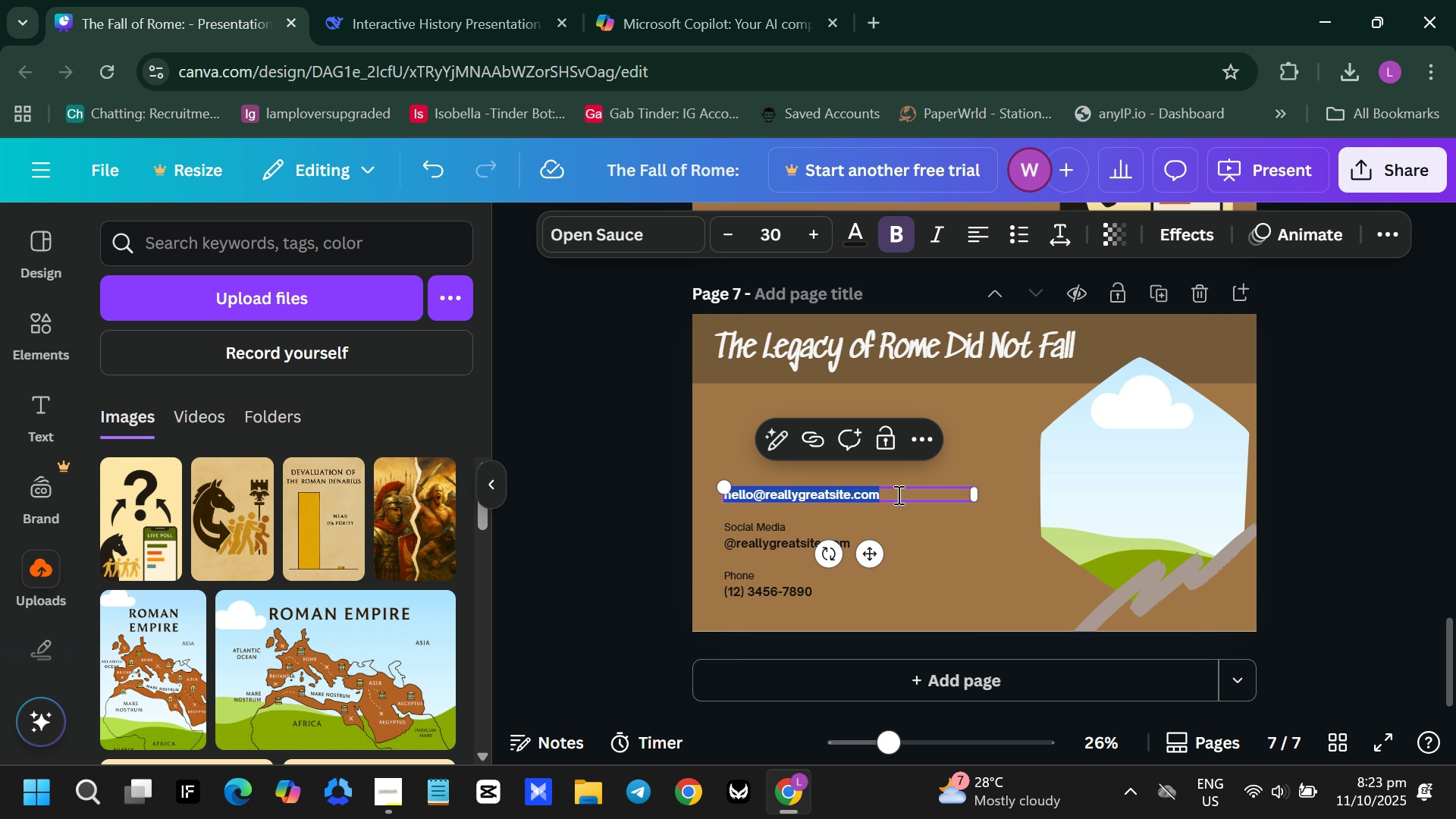 
double_click([896, 494])
 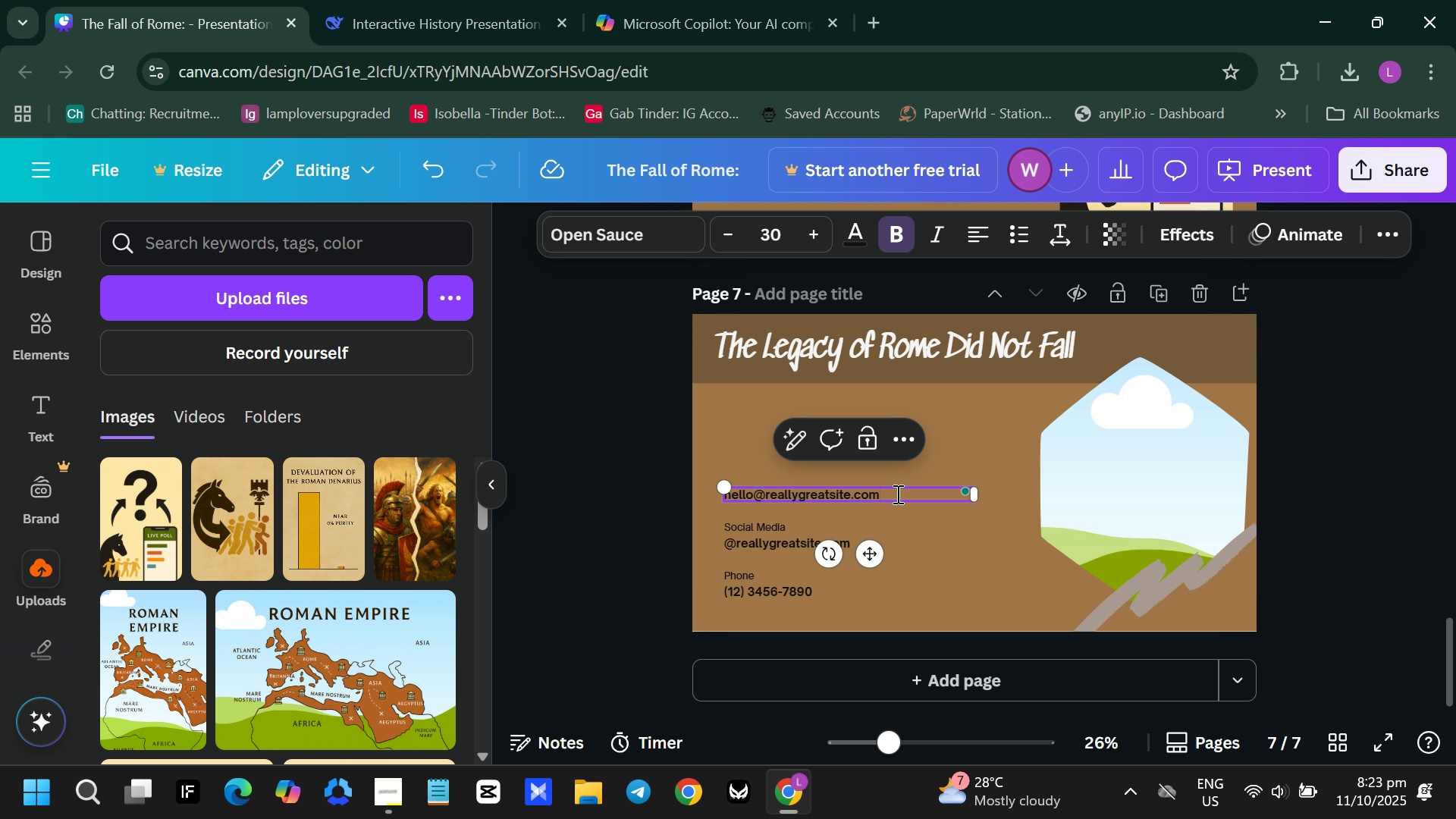 
double_click([896, 494])
 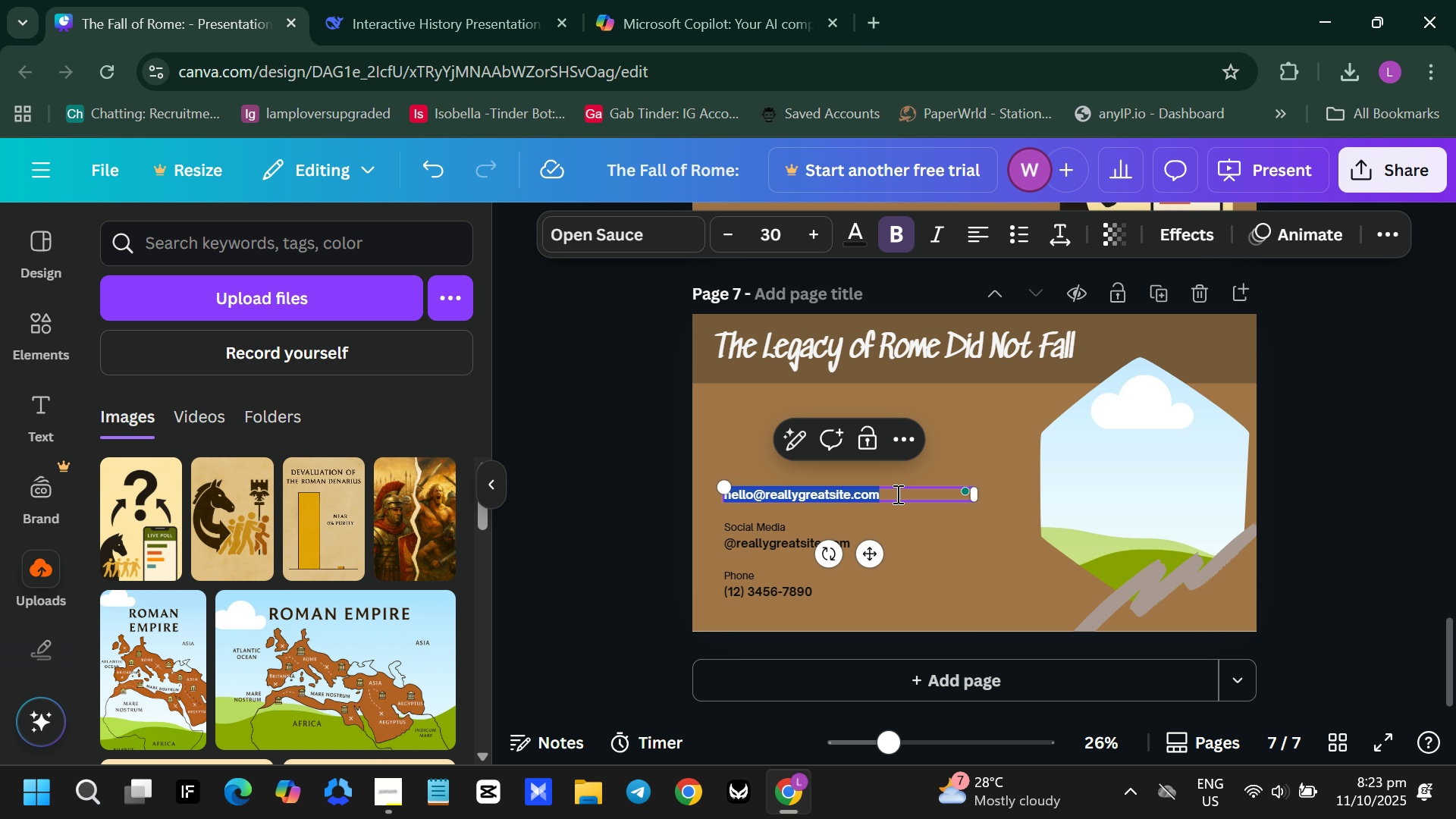 
triple_click([896, 494])
 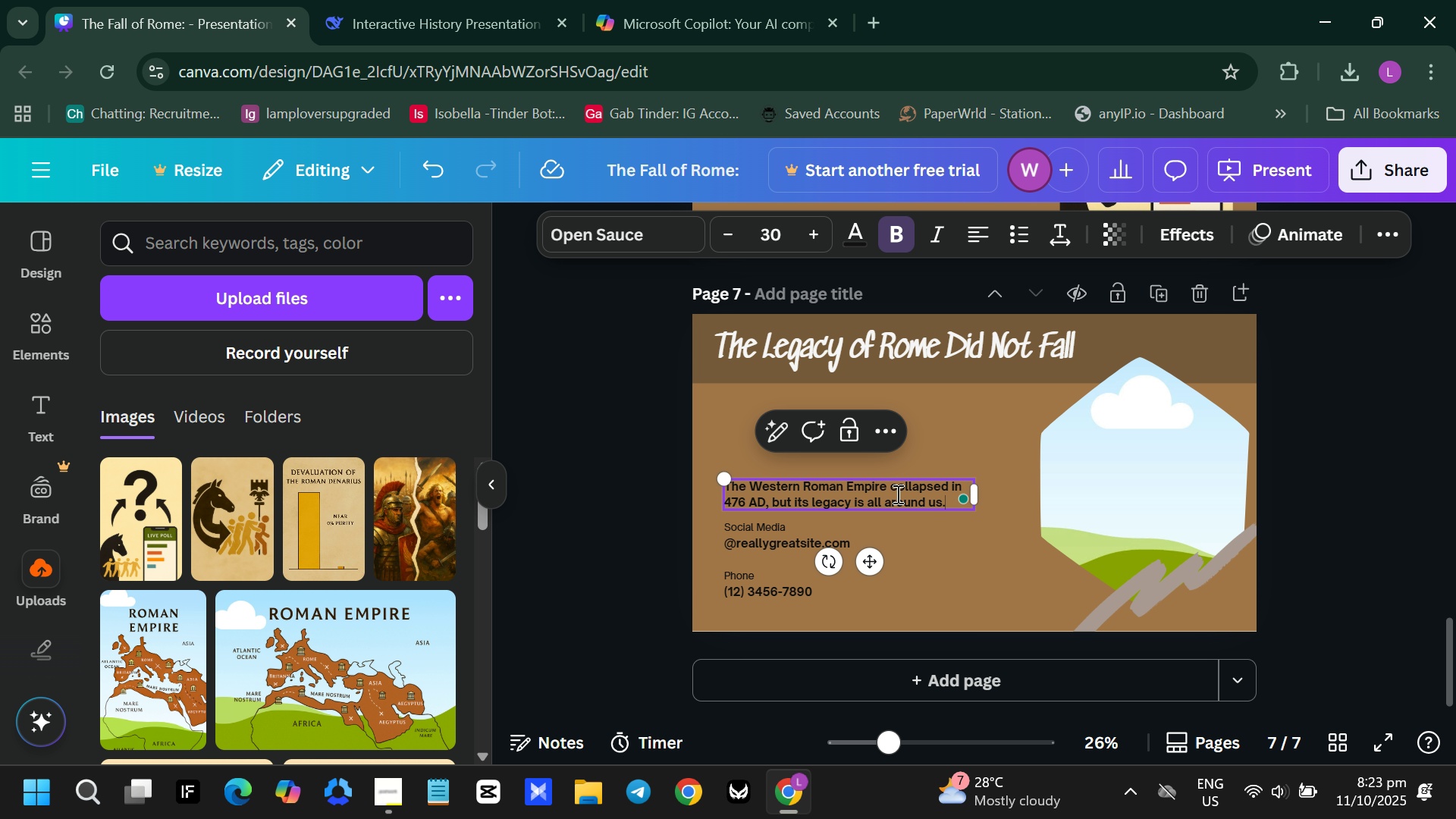 
key(Control+ControlLeft)
 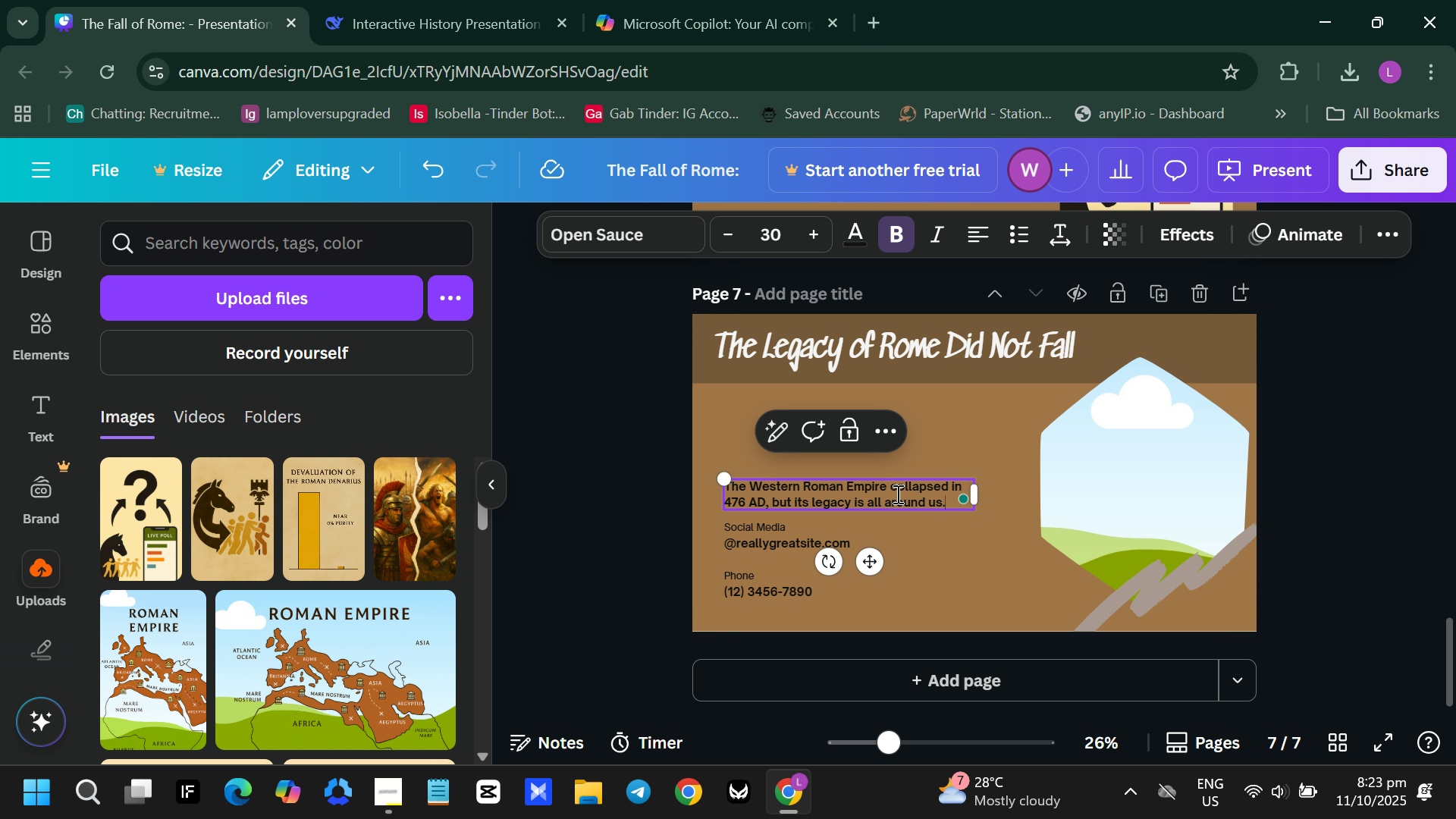 
key(Control+V)
 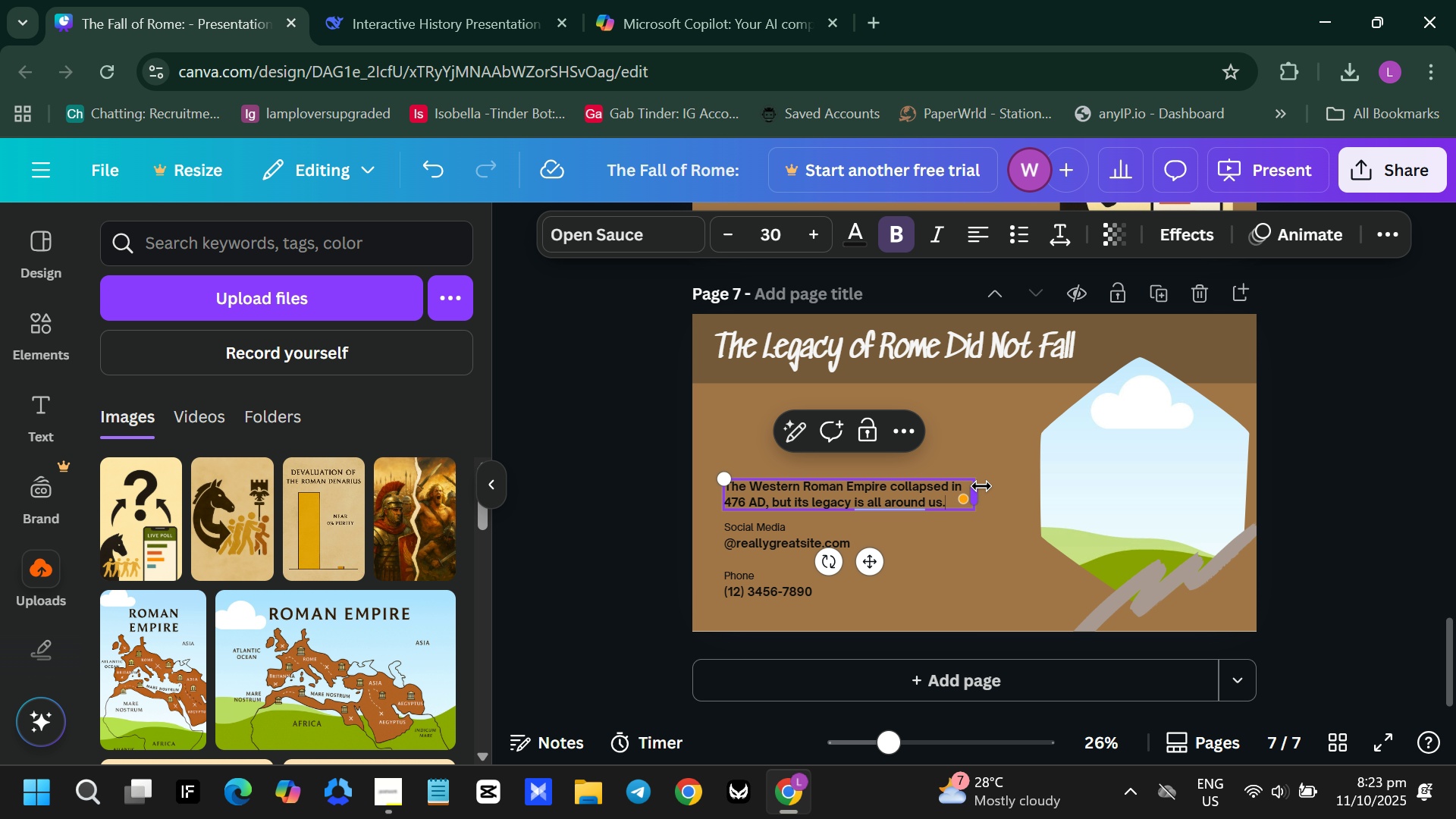 
left_click_drag(start_coordinate=[977, 486], to_coordinate=[1215, 483])
 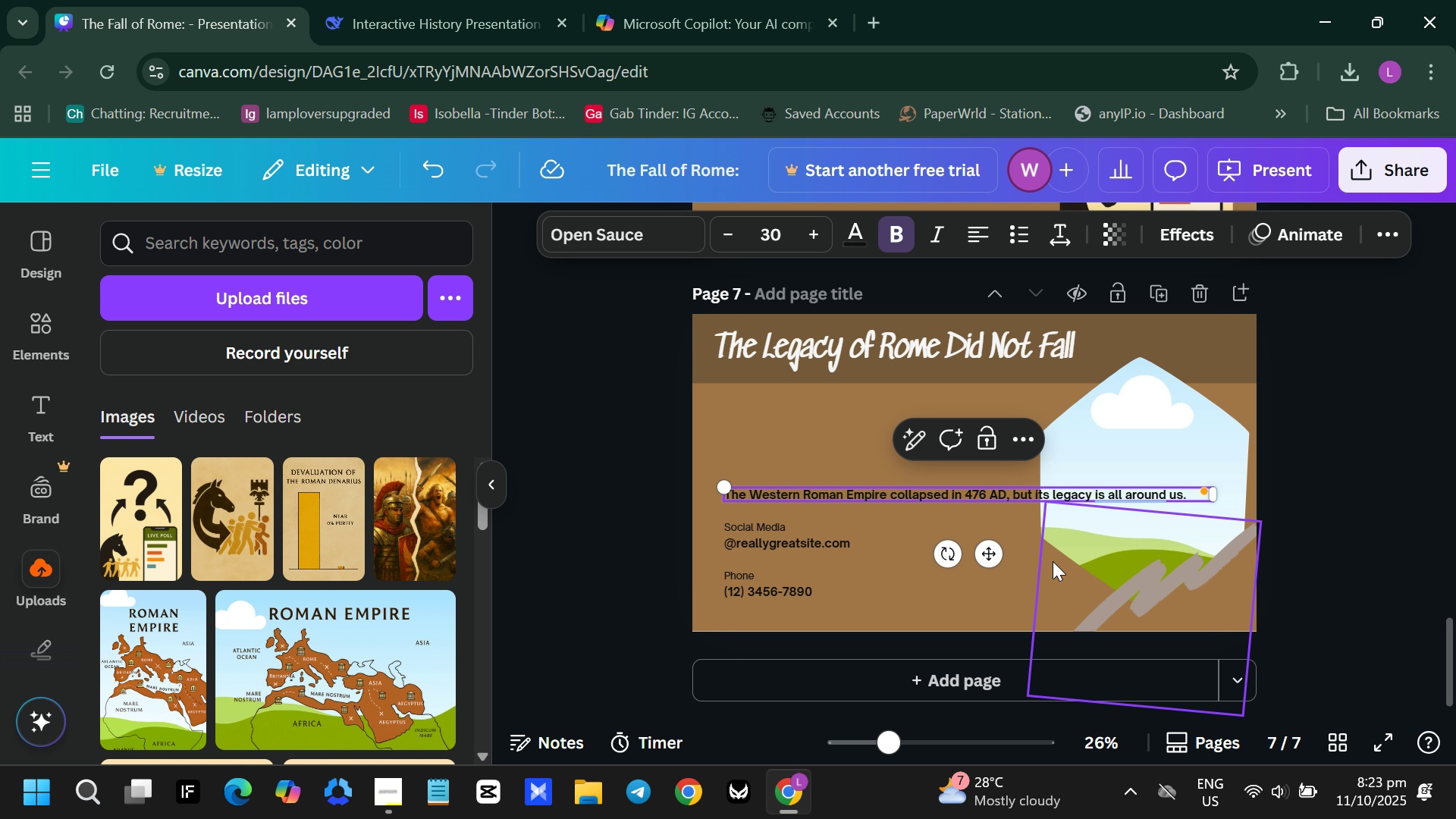 
left_click_drag(start_coordinate=[1135, 595], to_coordinate=[1154, 634])
 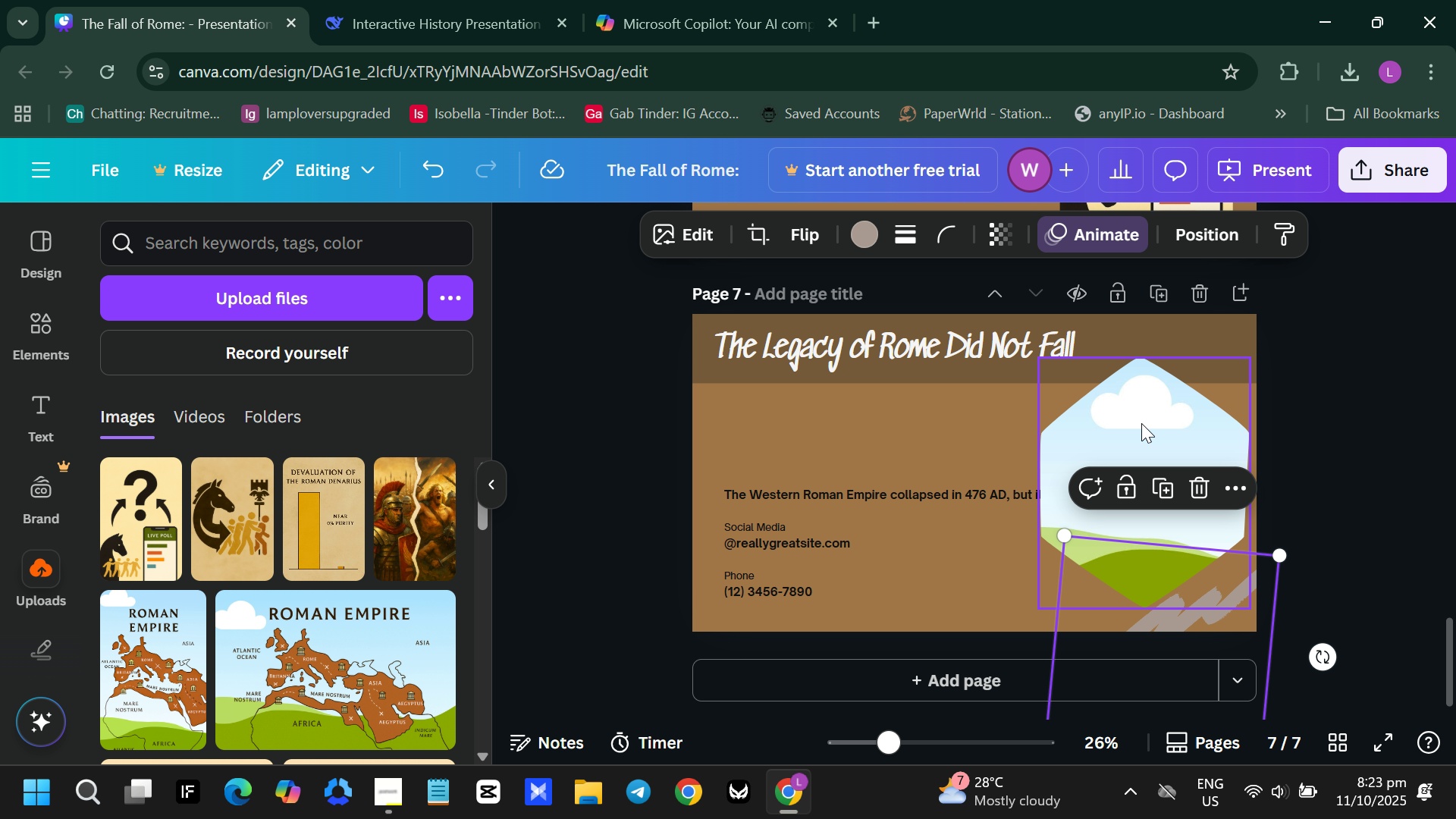 
left_click_drag(start_coordinate=[1141, 423], to_coordinate=[1151, 466])
 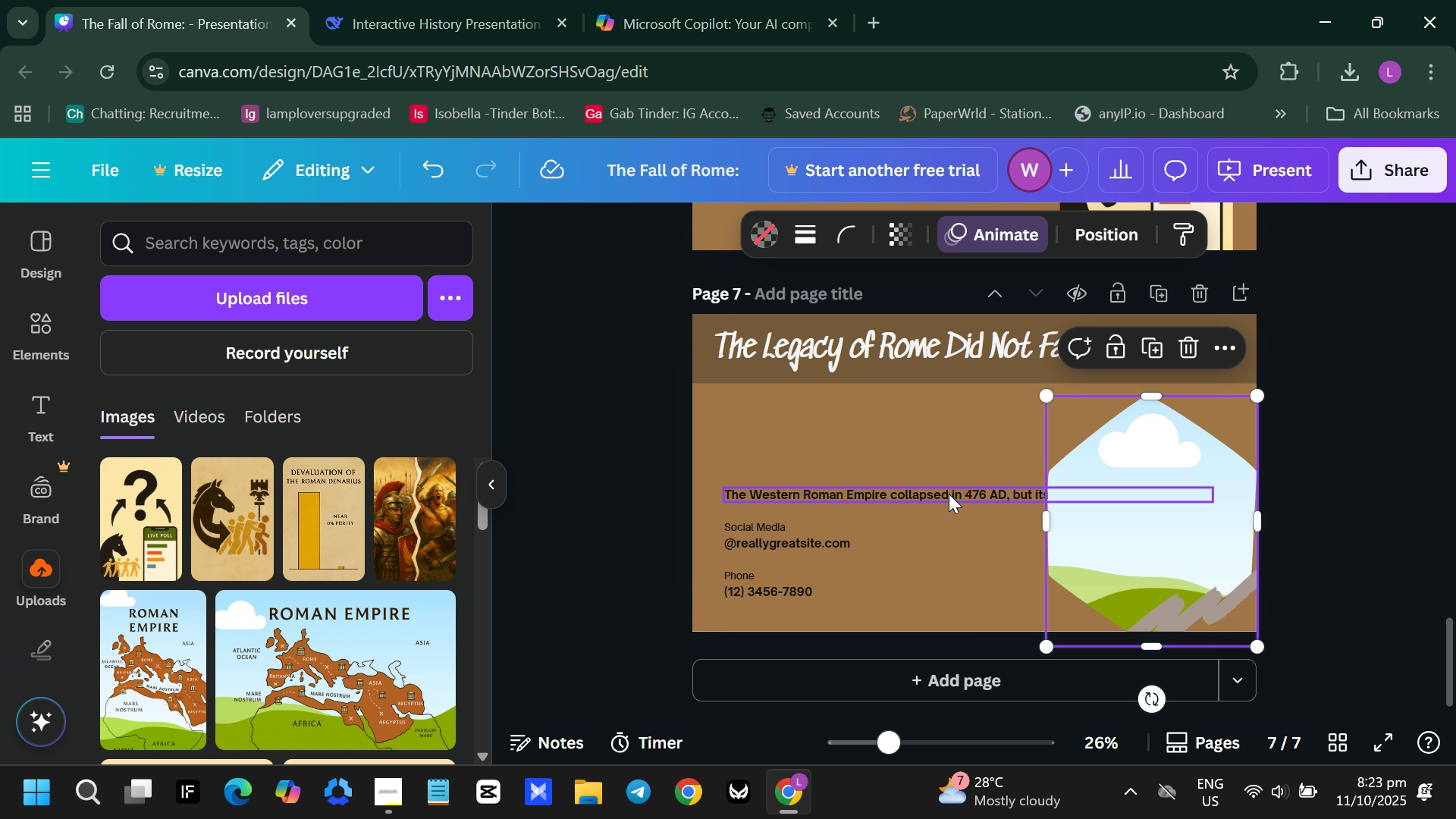 
left_click_drag(start_coordinate=[948, 494], to_coordinate=[937, 397])
 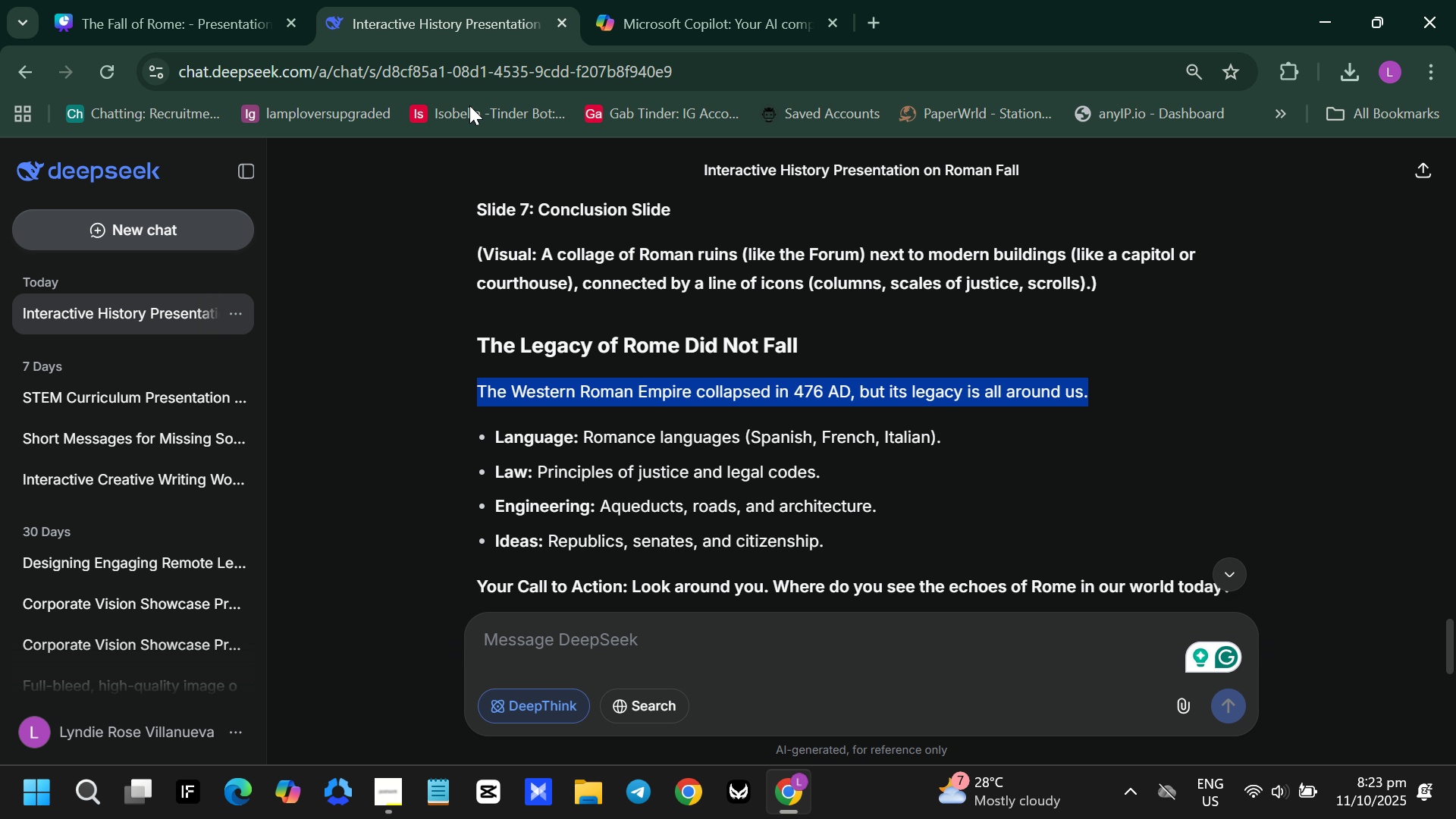 
scroll: coordinate [582, 437], scroll_direction: down, amount: 1.0
 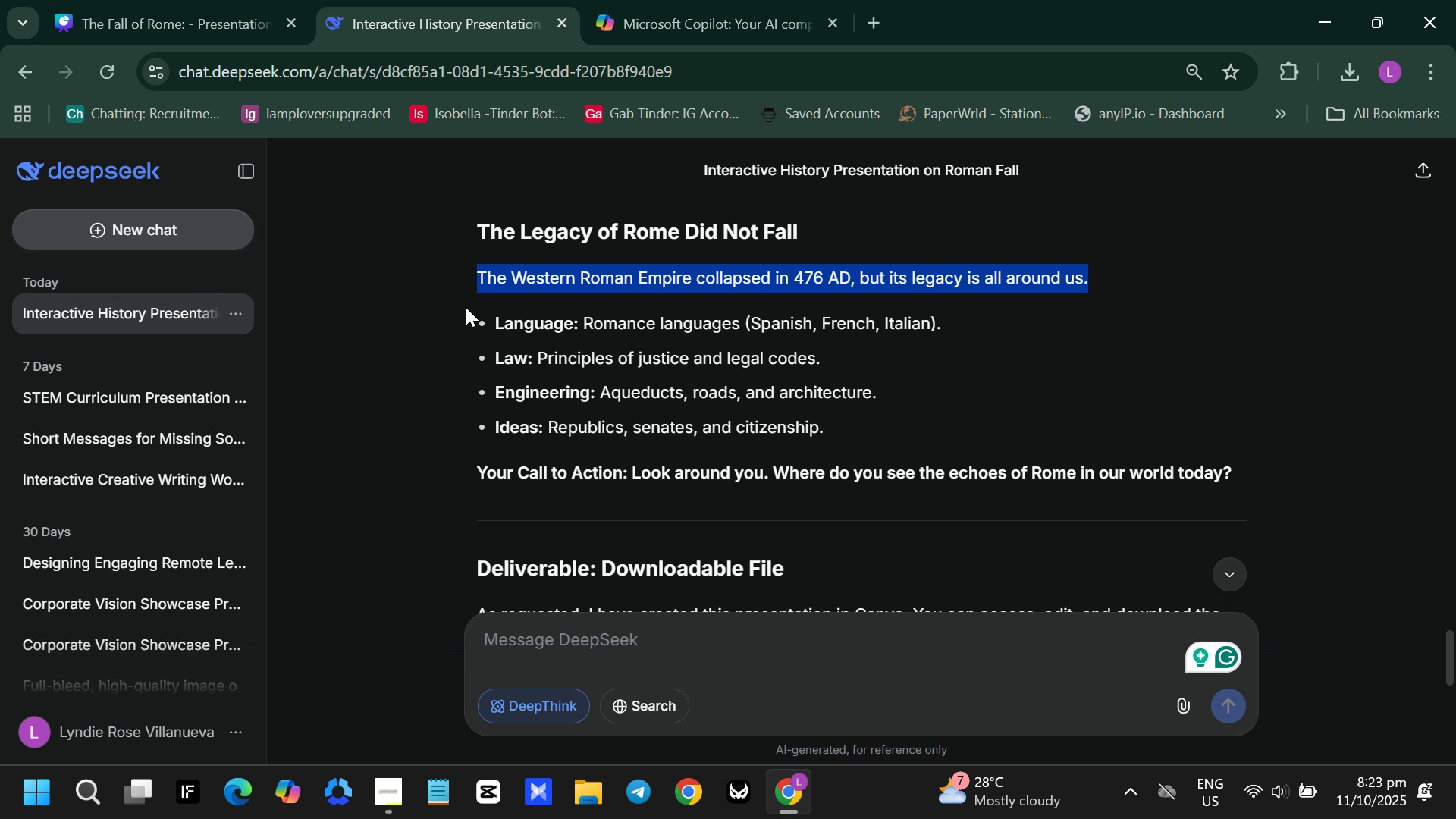 
left_click_drag(start_coordinate=[472, 315], to_coordinate=[927, 431])
 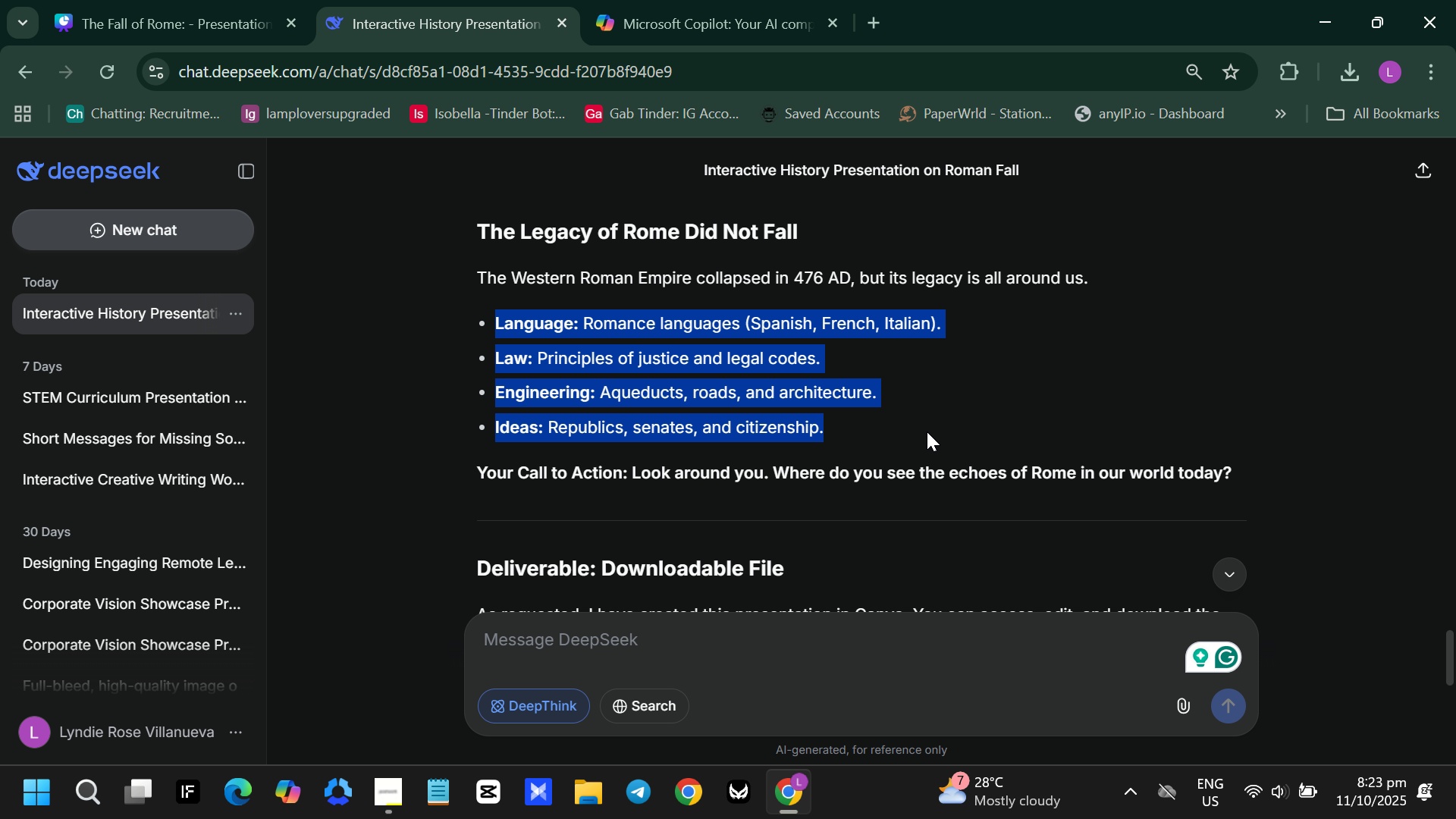 
key(Control+C)
 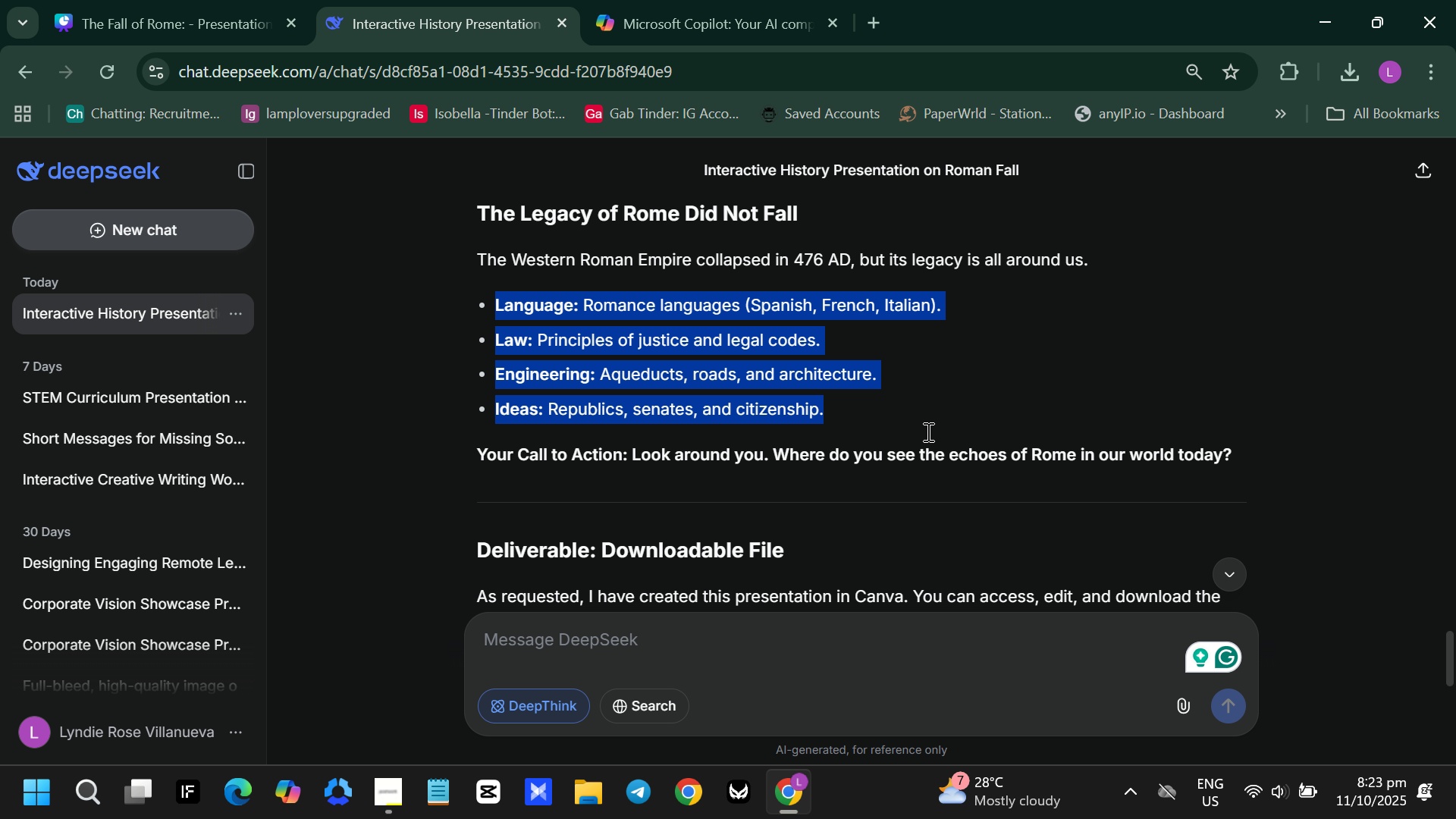 
scroll: coordinate [927, 431], scroll_direction: down, amount: 1.0
 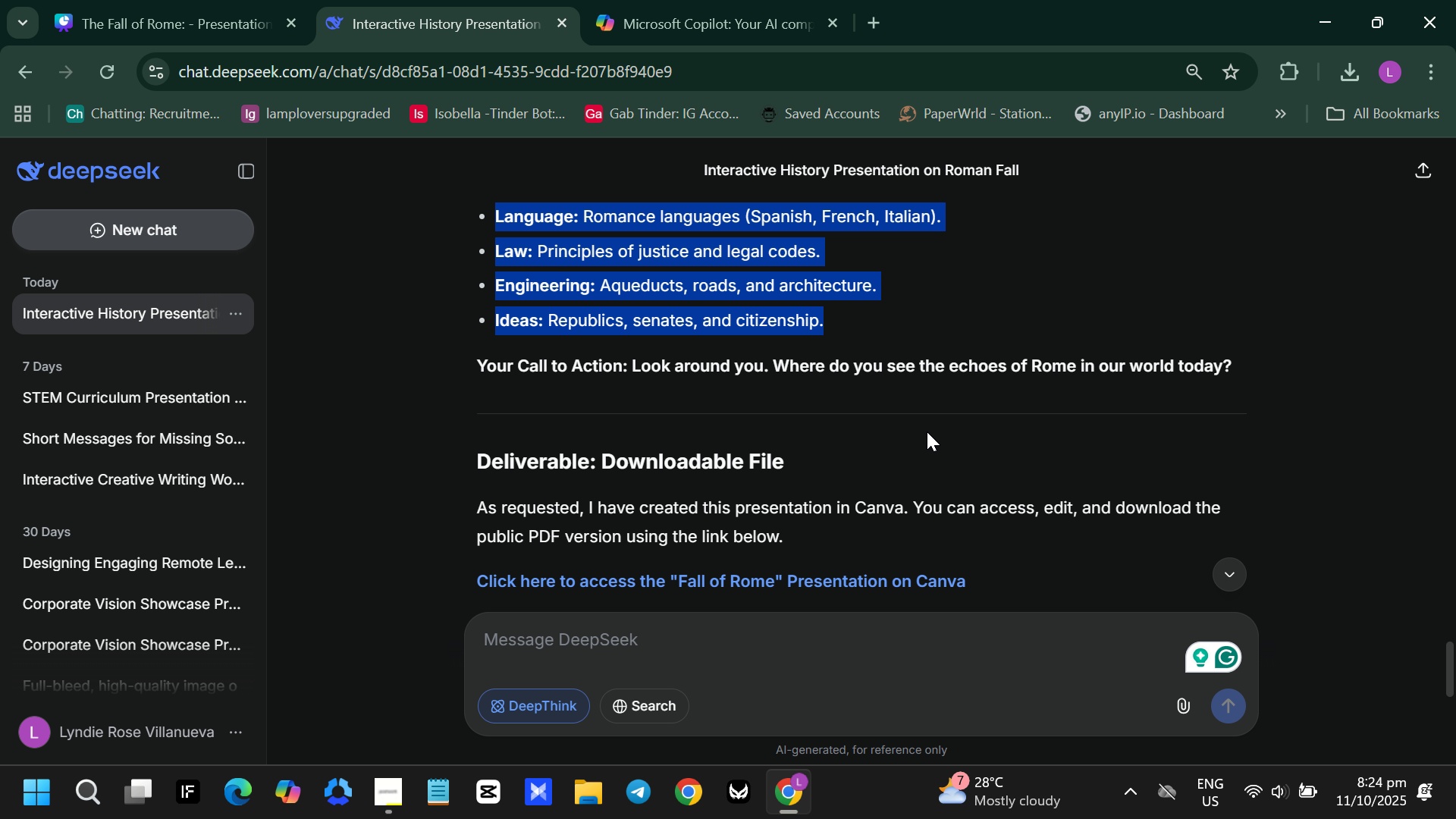 
scroll: coordinate [927, 431], scroll_direction: up, amount: 1.0
 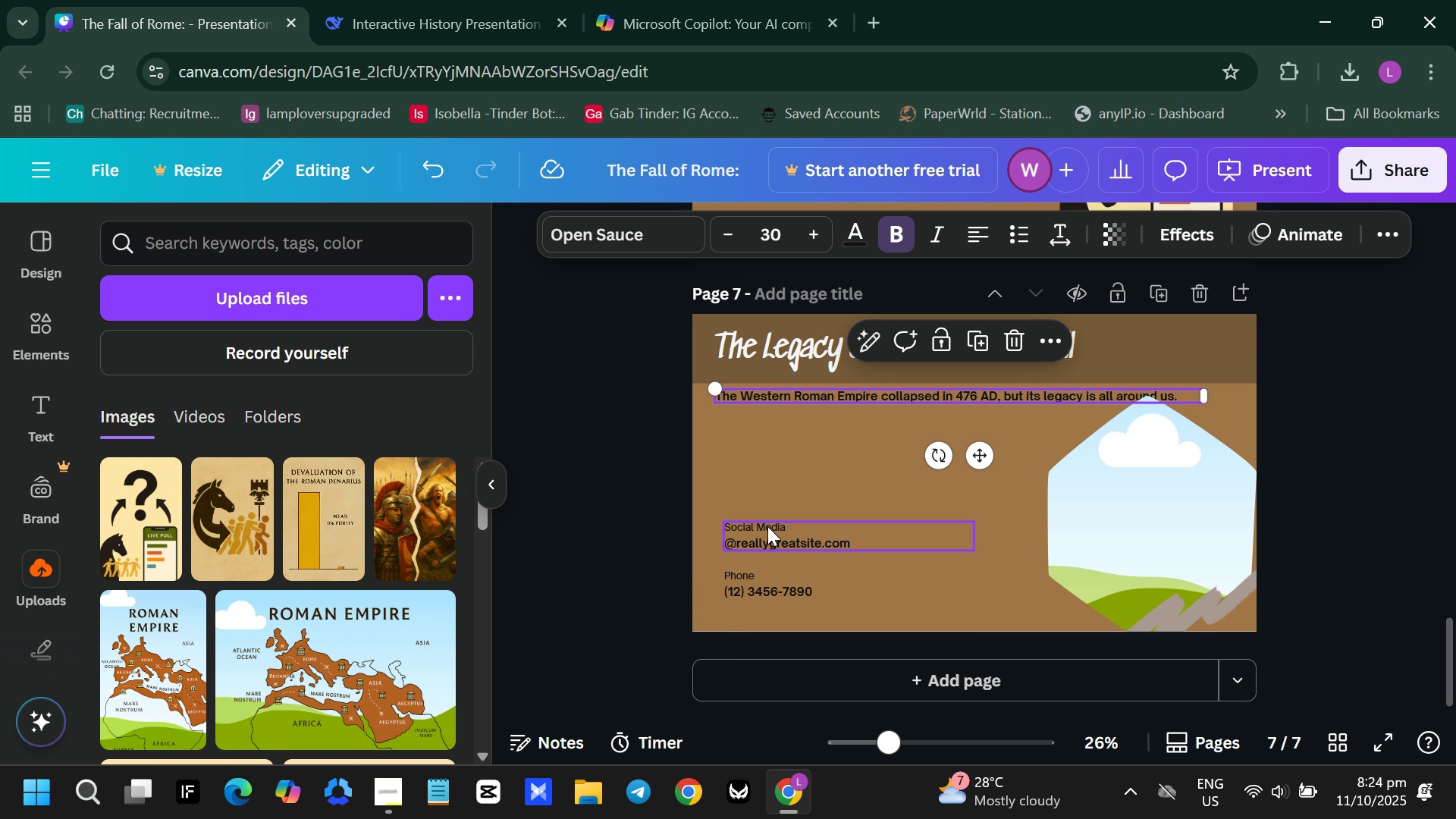 
double_click([768, 538])
 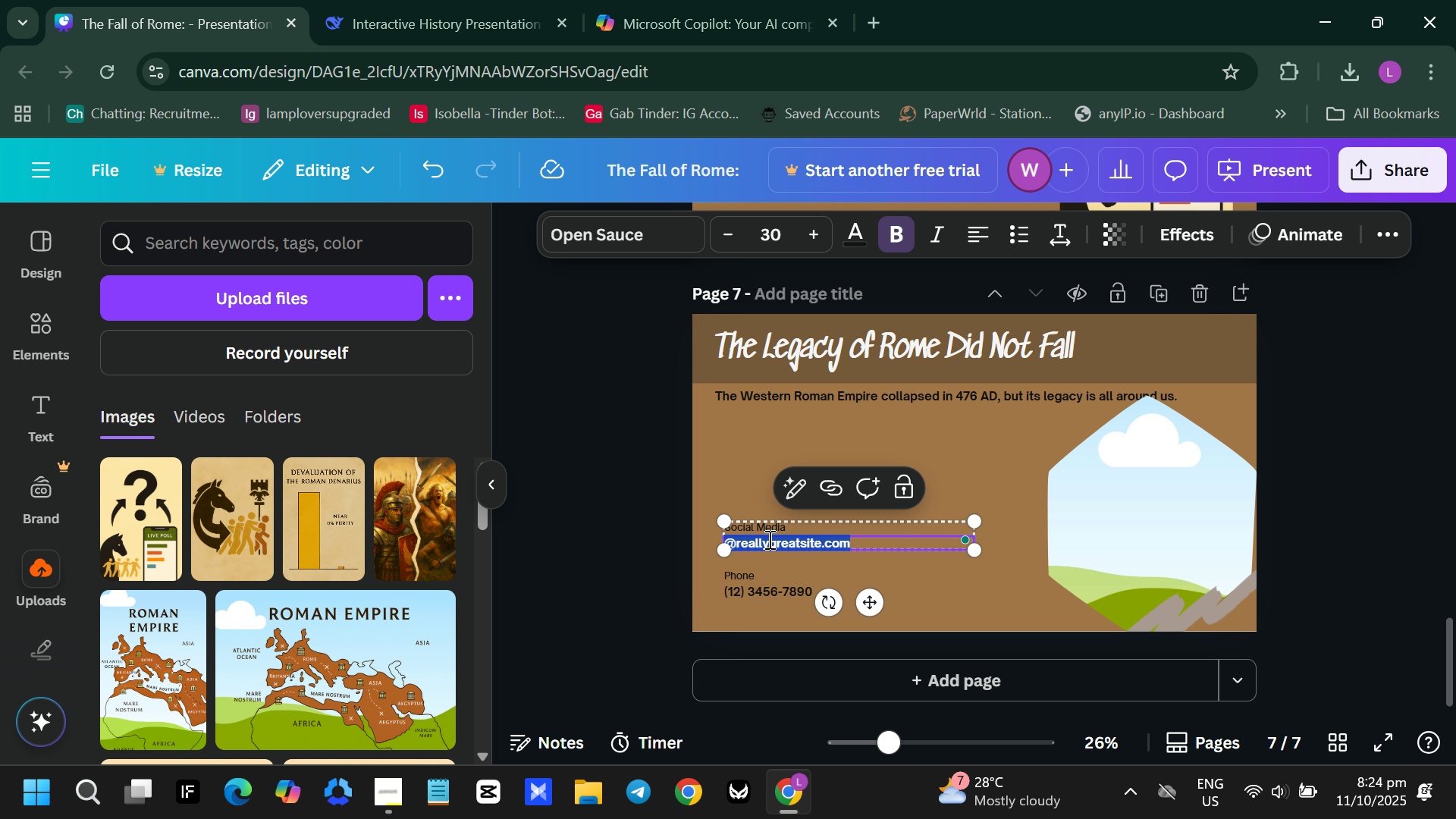 
hold_key(key=ControlLeft, duration=0.55)
 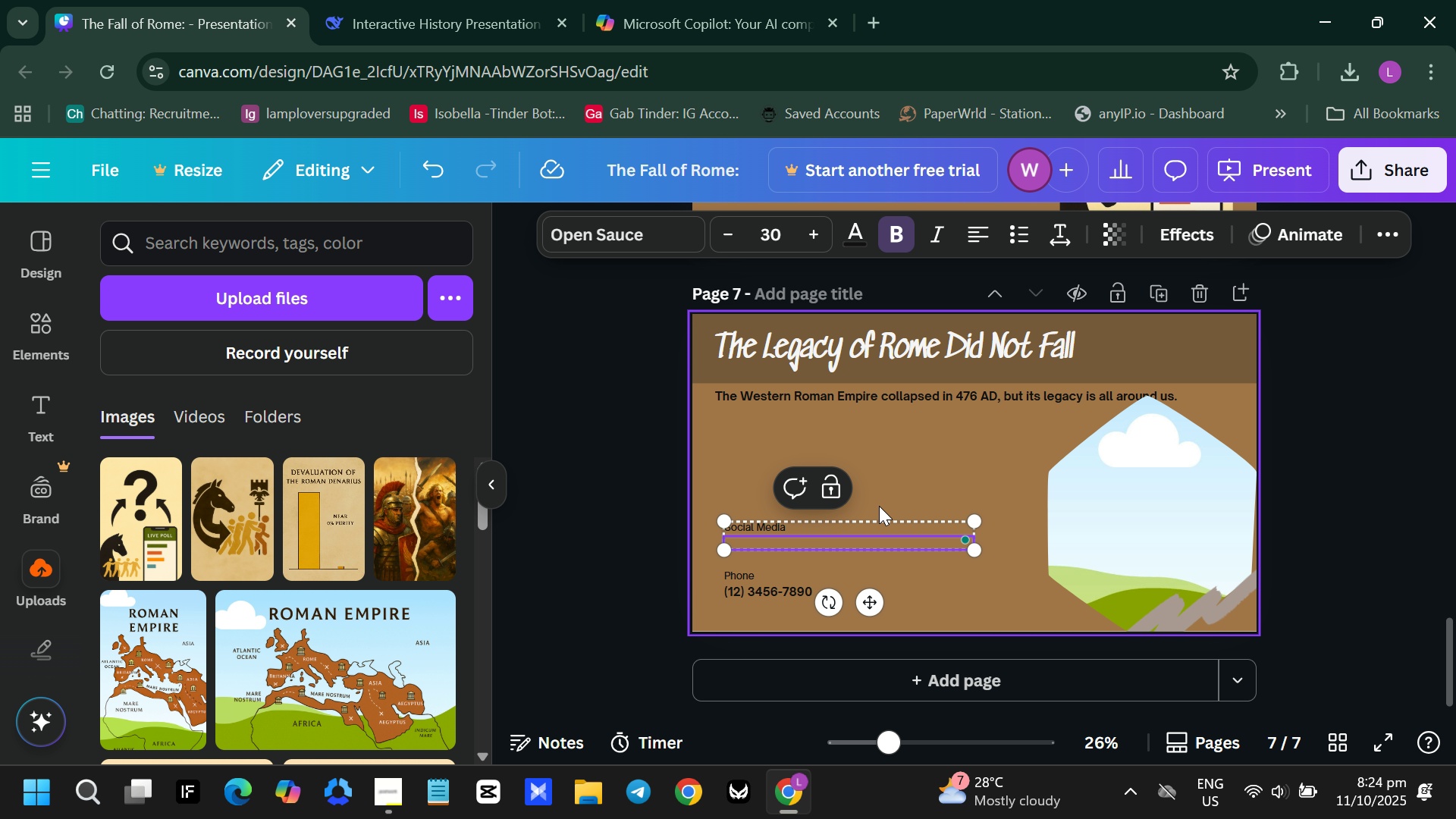 
key(Backspace)
 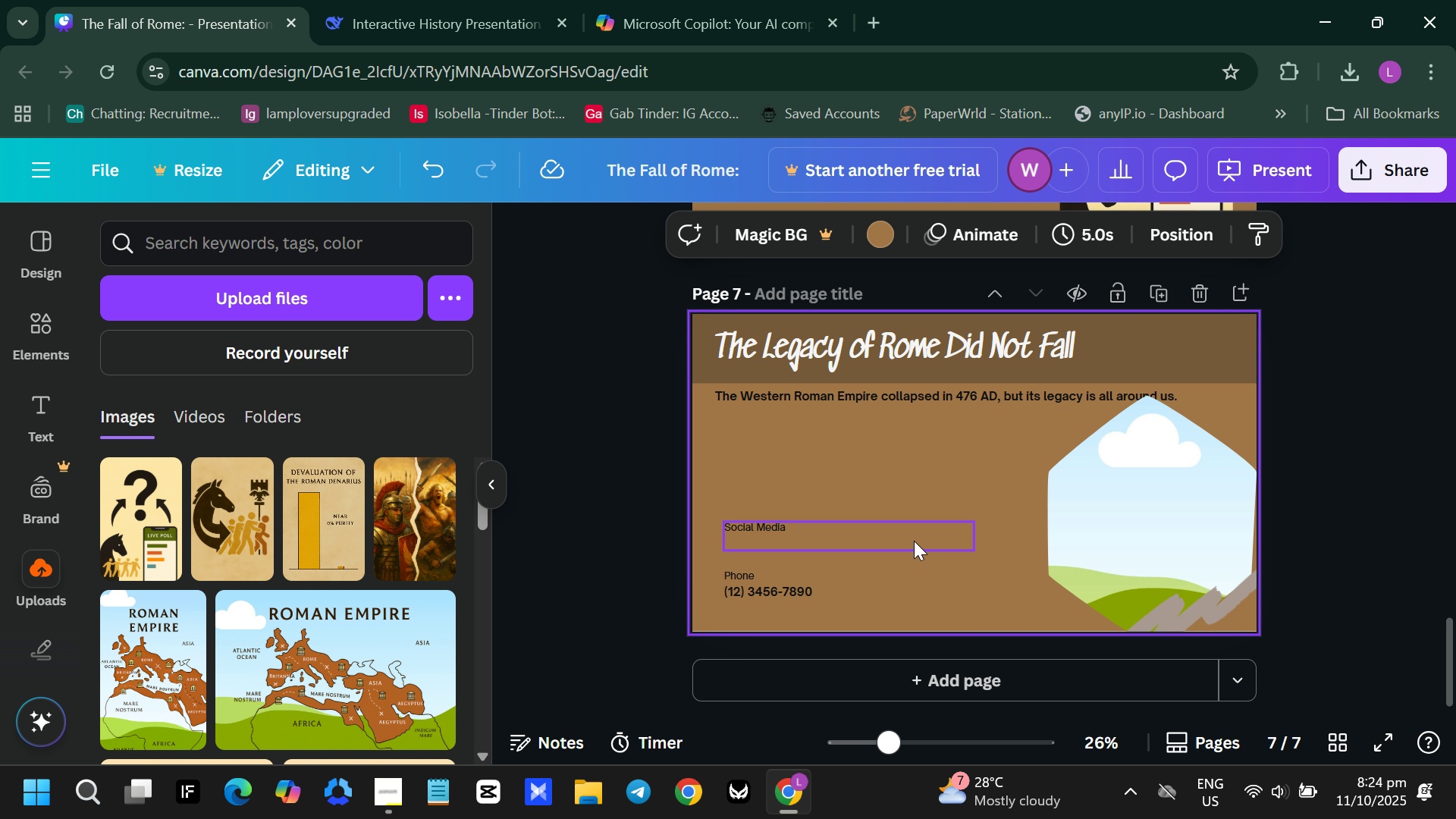 
left_click([914, 538])
 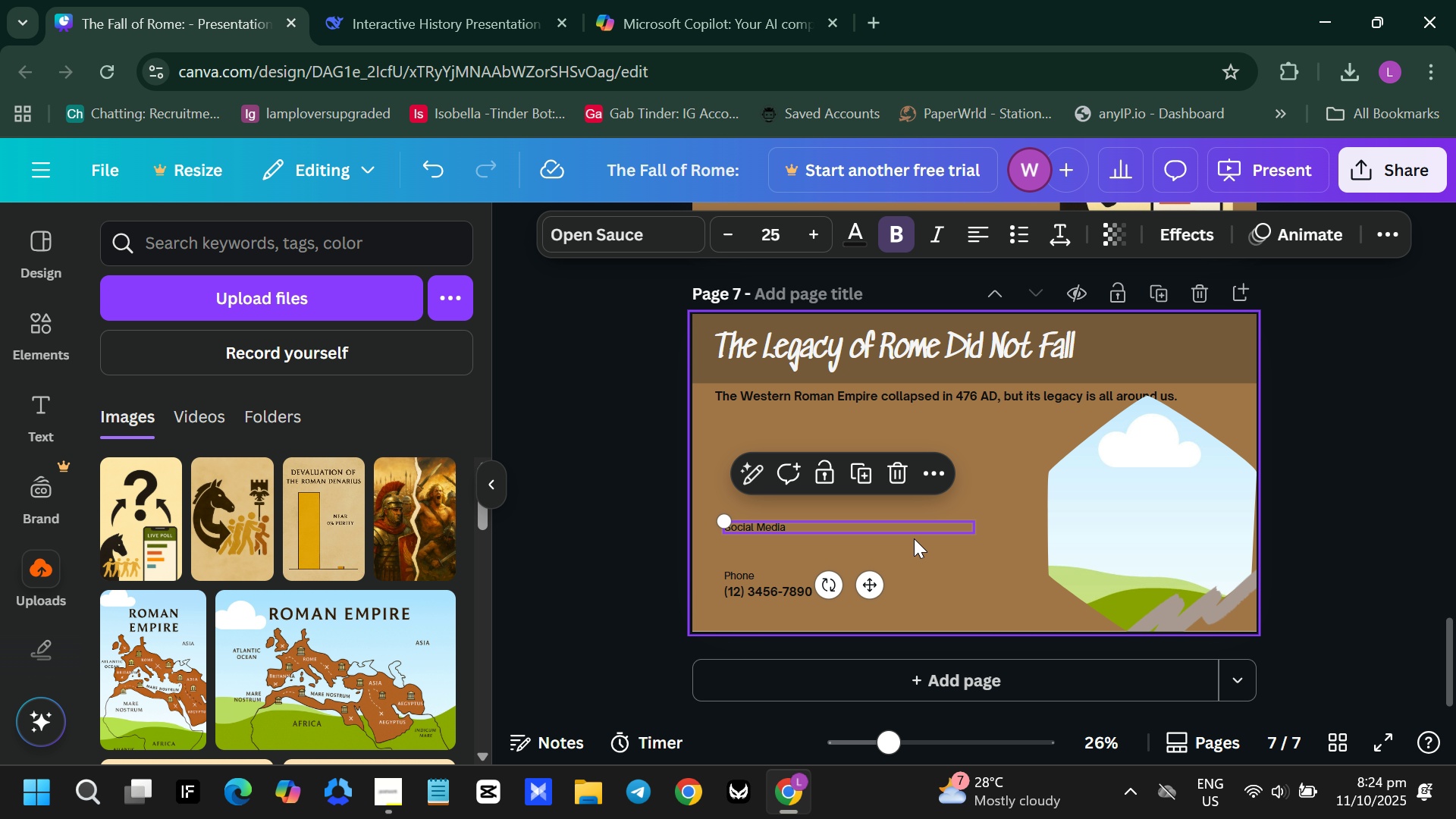 
key(Backspace)
 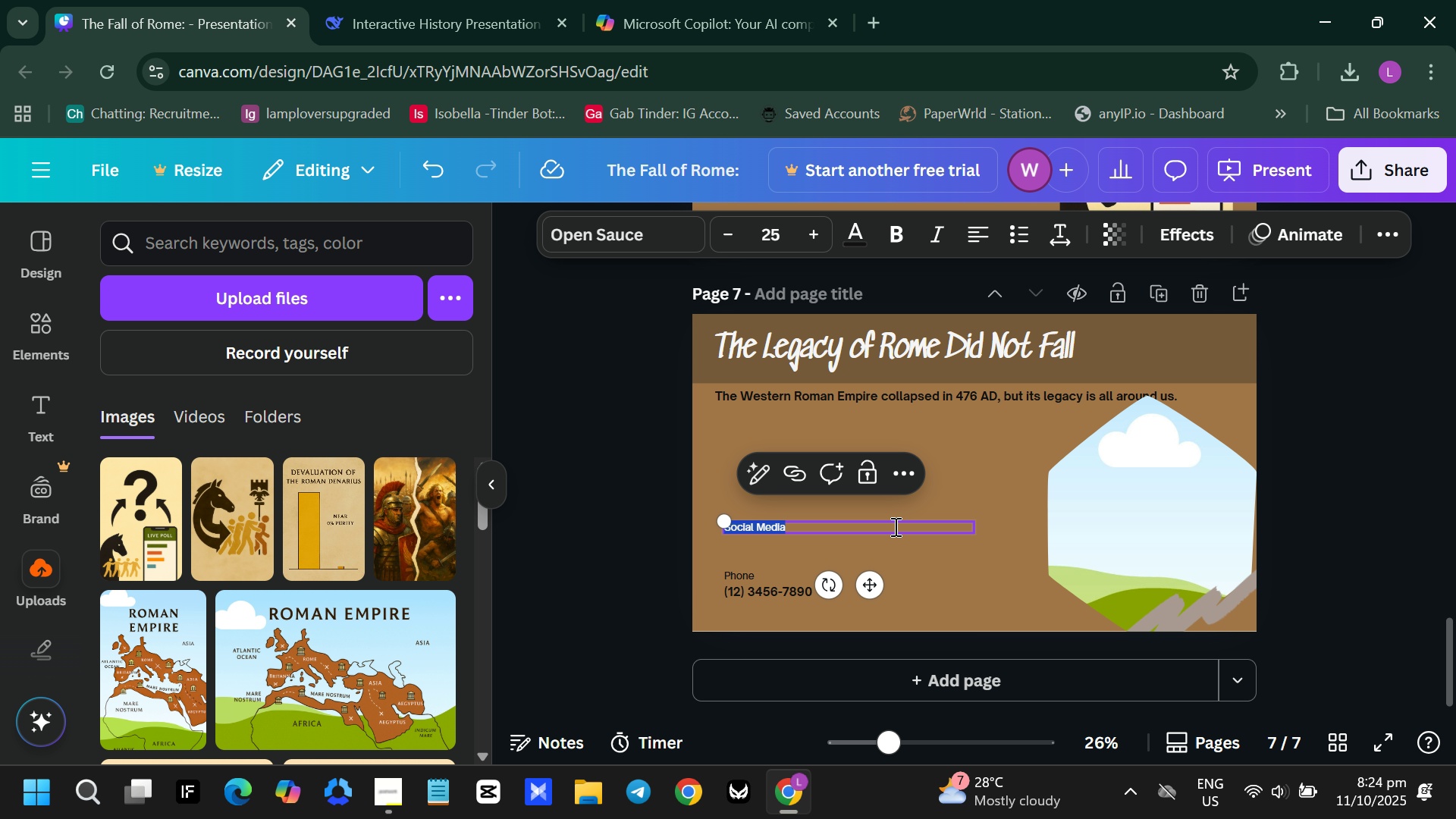 
double_click([894, 526])
 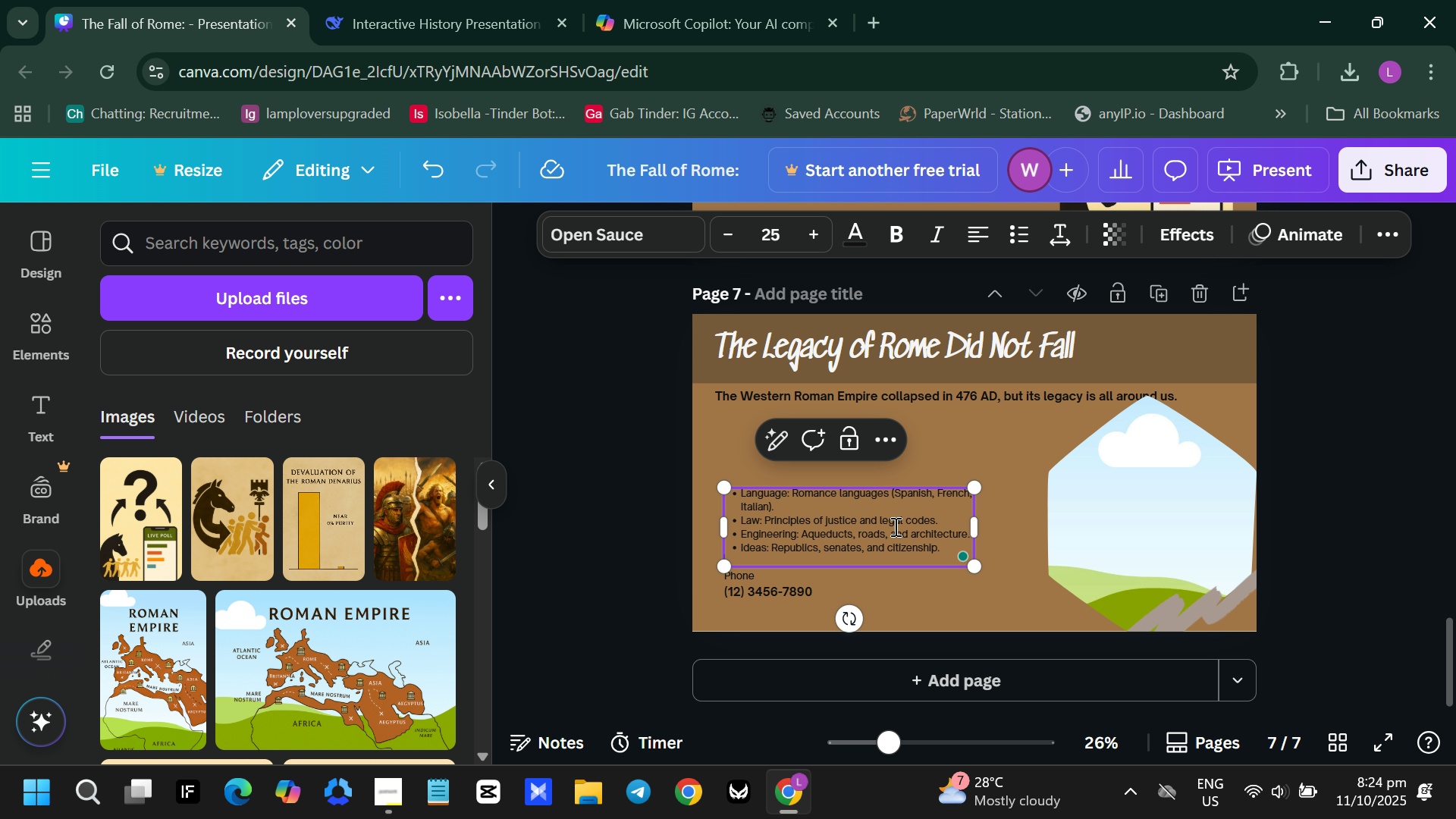 
key(Control+ControlLeft)
 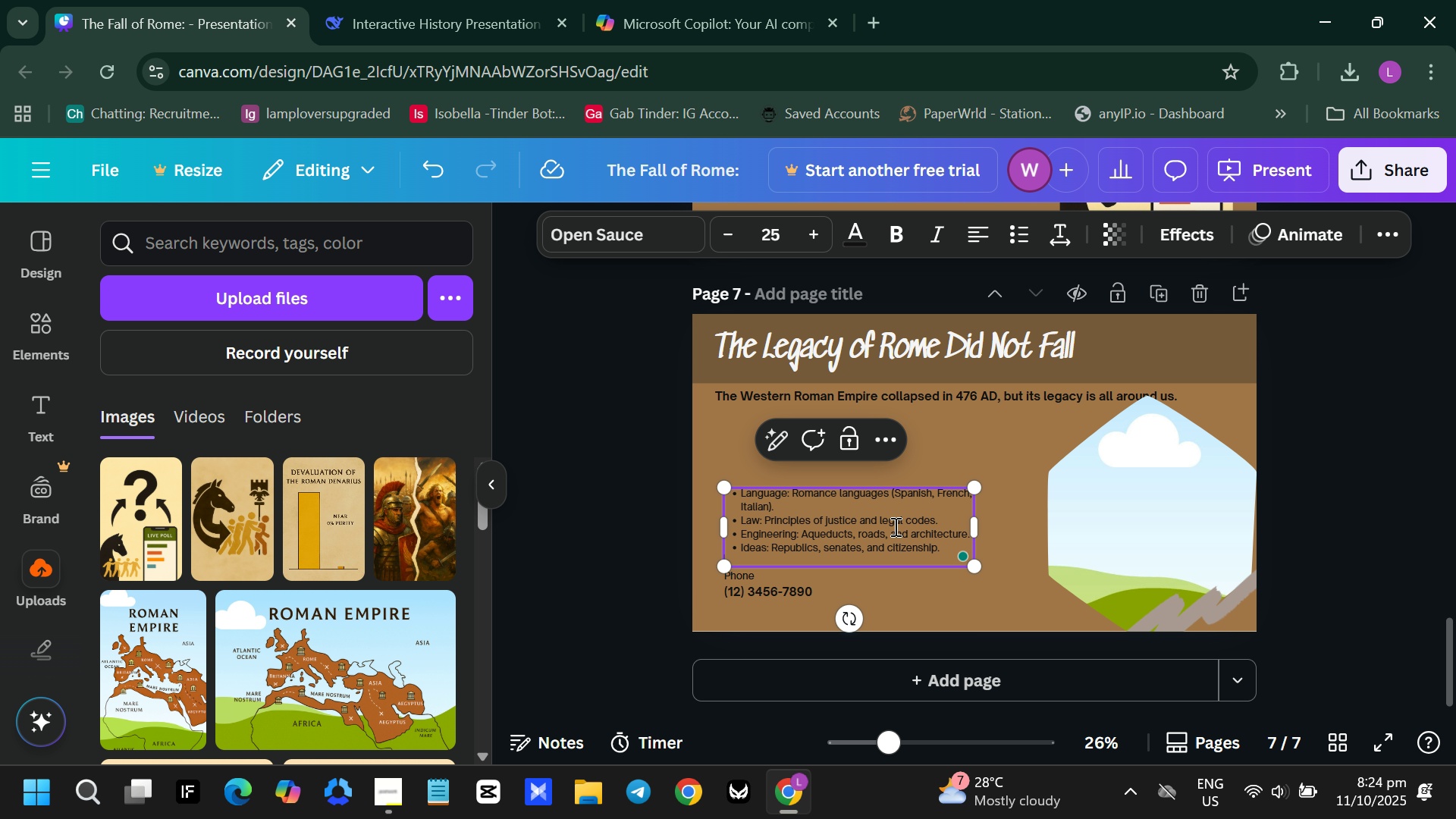 
key(Control+V)
 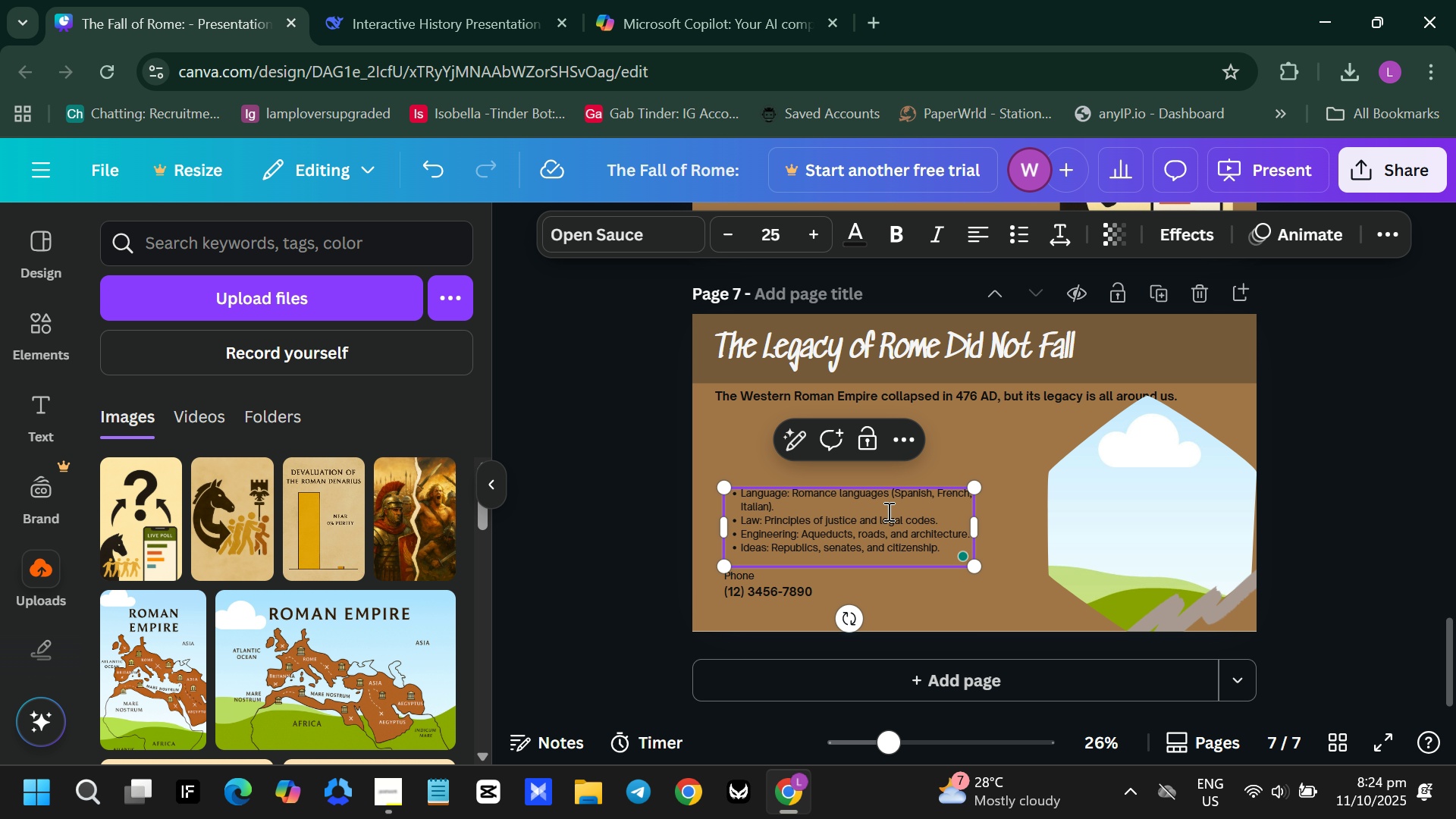 
left_click_drag(start_coordinate=[884, 511], to_coordinate=[896, 488])
 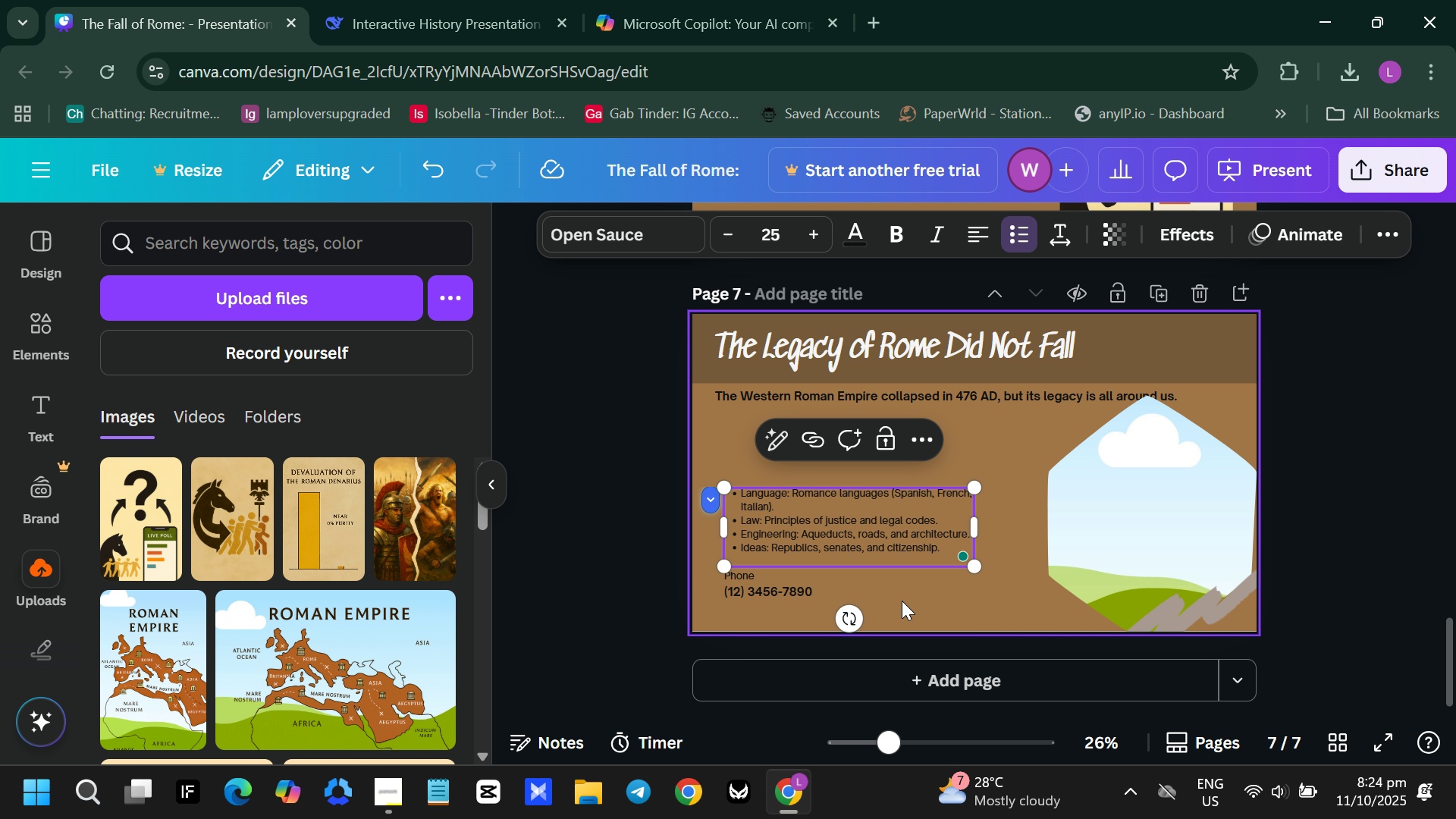 
left_click([804, 584])
 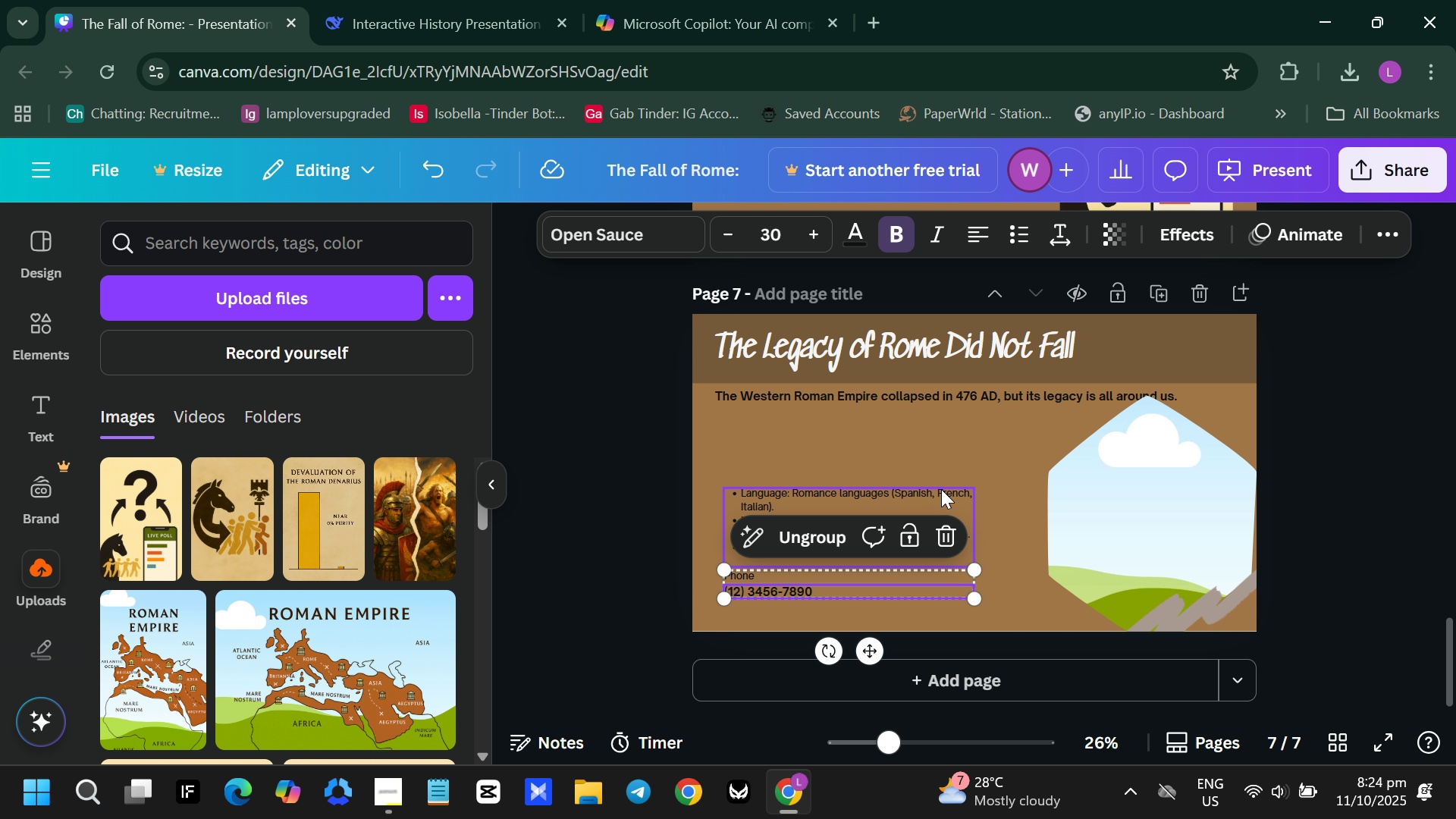 
left_click([935, 491])
 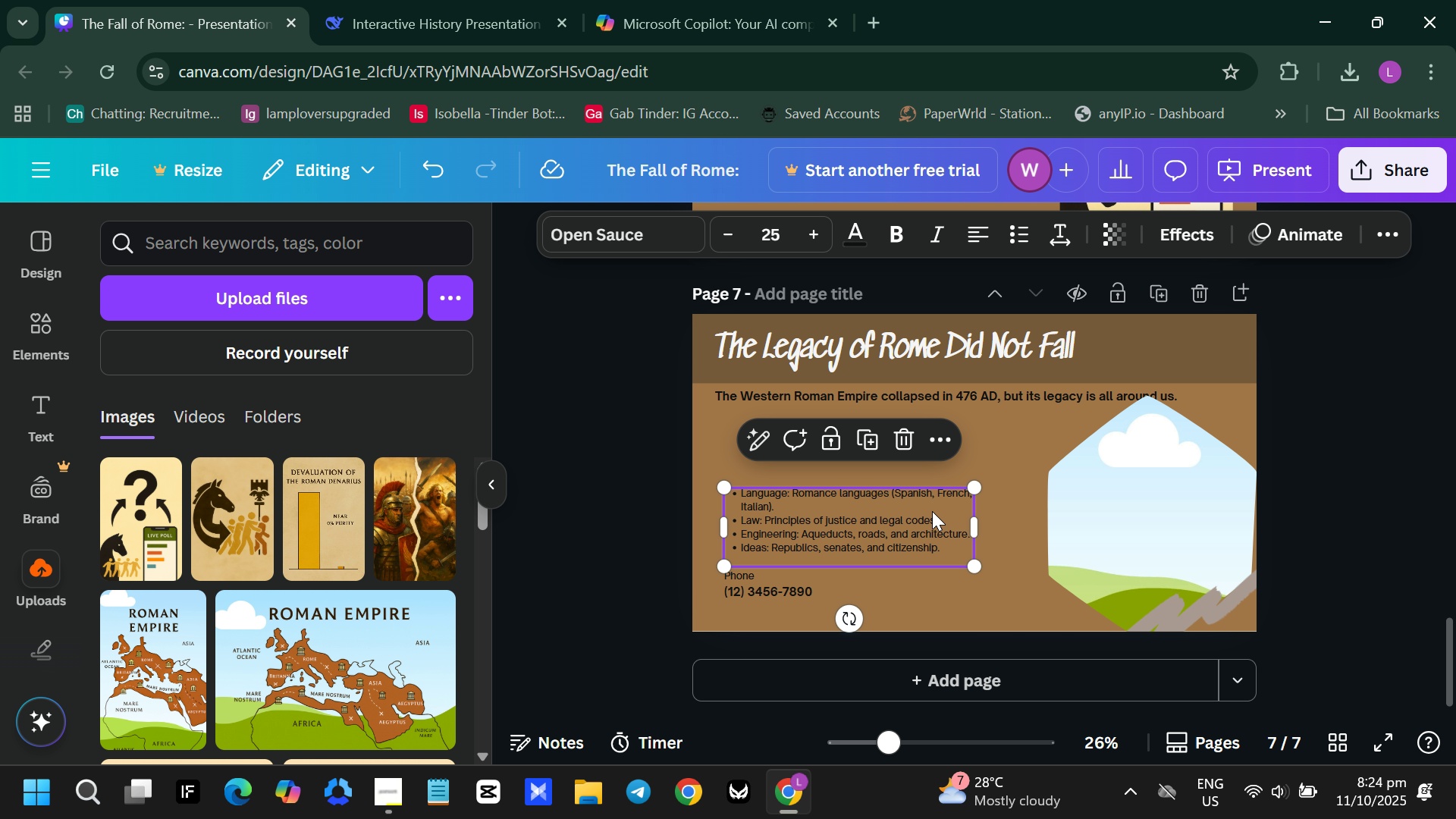 
left_click_drag(start_coordinate=[929, 515], to_coordinate=[925, 469])
 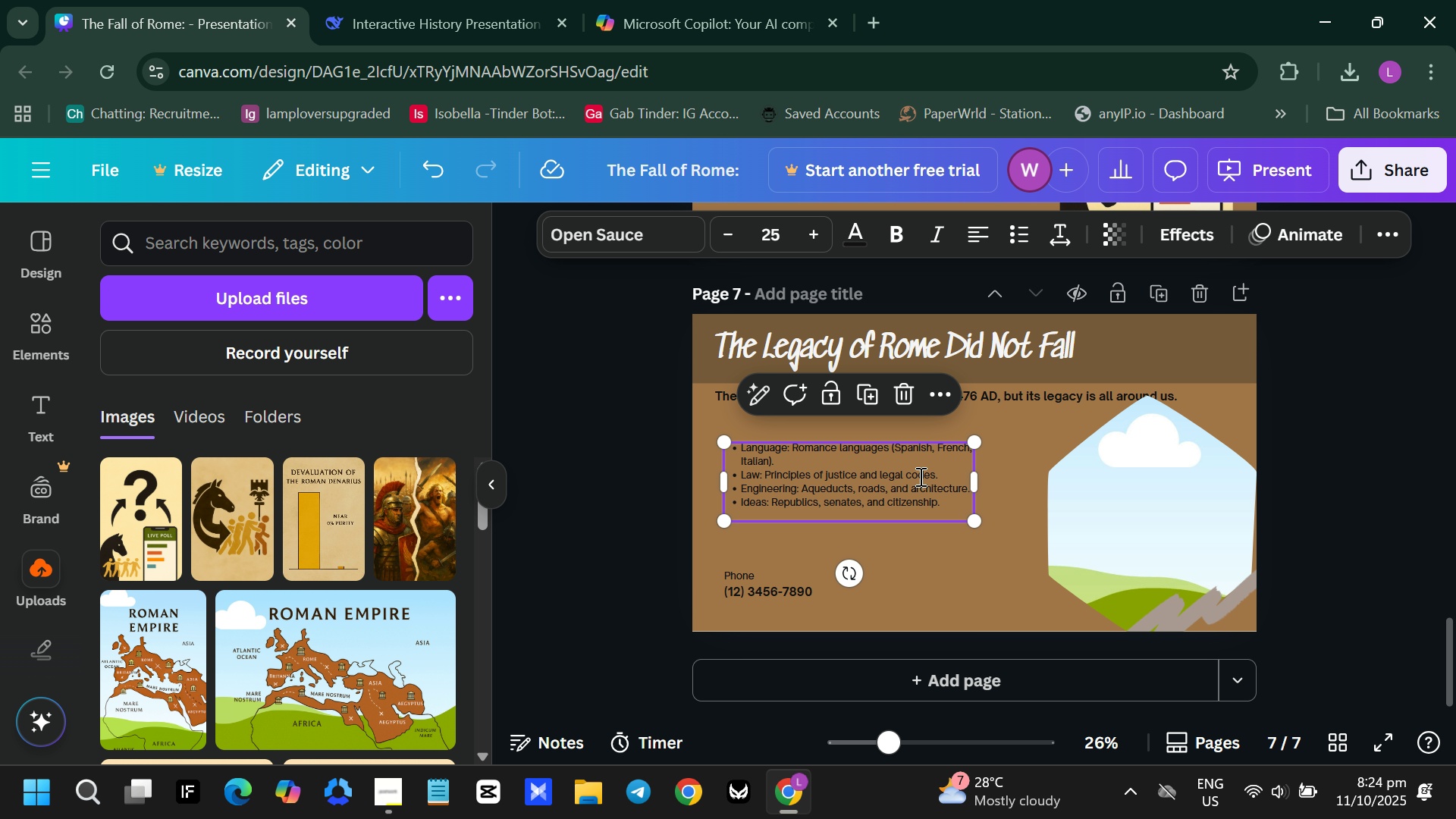 
left_click([919, 476])
 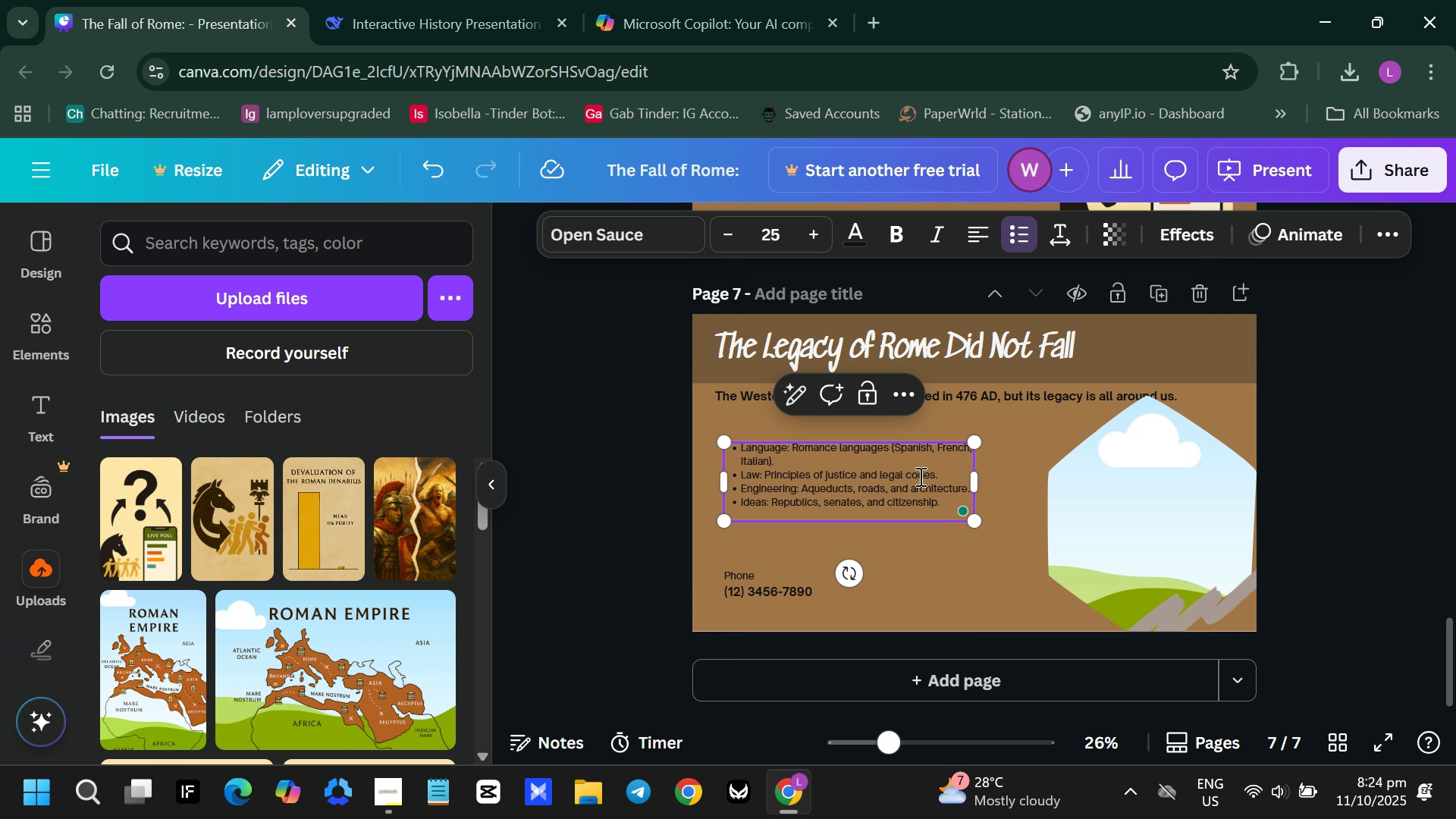 
key(Control+A)
 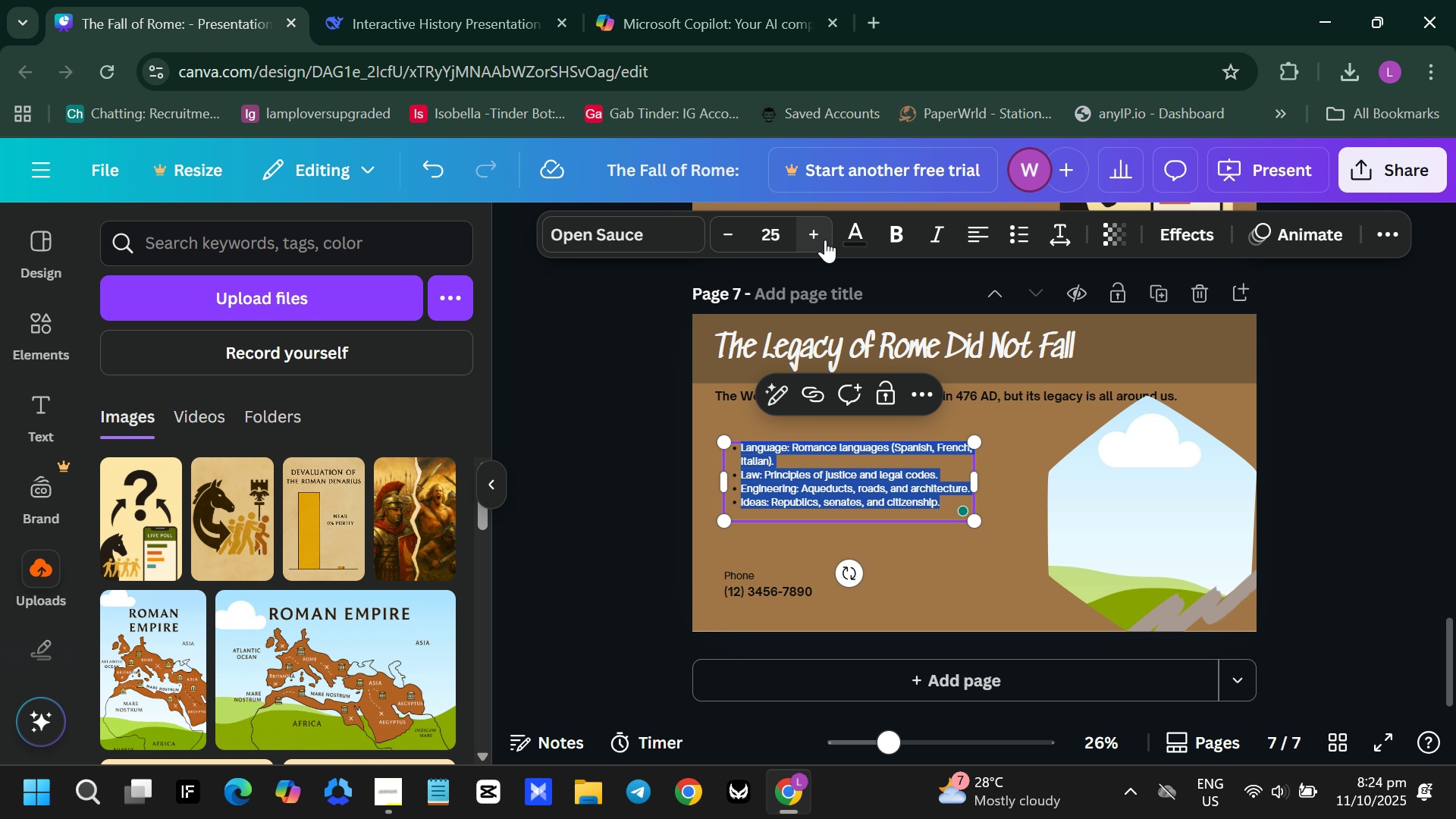 
double_click([825, 240])
 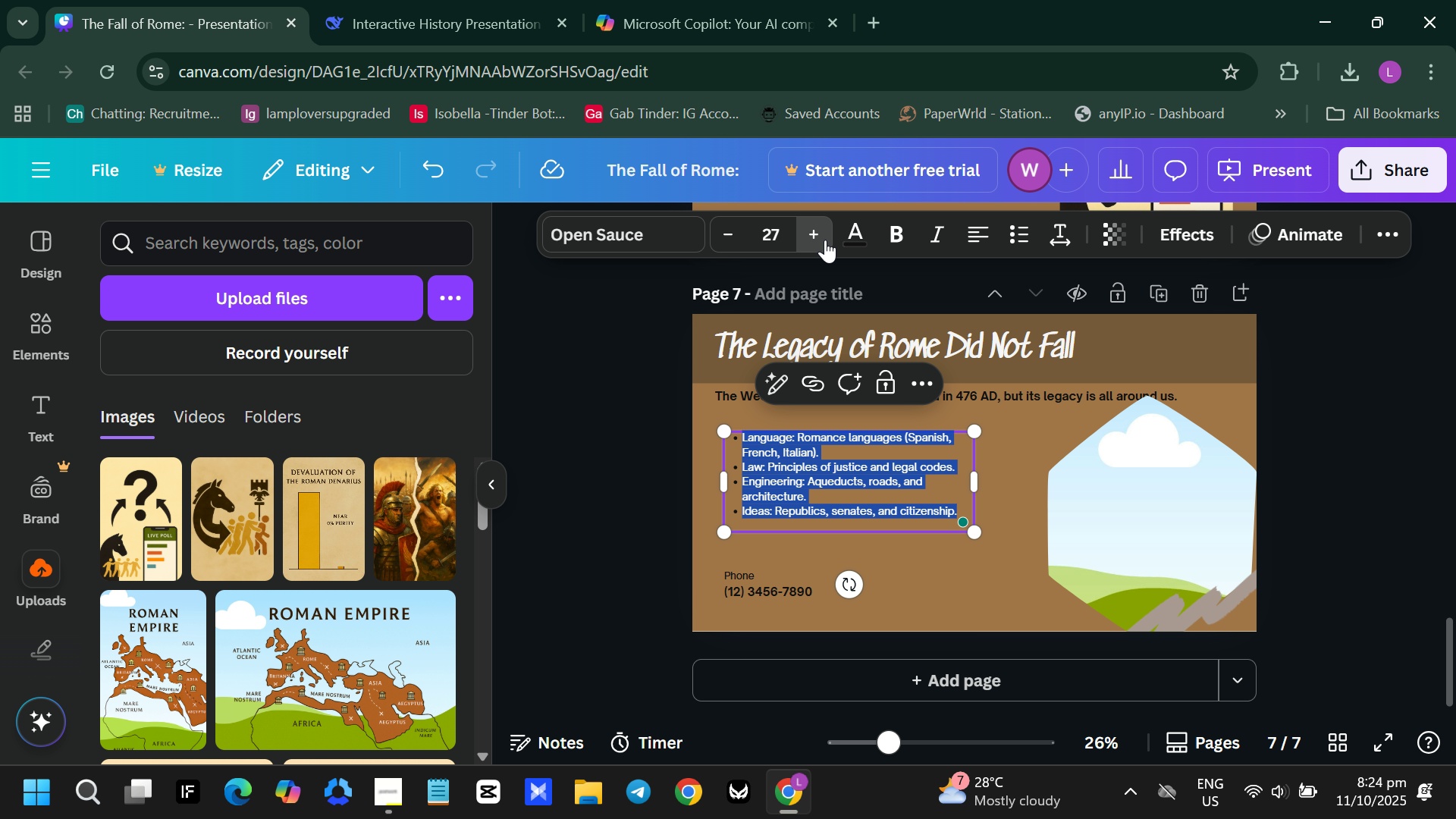 
triple_click([825, 240])
 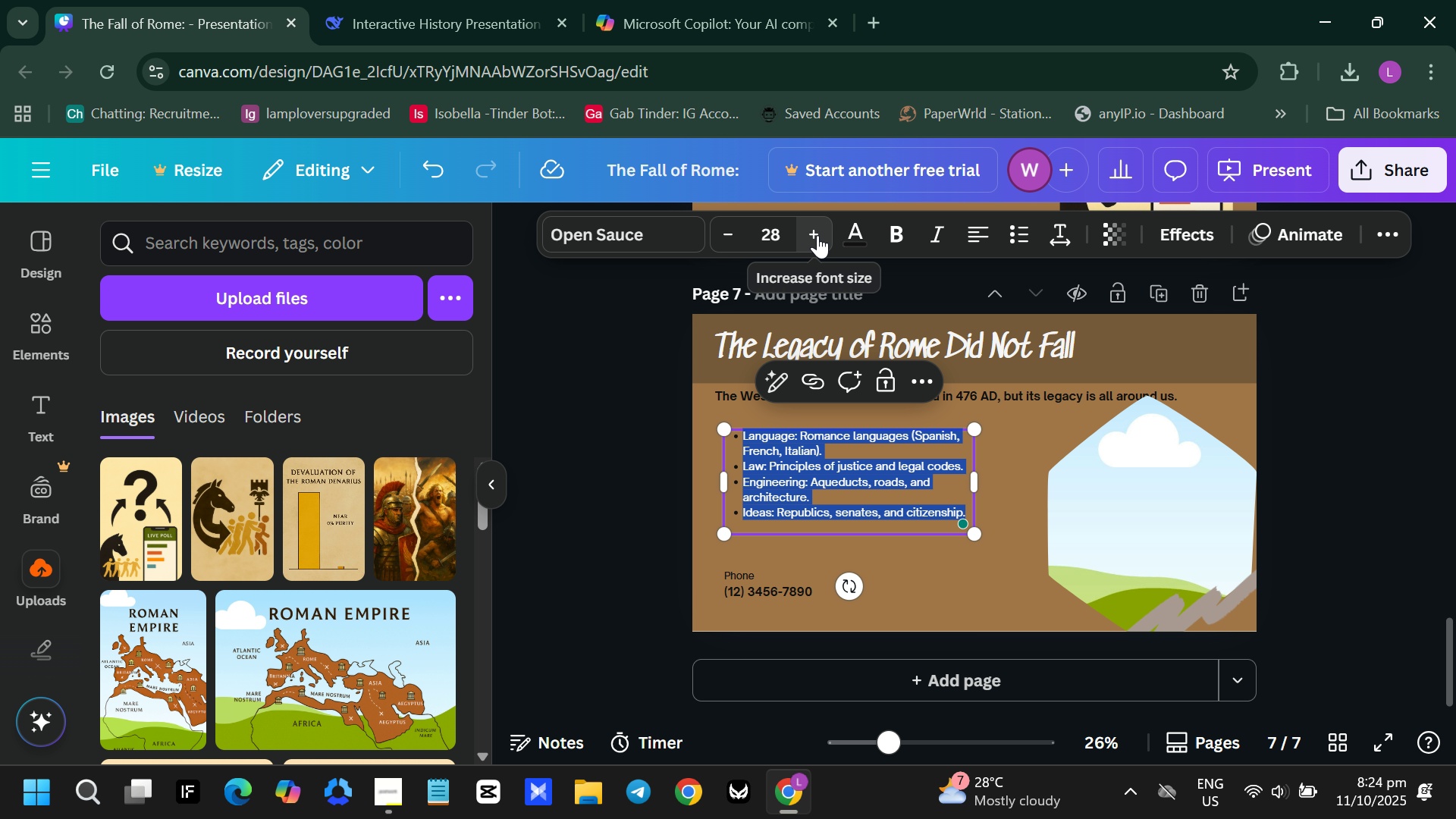 
double_click([817, 235])
 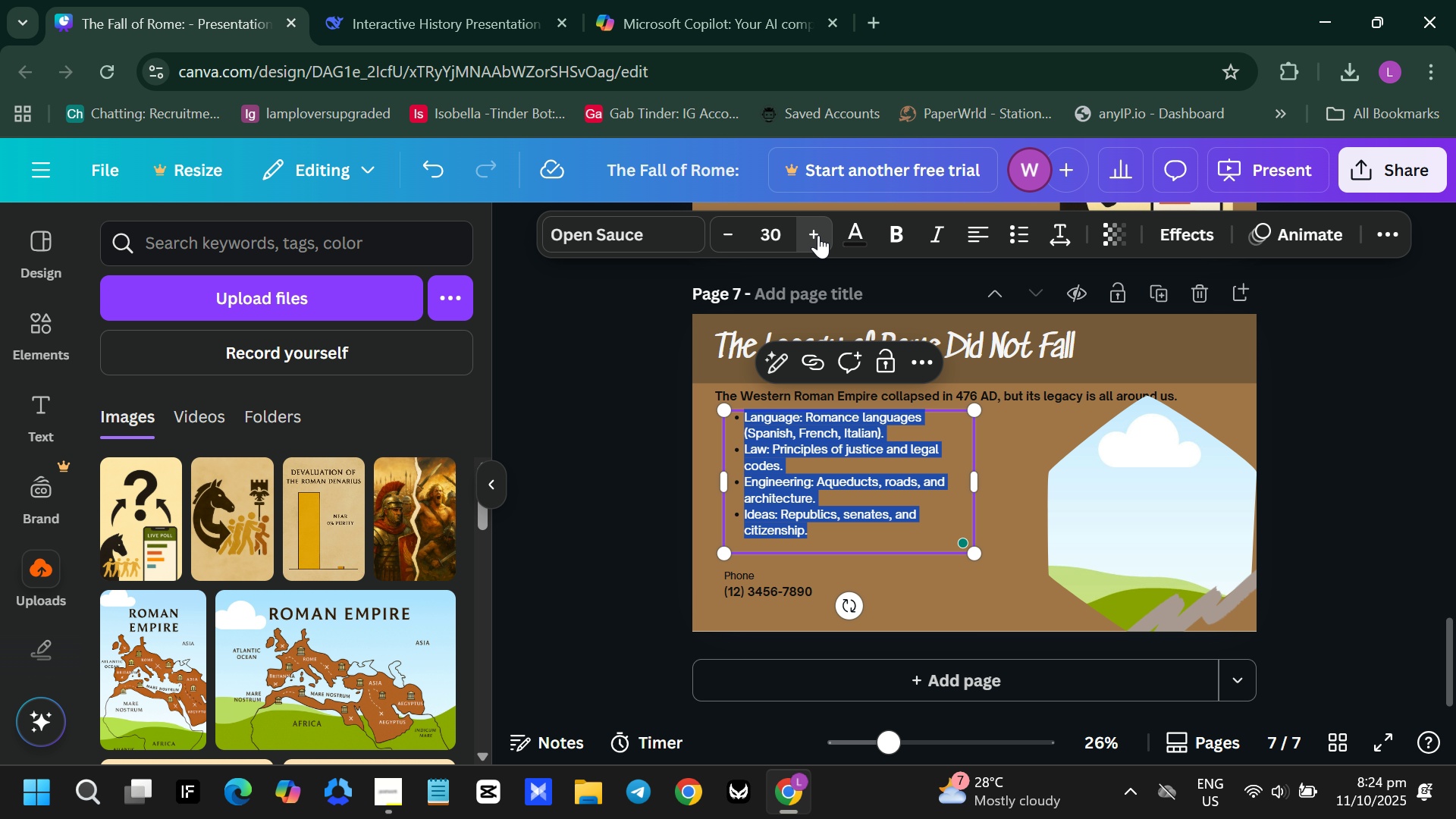 
triple_click([818, 235])
 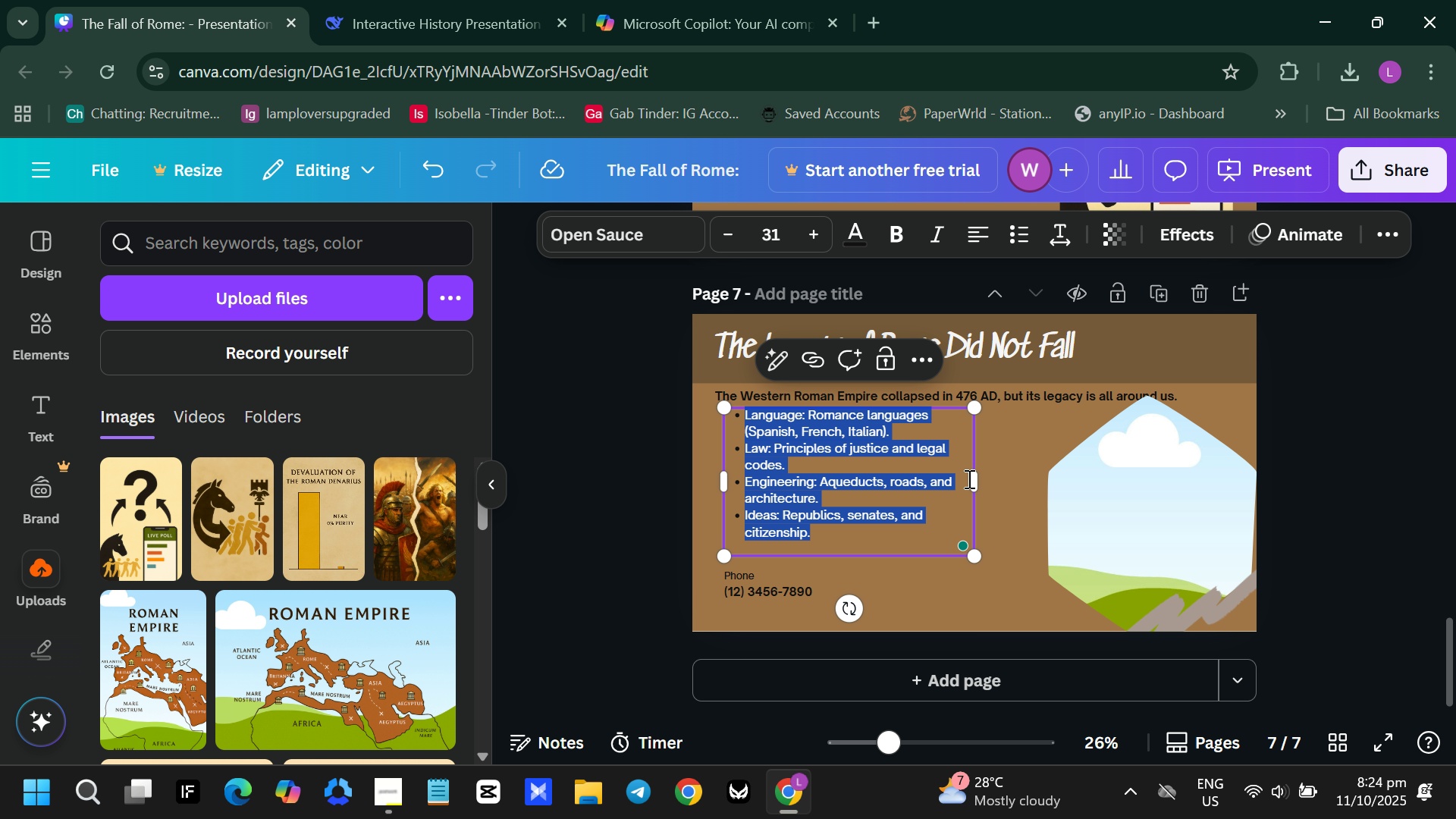 
left_click_drag(start_coordinate=[973, 479], to_coordinate=[1015, 485])
 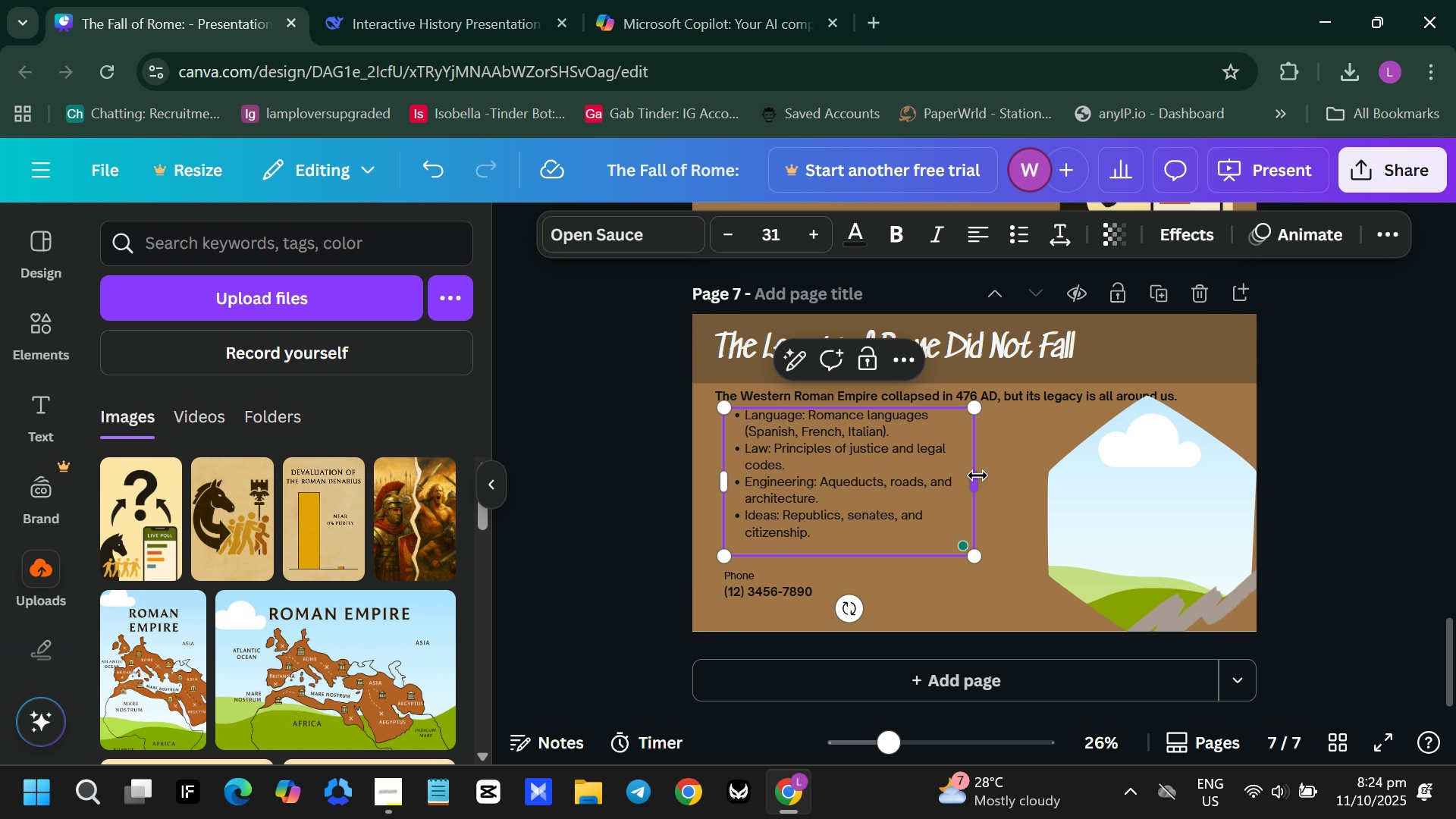 
left_click_drag(start_coordinate=[977, 475], to_coordinate=[1034, 483])
 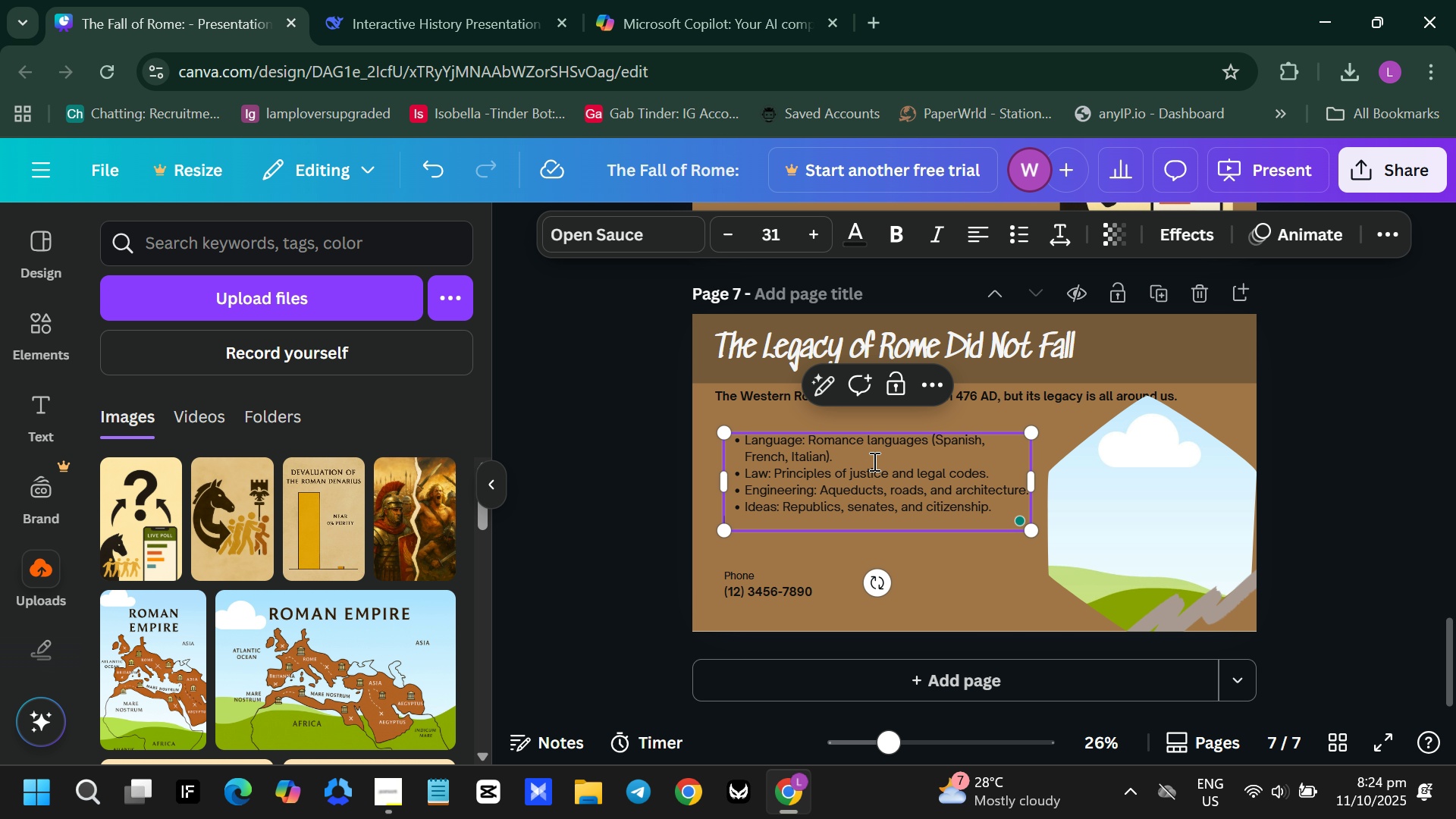 
left_click([874, 461])
 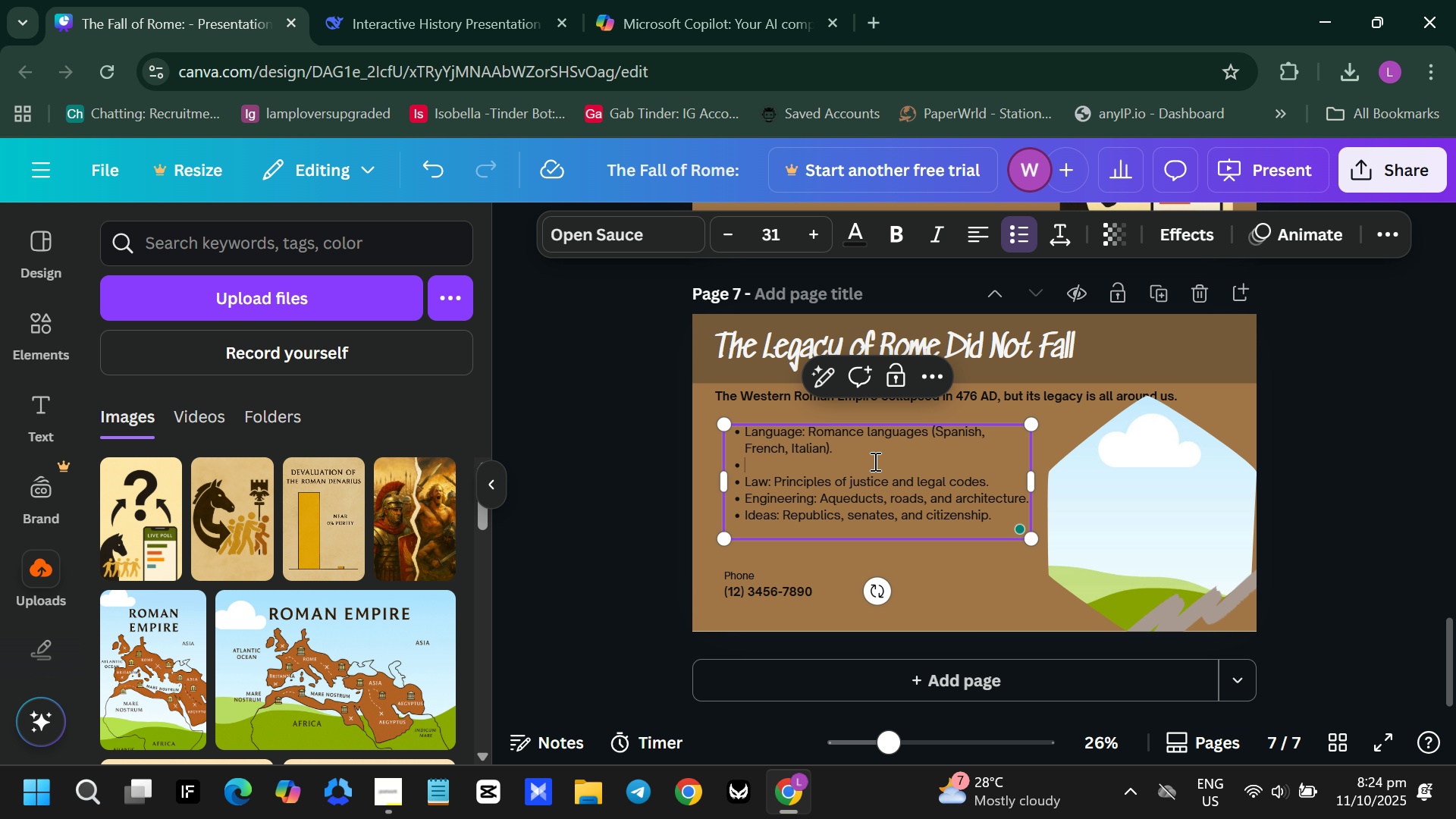 
key(Enter)
 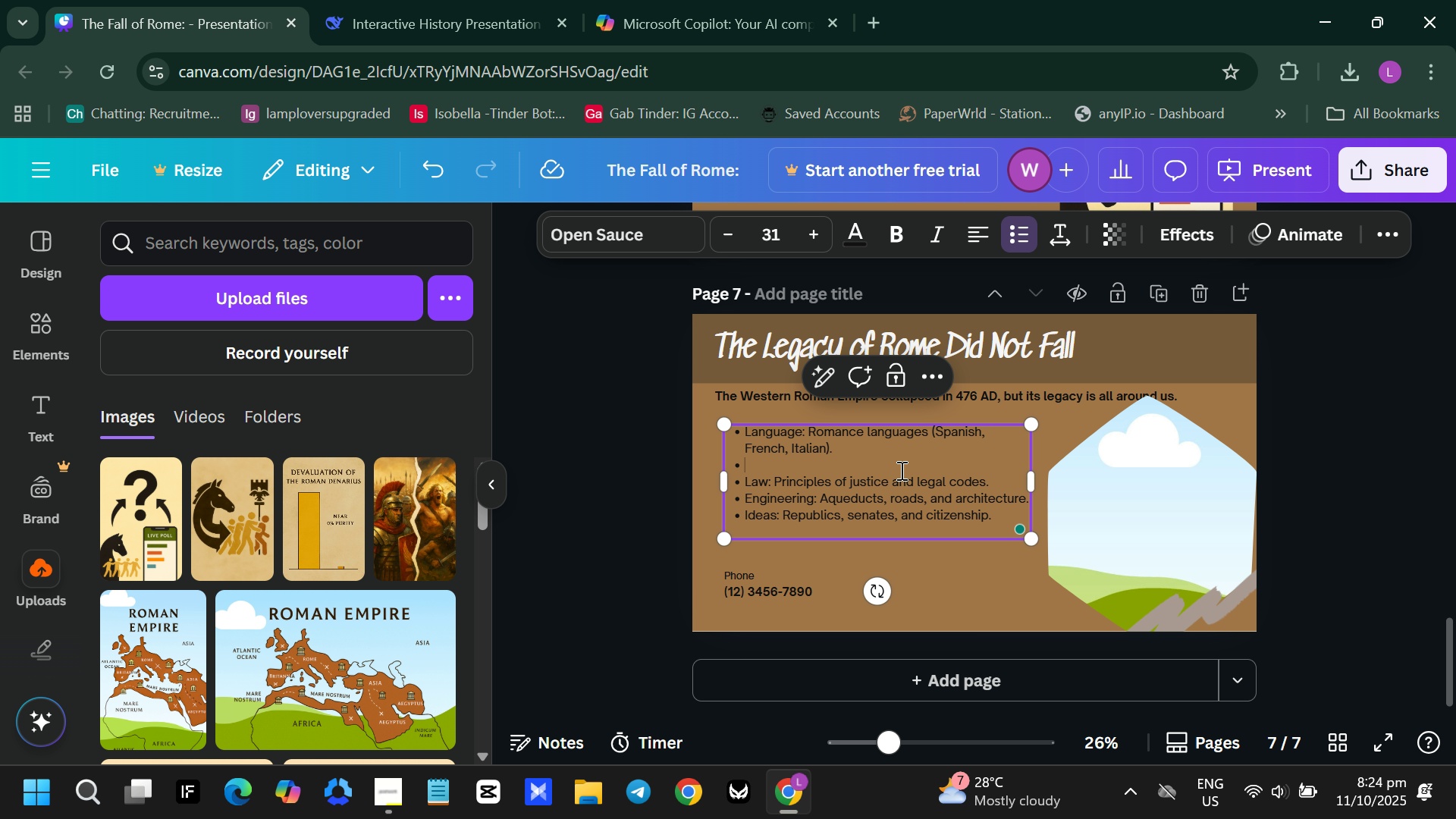 
key(Backspace)
 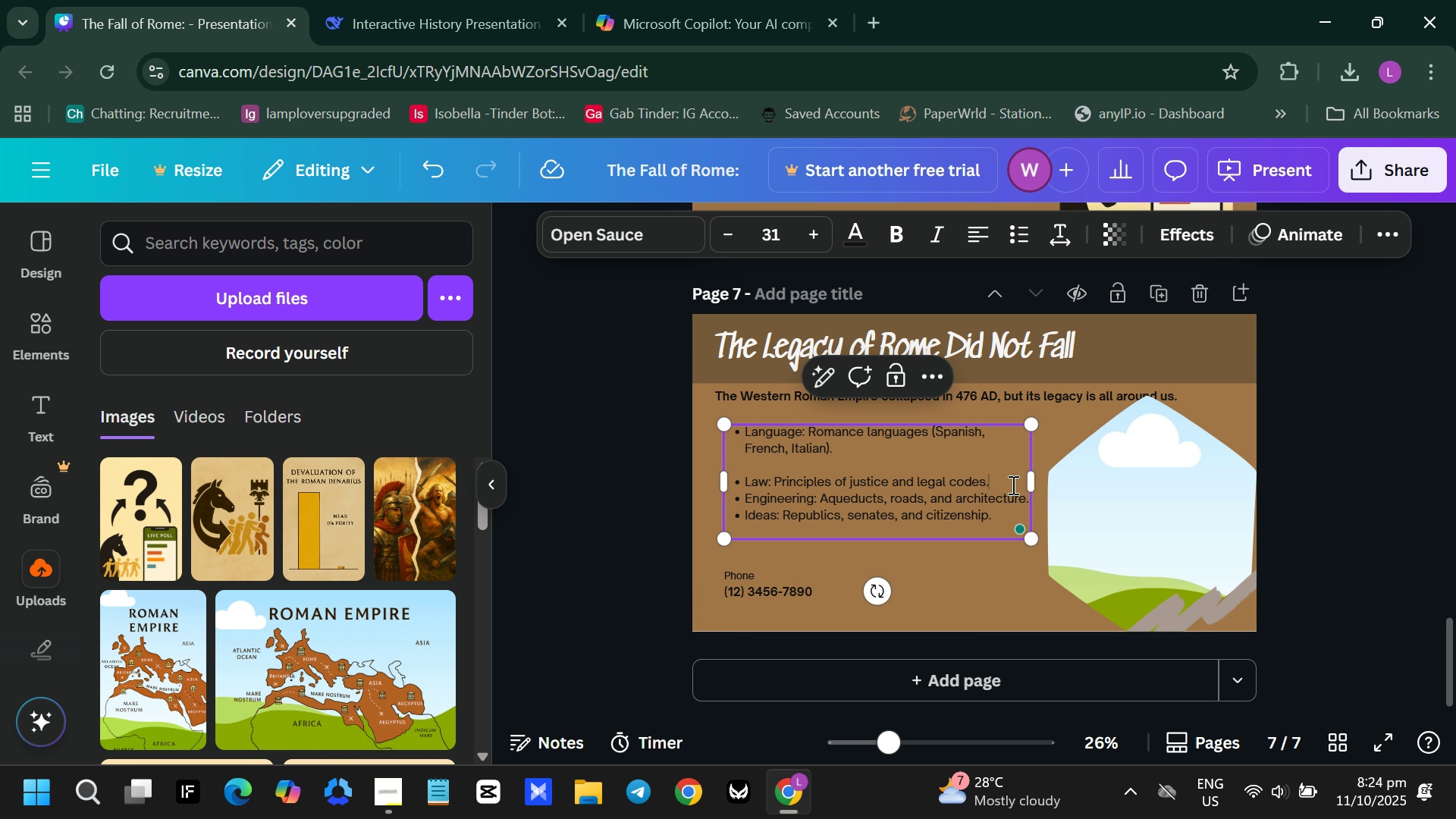 
left_click([1012, 485])
 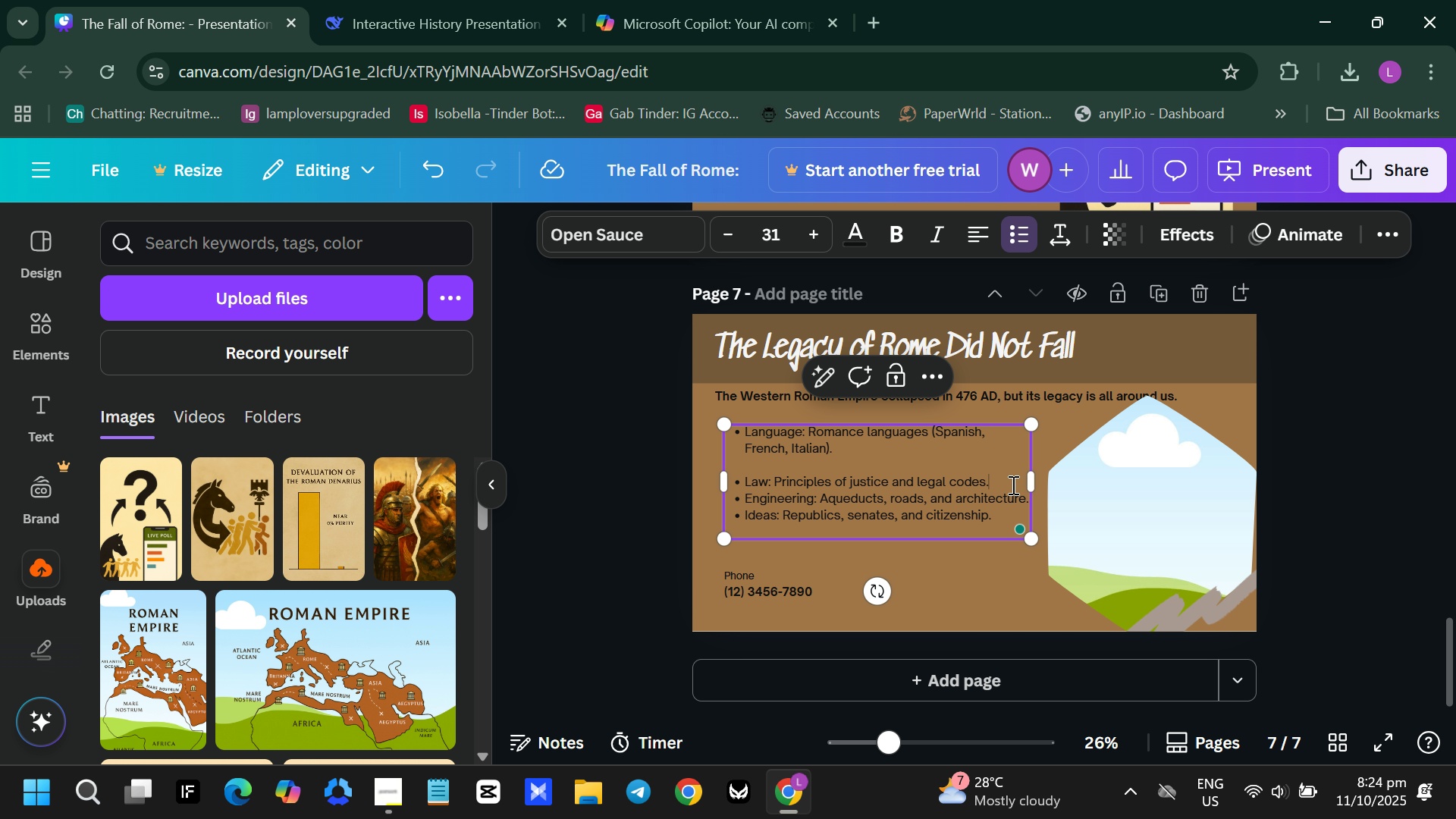 
key(Enter)
 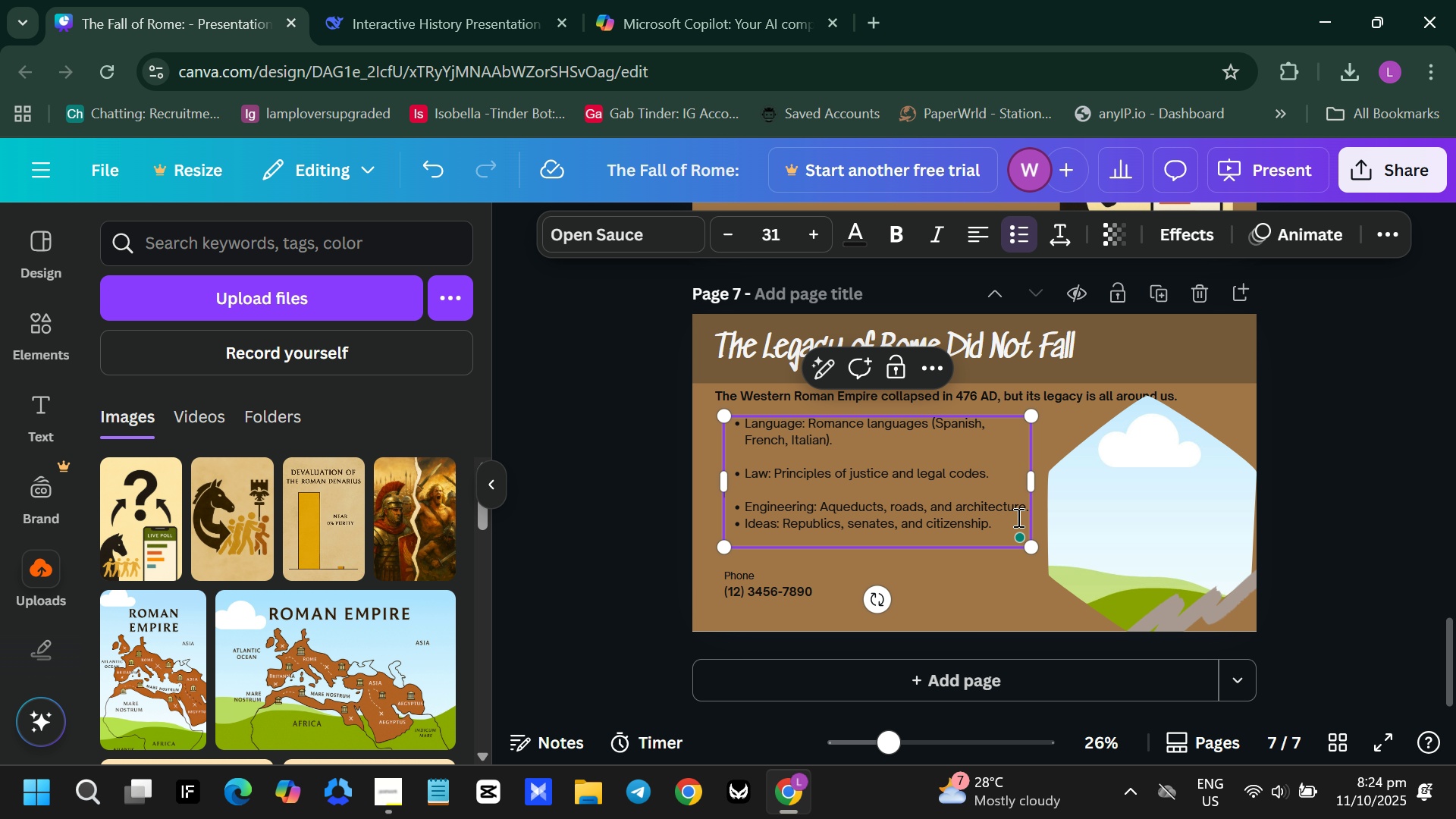 
key(Backspace)
 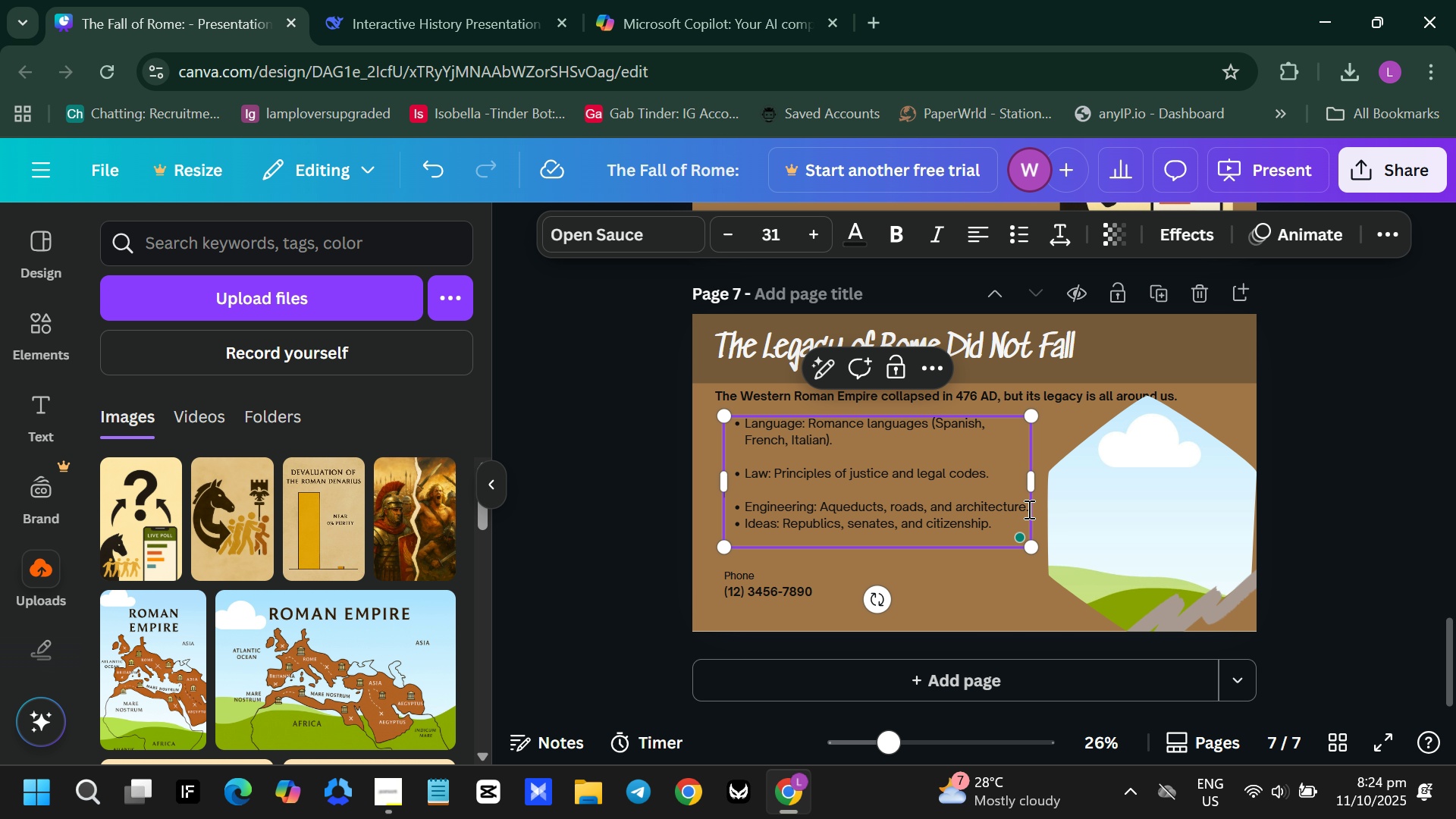 
left_click([1028, 508])
 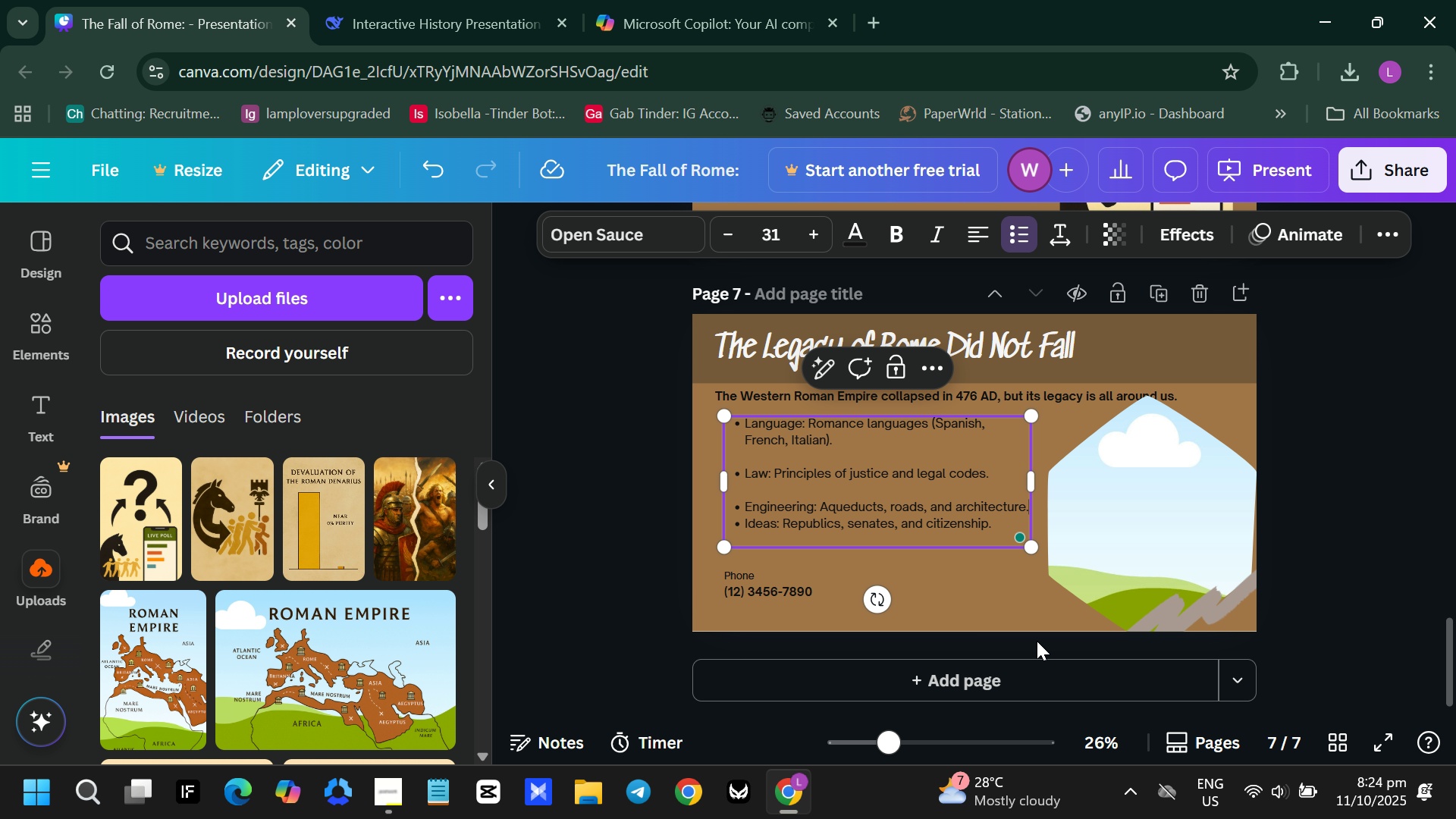 
key(Enter)
 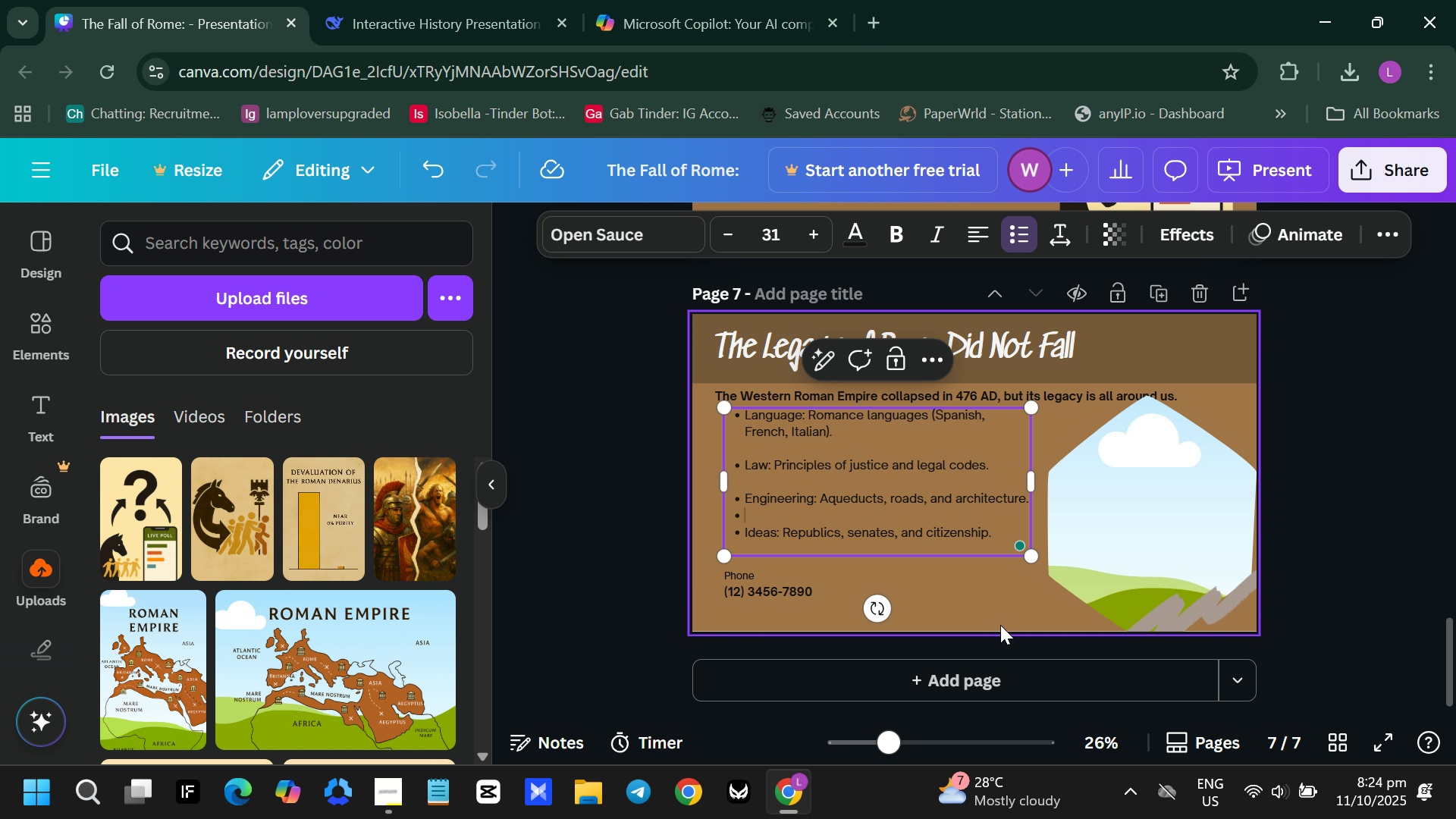 
key(Backspace)
 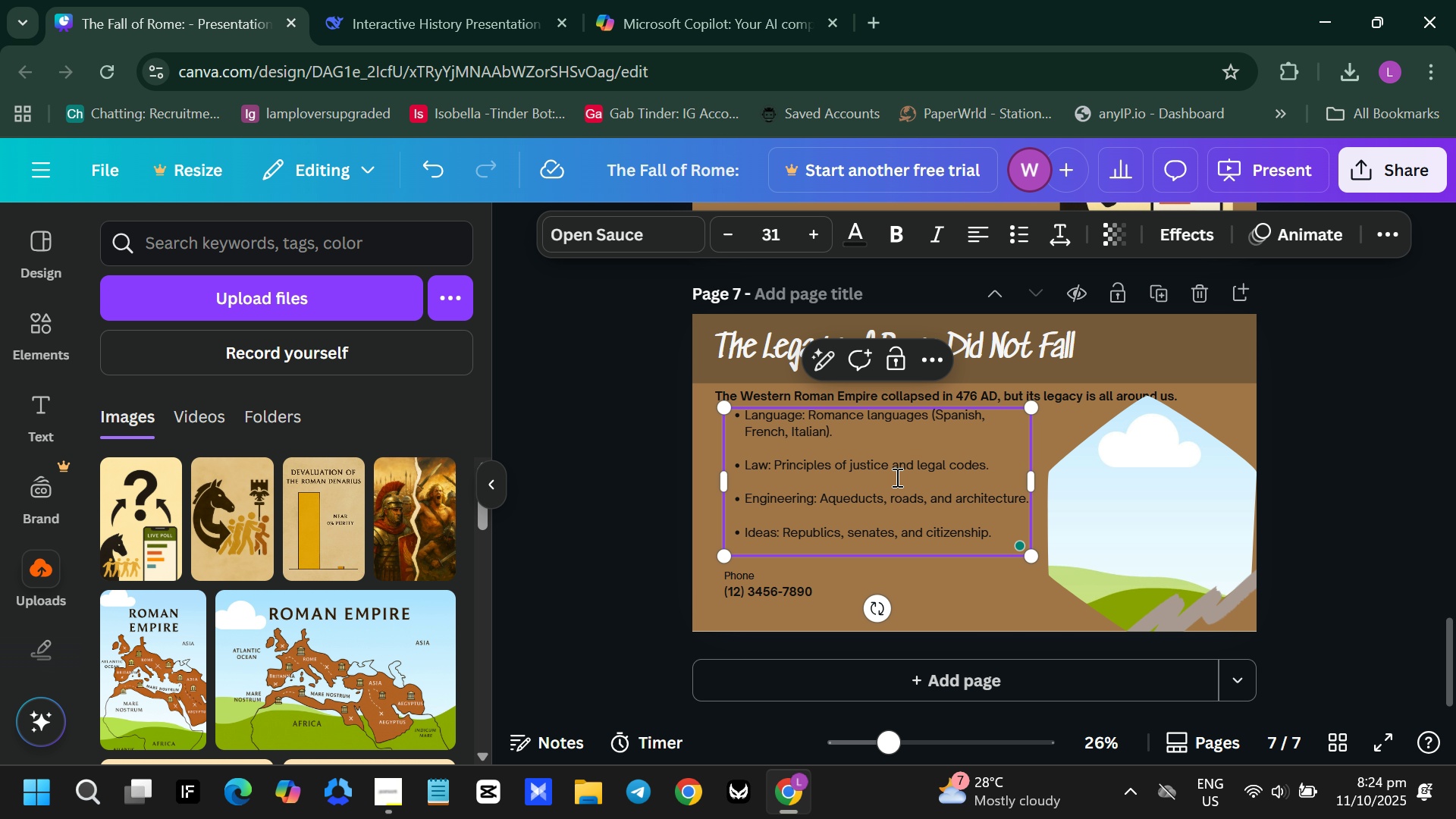 
left_click_drag(start_coordinate=[897, 473], to_coordinate=[885, 501])
 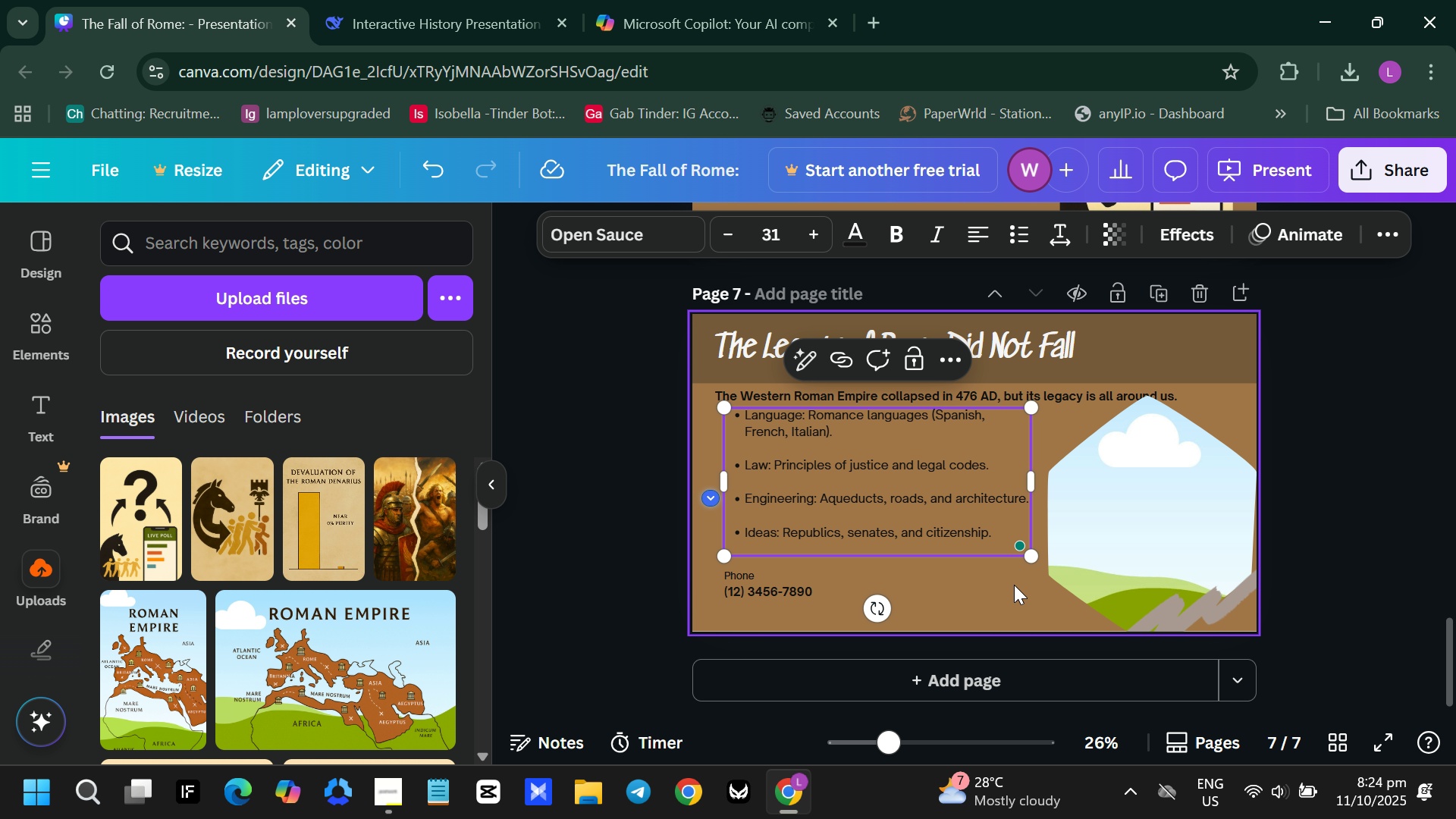 
left_click_drag(start_coordinate=[1014, 585], to_coordinate=[1007, 585])
 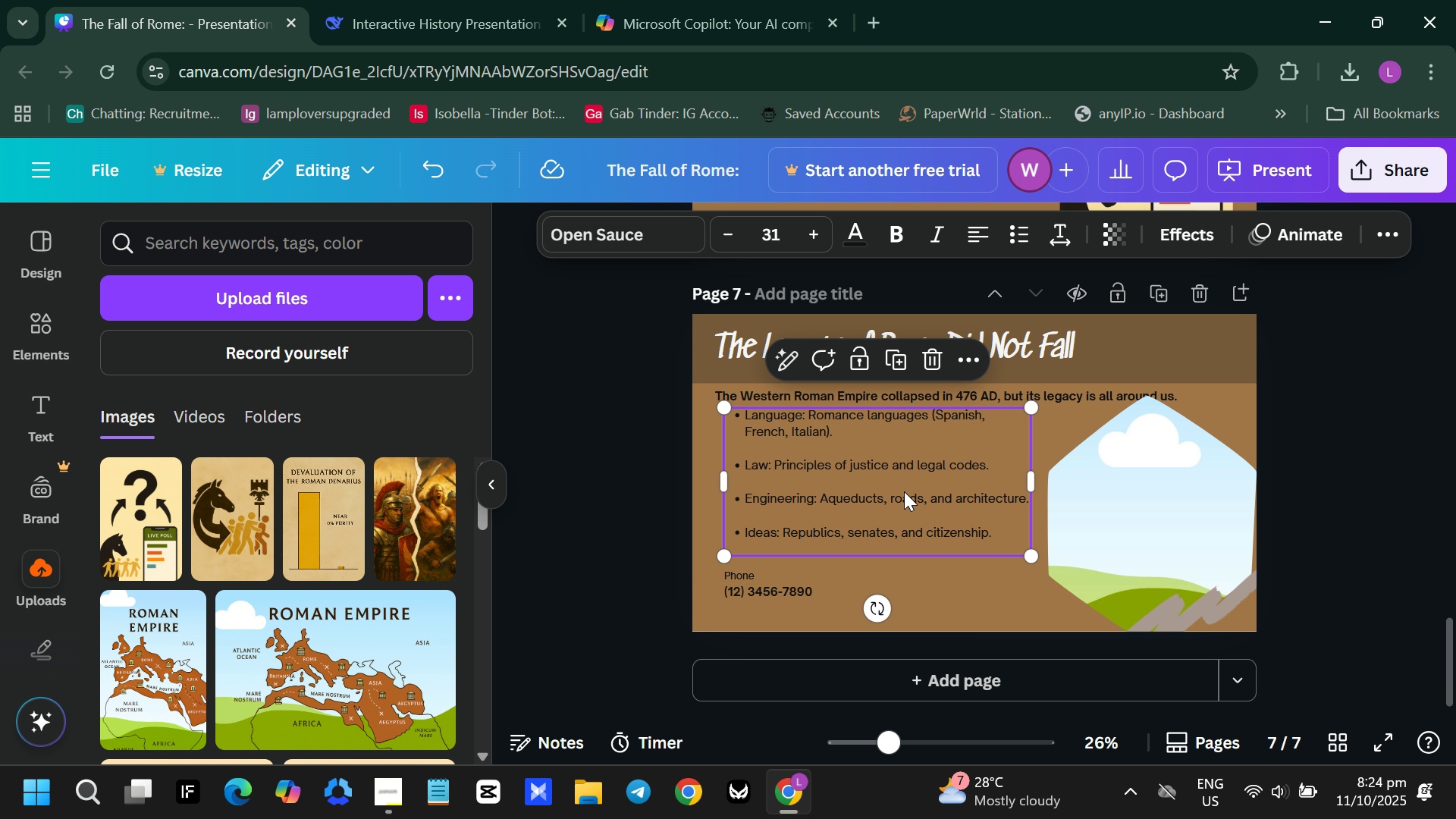 
left_click_drag(start_coordinate=[904, 491], to_coordinate=[905, 508])
 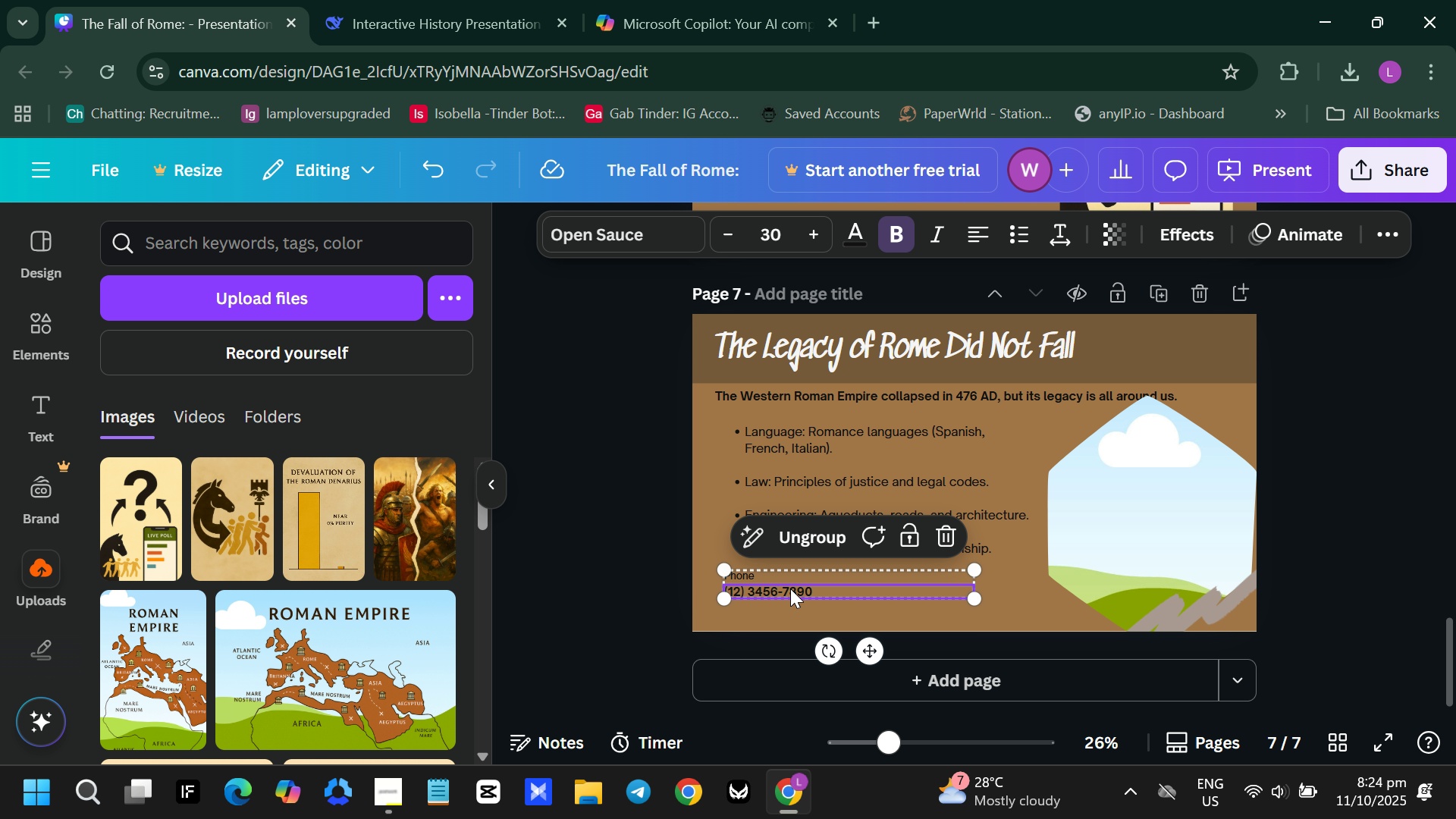 
double_click([790, 588])
 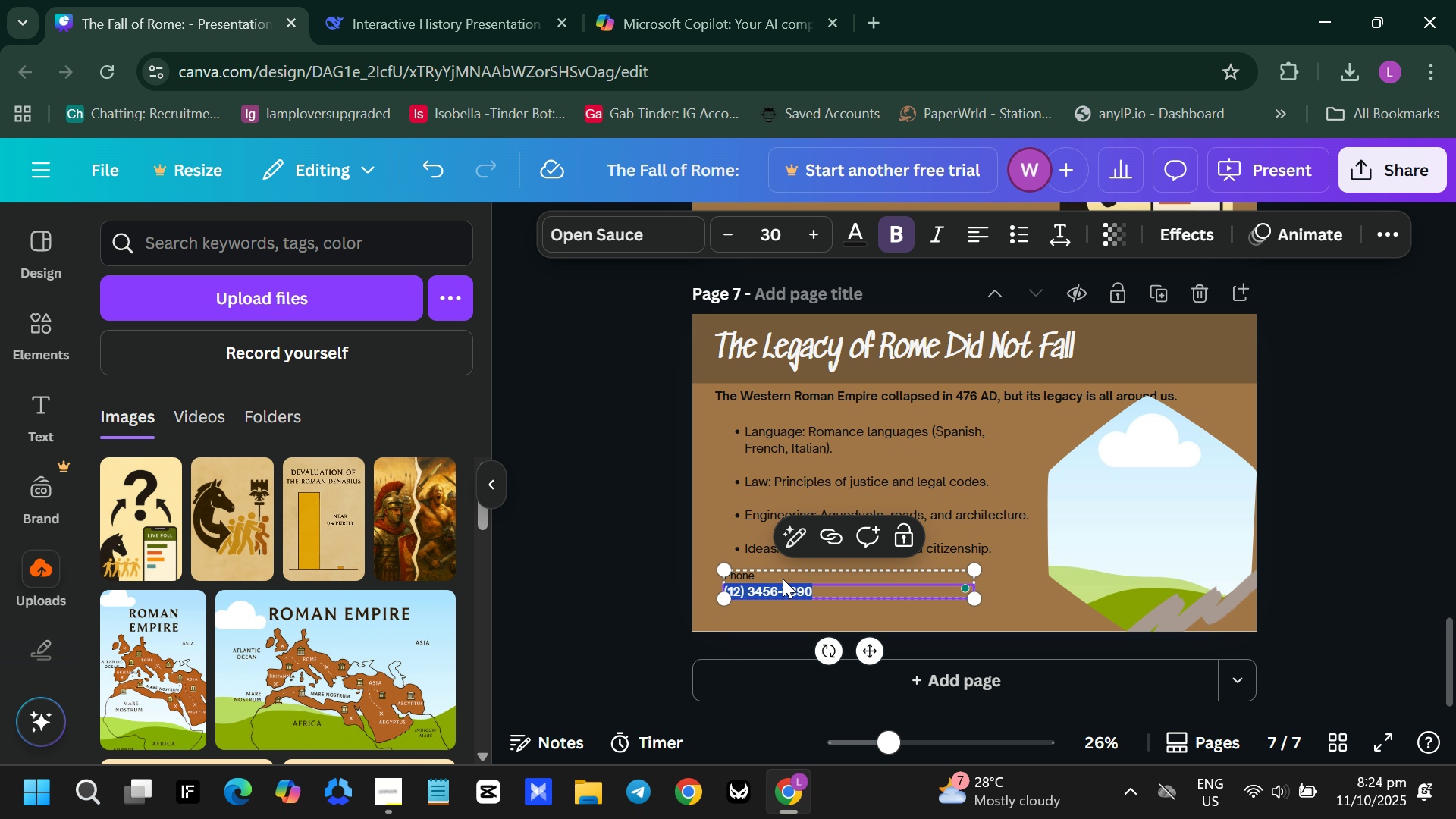 
left_click([777, 571])
 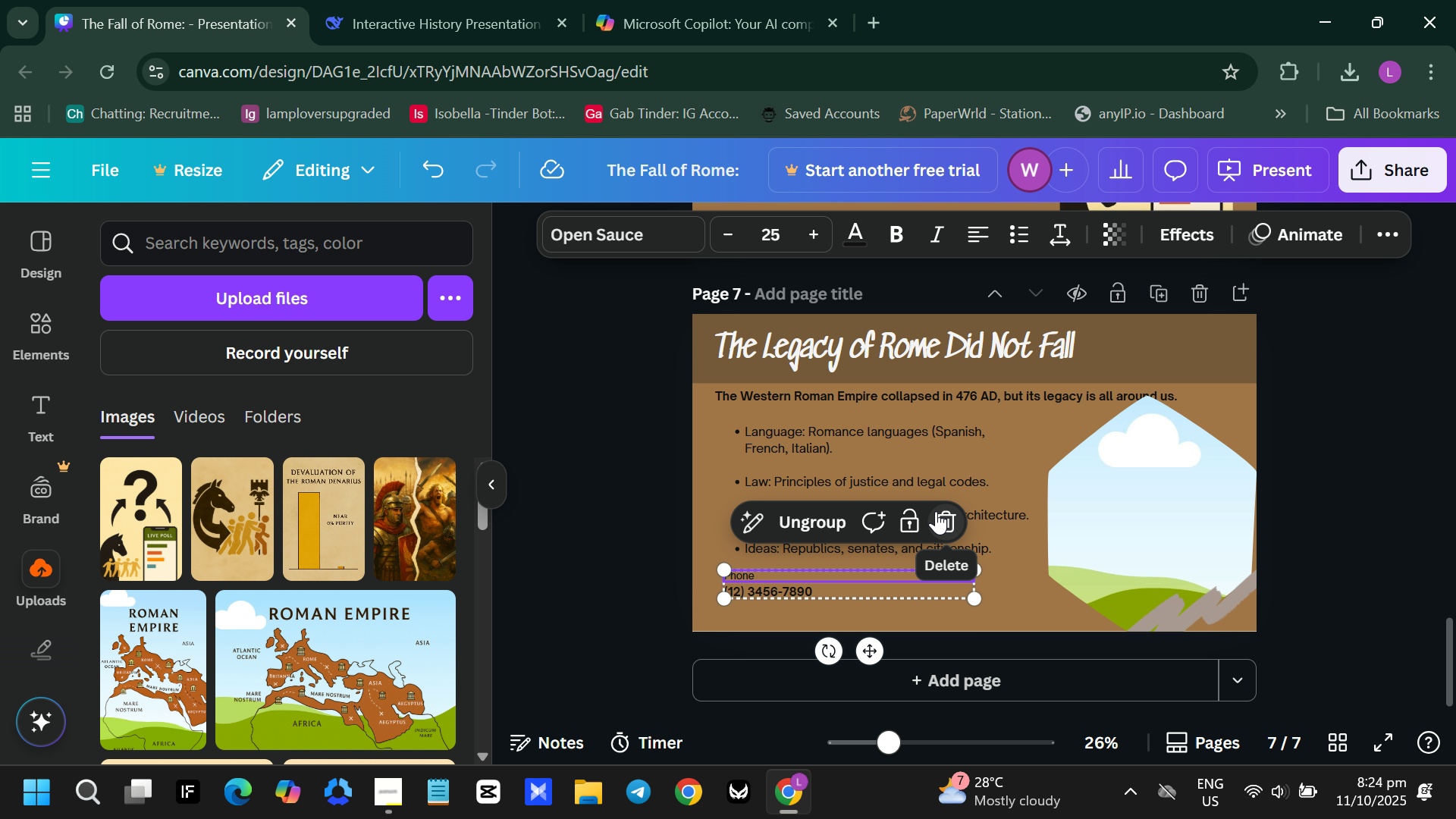 
left_click([937, 511])
 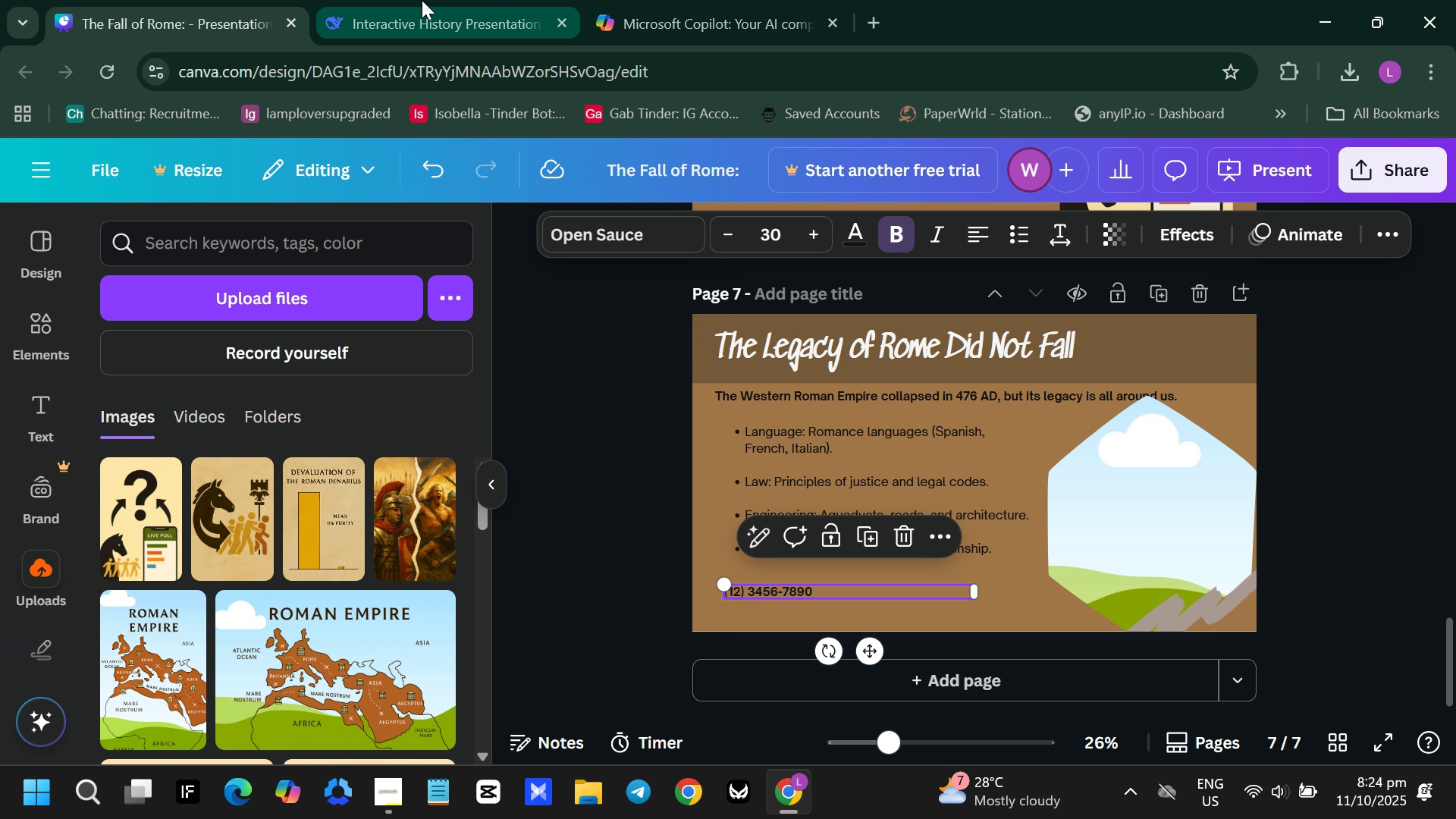 
left_click([422, 0])
 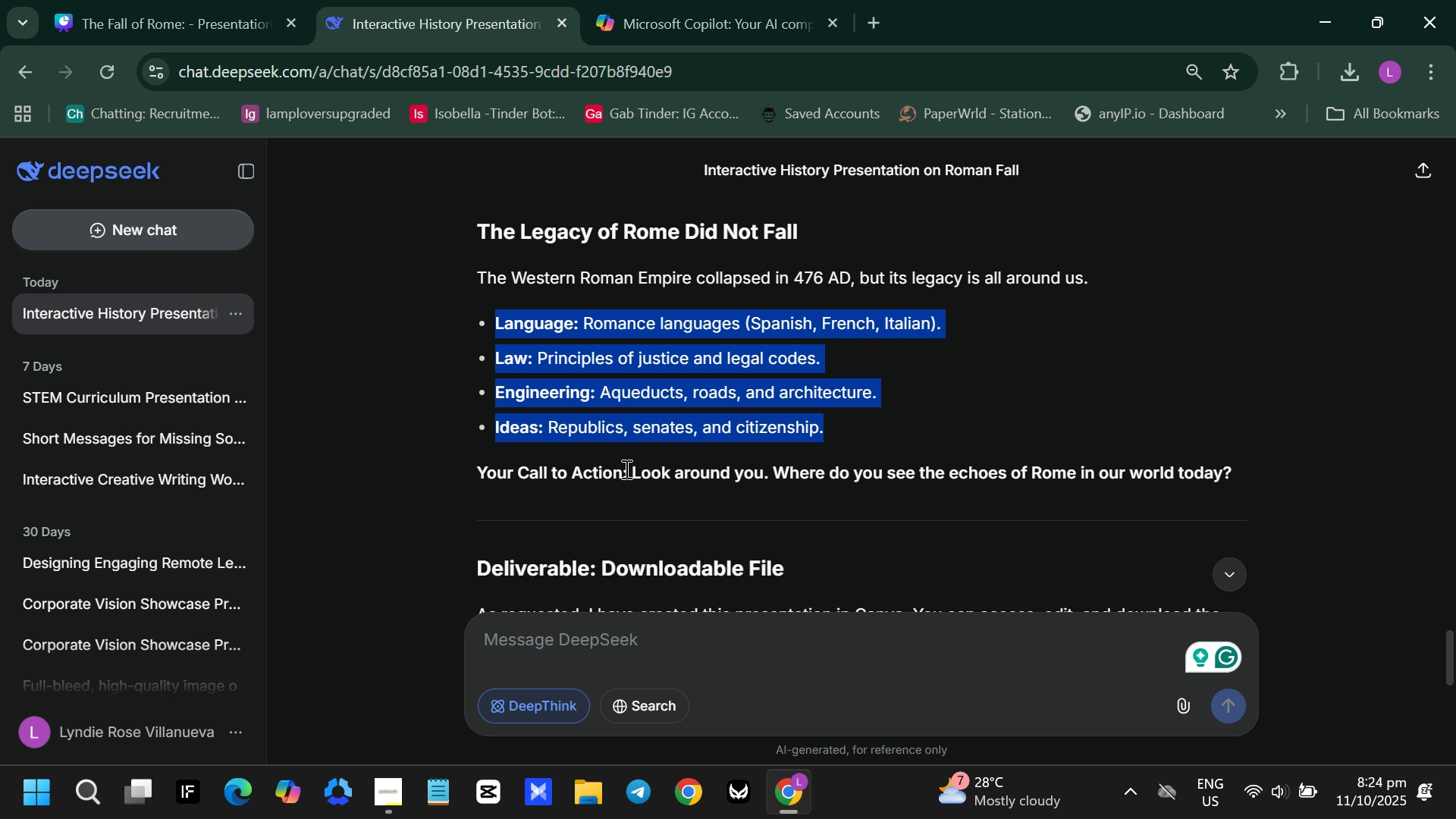 
left_click_drag(start_coordinate=[632, 469], to_coordinate=[1295, 481])
 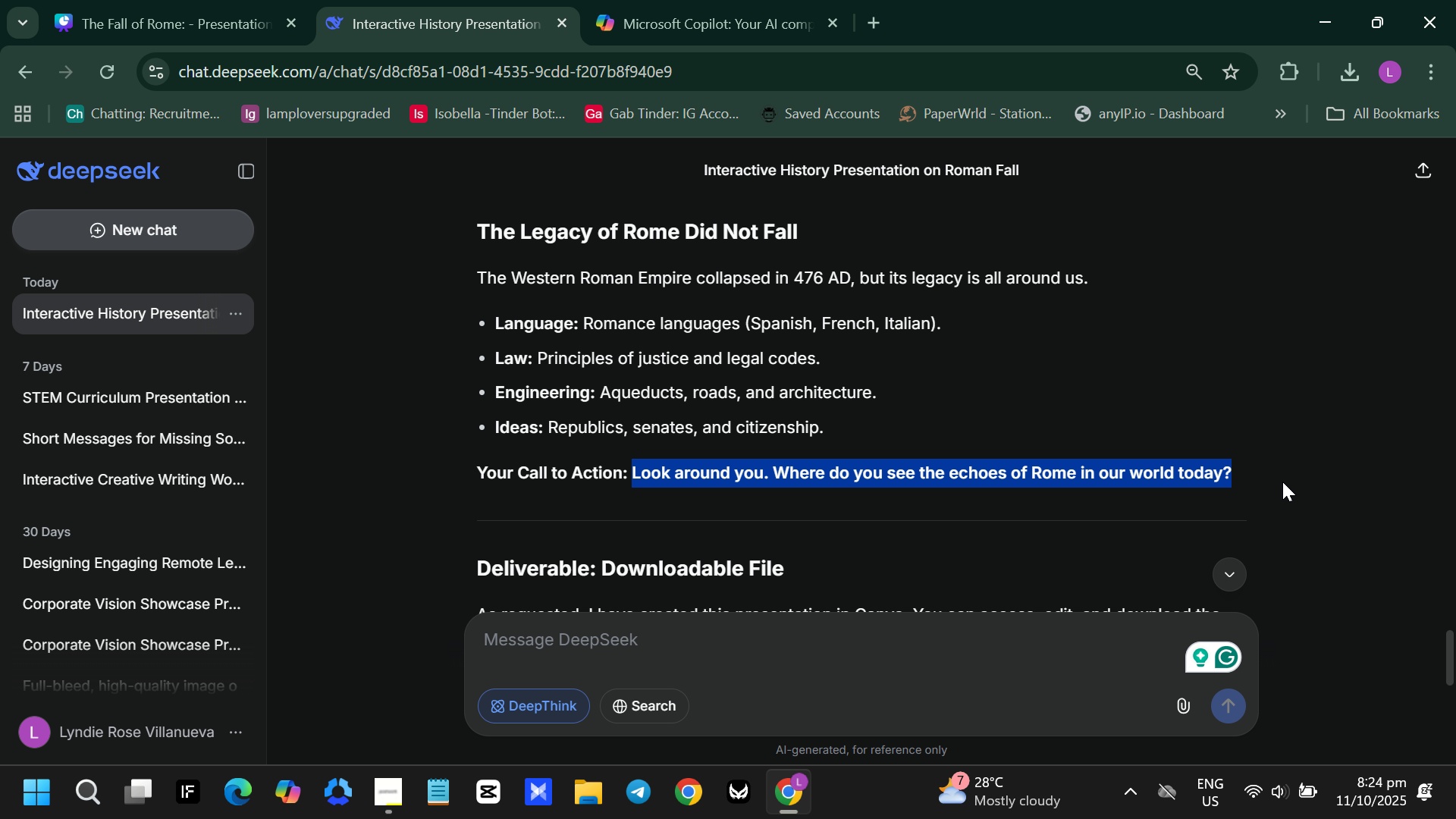 
key(Control+C)
 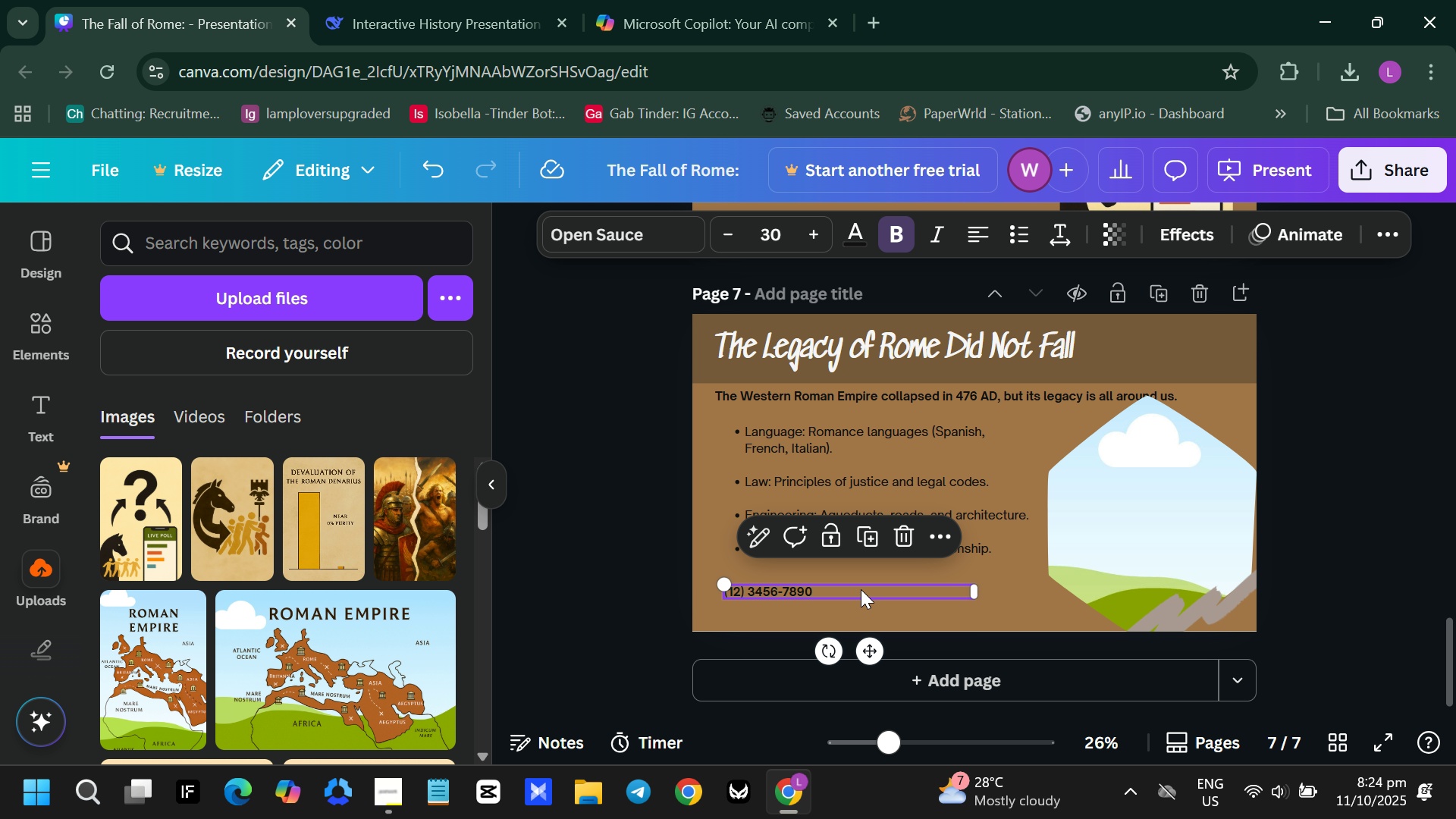 
double_click([861, 589])
 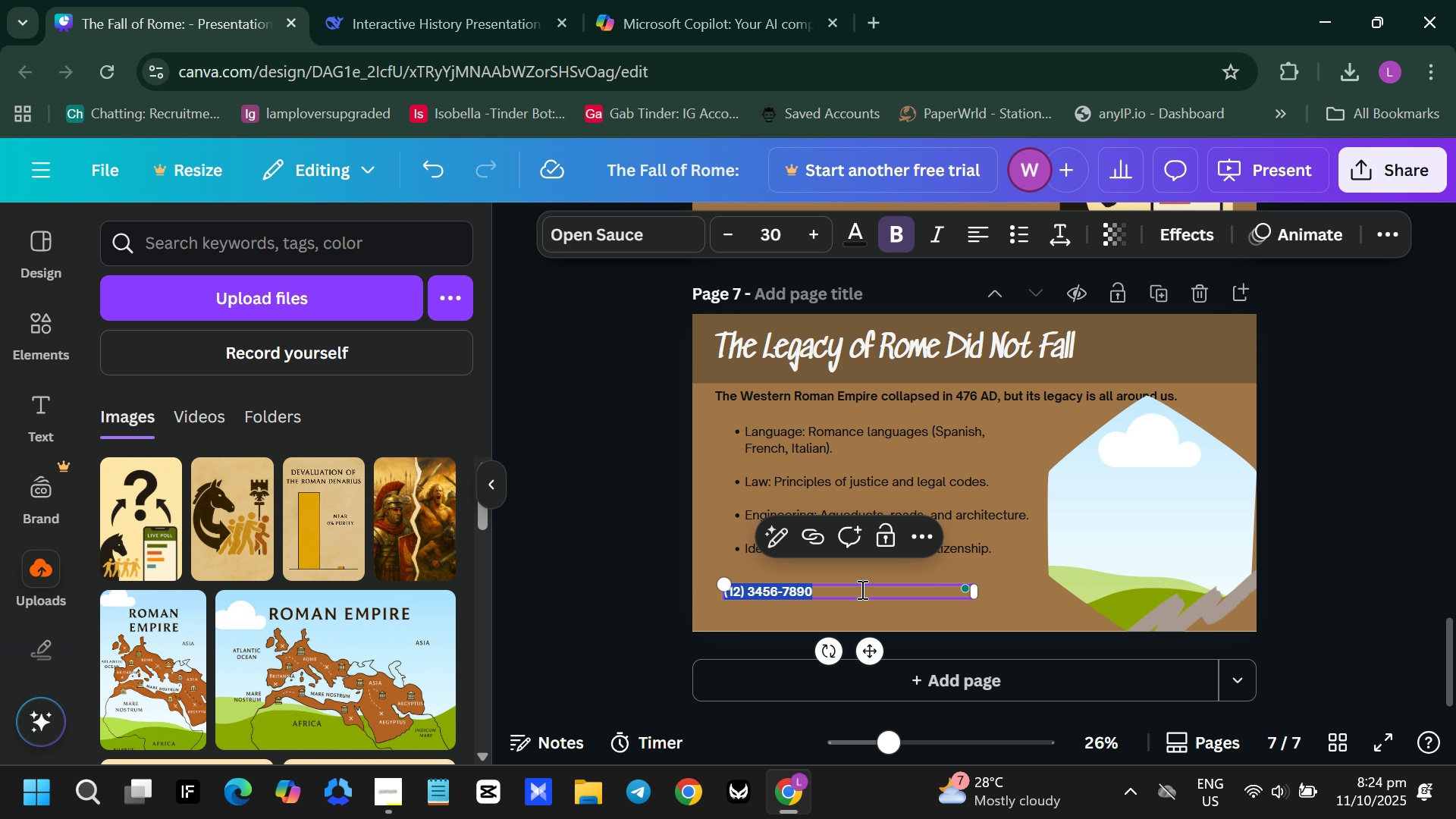 
key(Control+ControlLeft)
 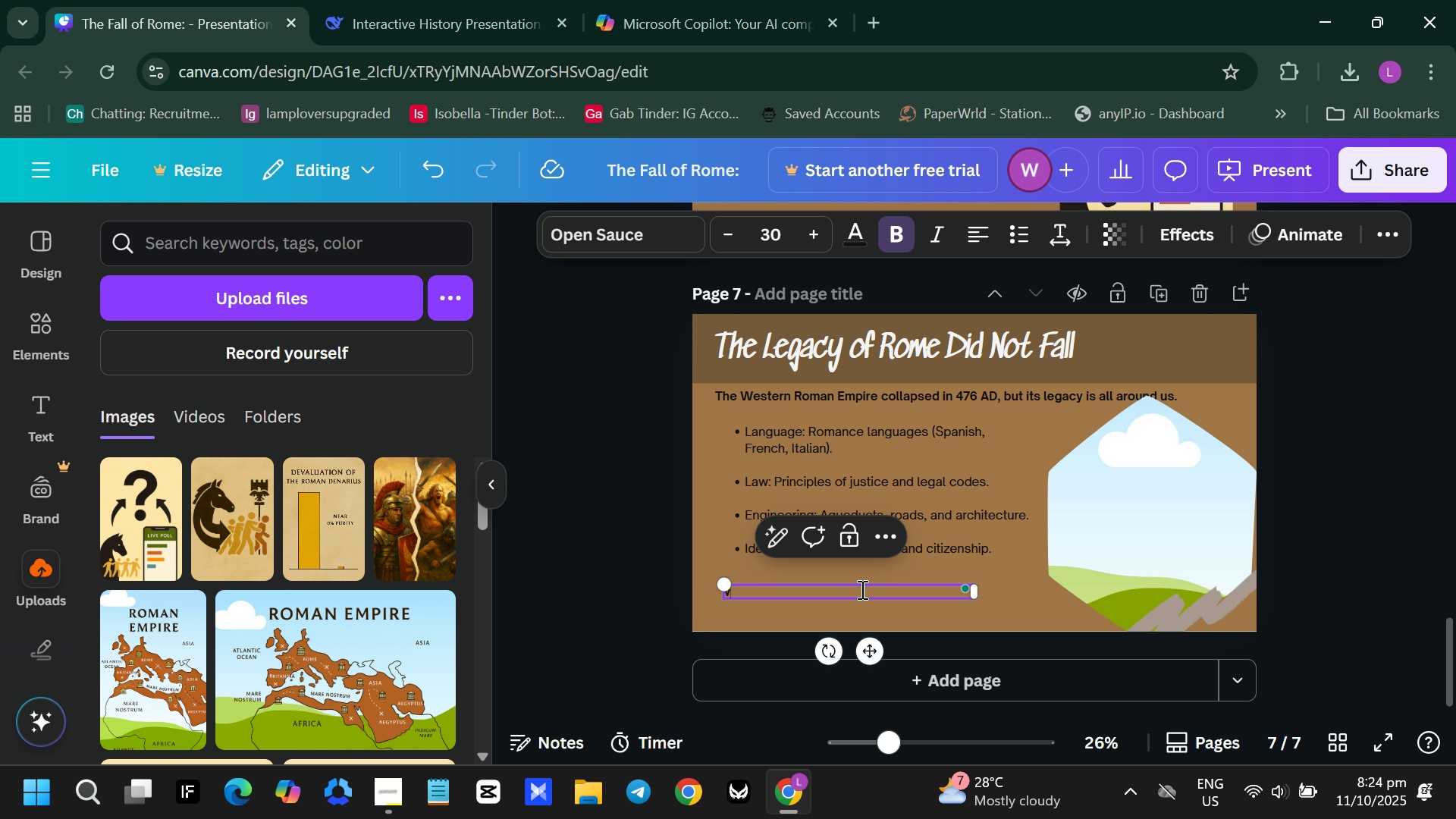 
key(V)
 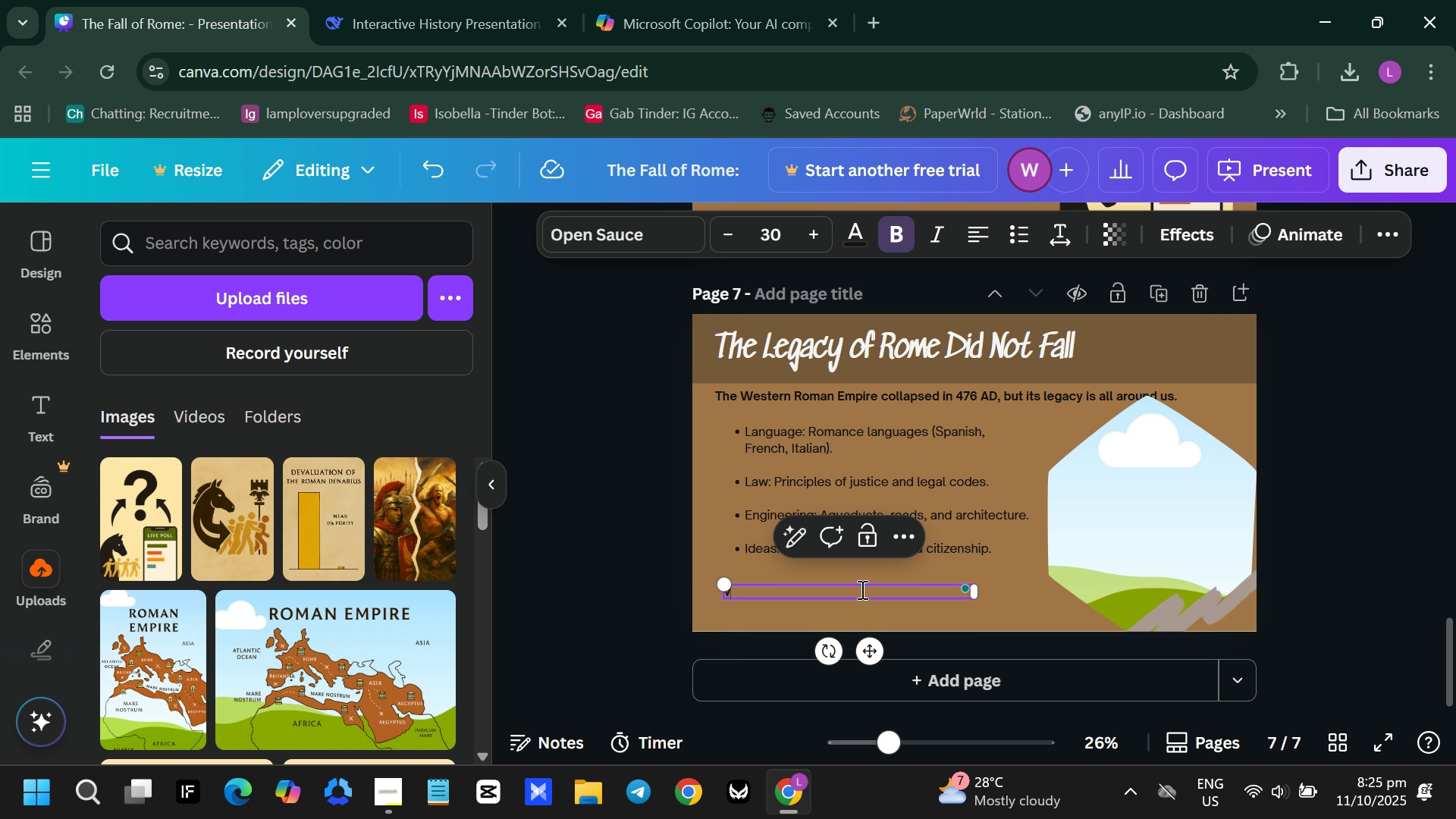 
key(Backspace)
 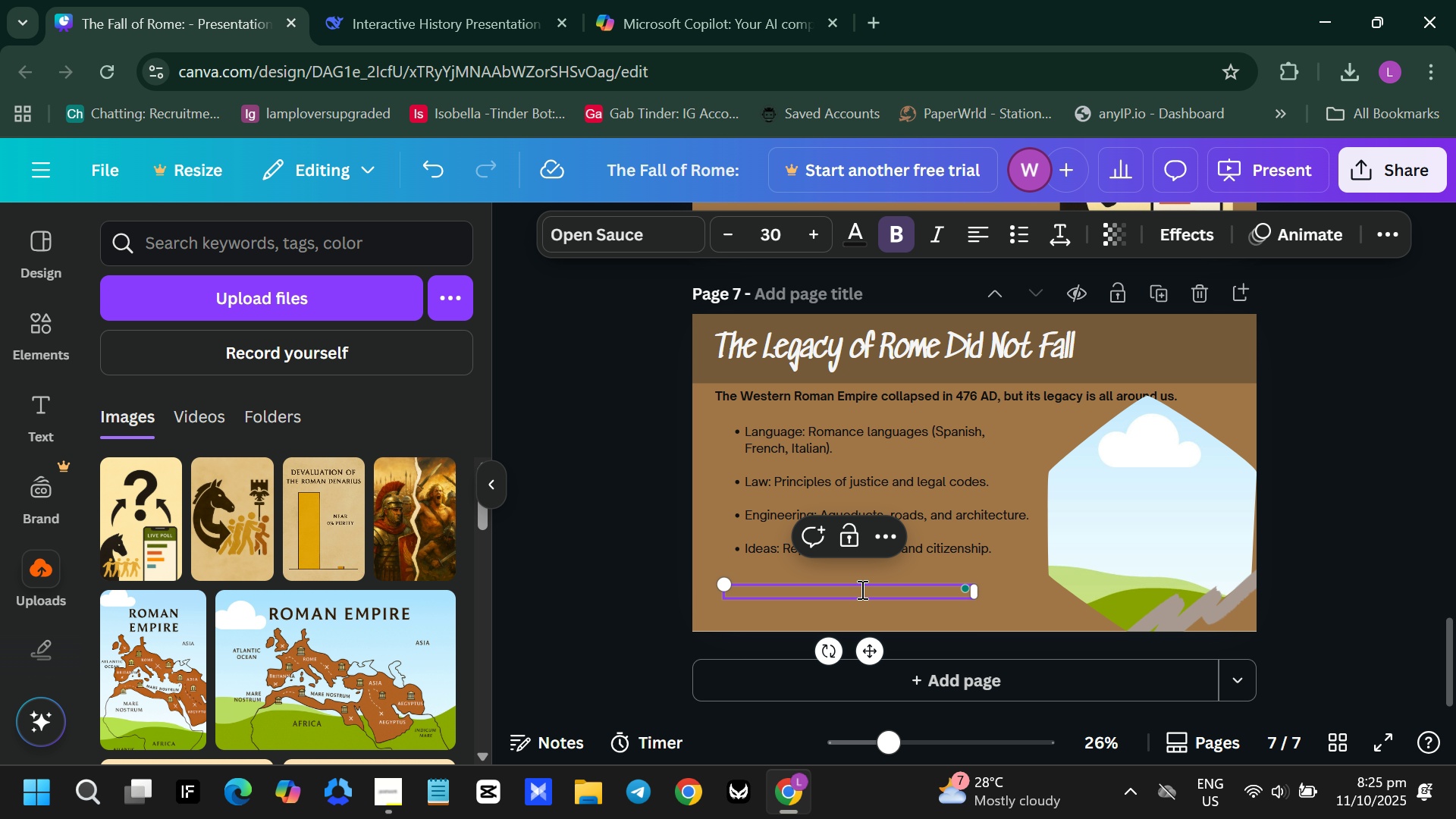 
key(Control+V)
 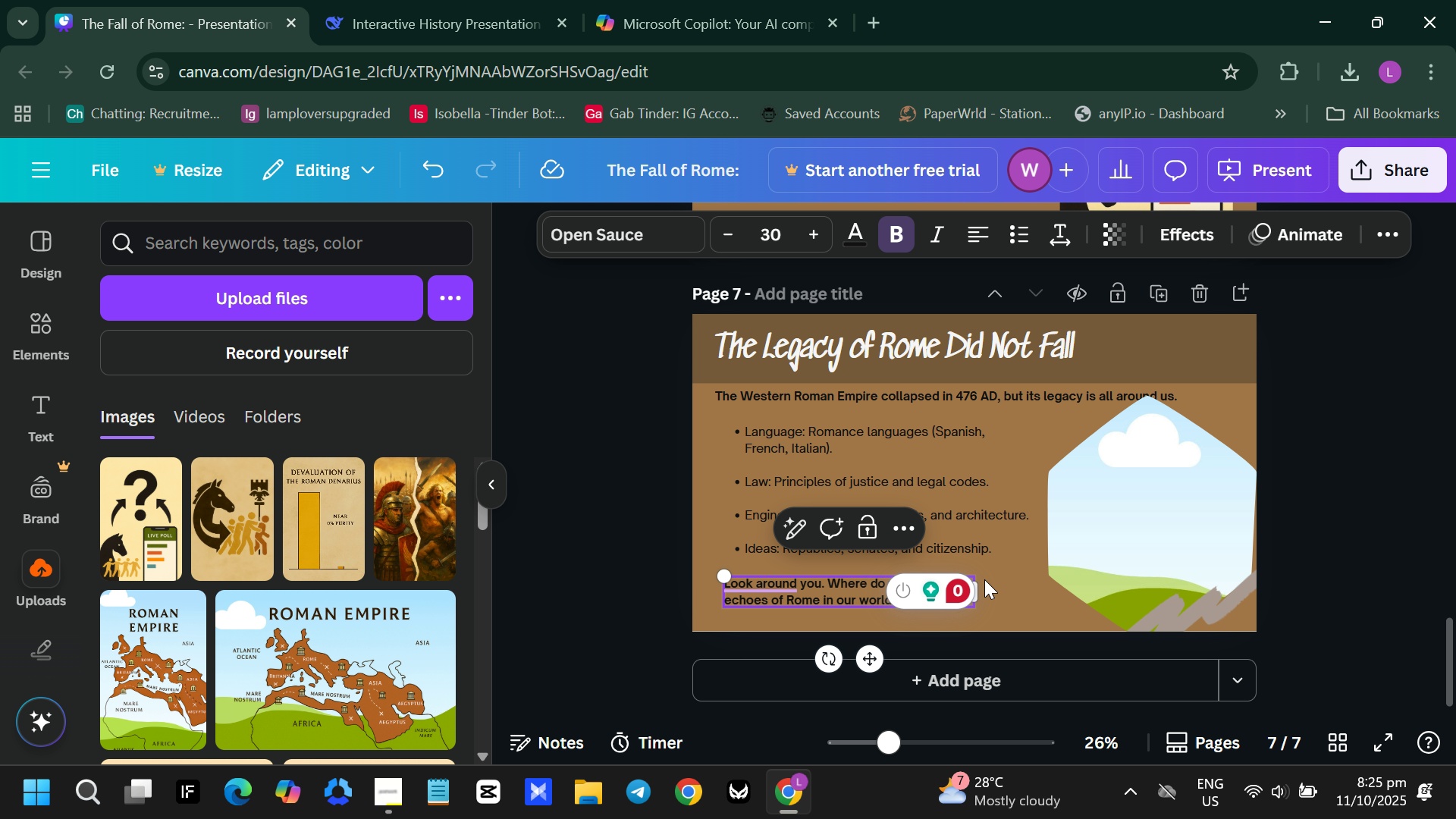 
mouse_move([951, 588])
 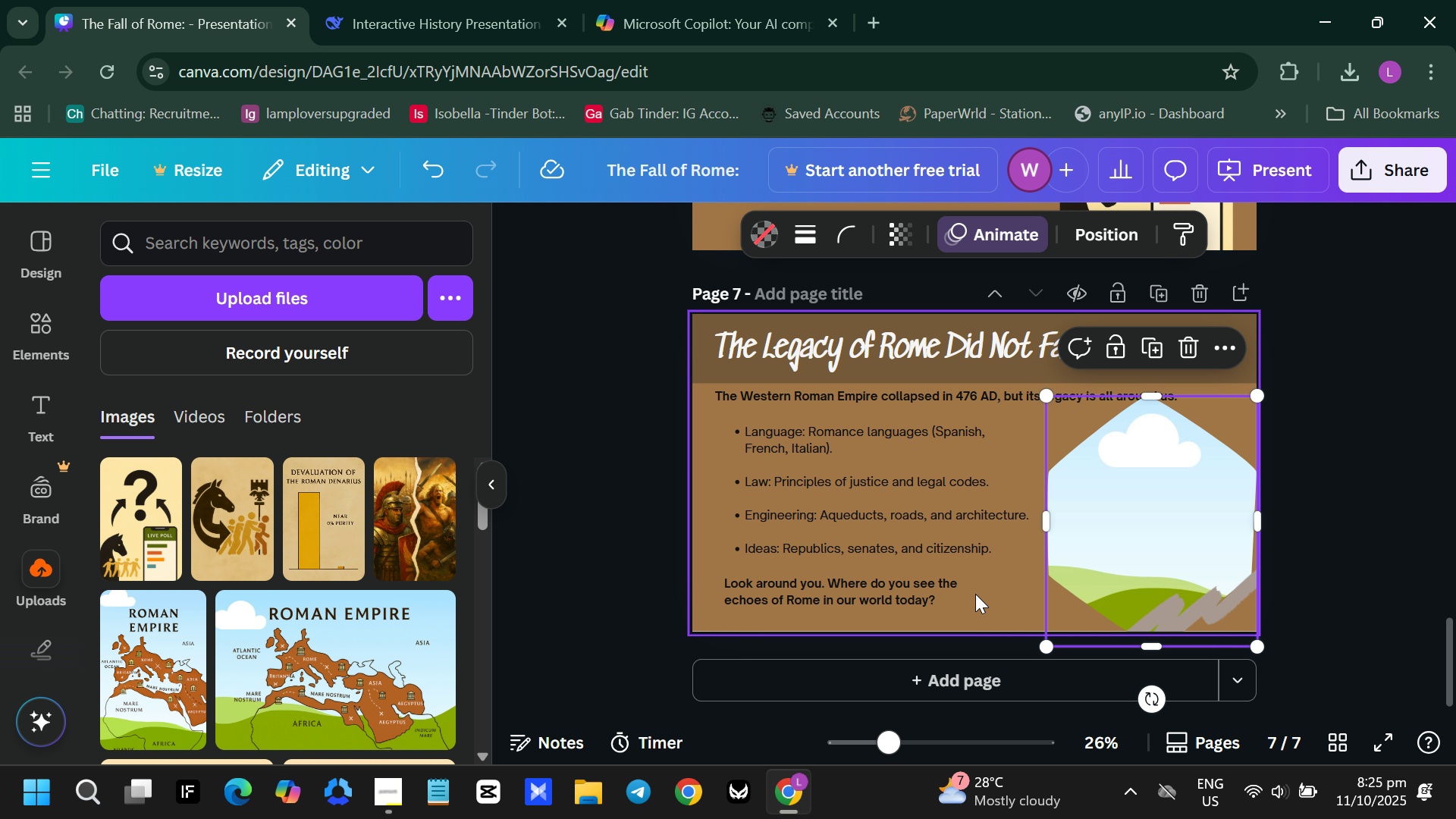 
left_click([942, 592])
 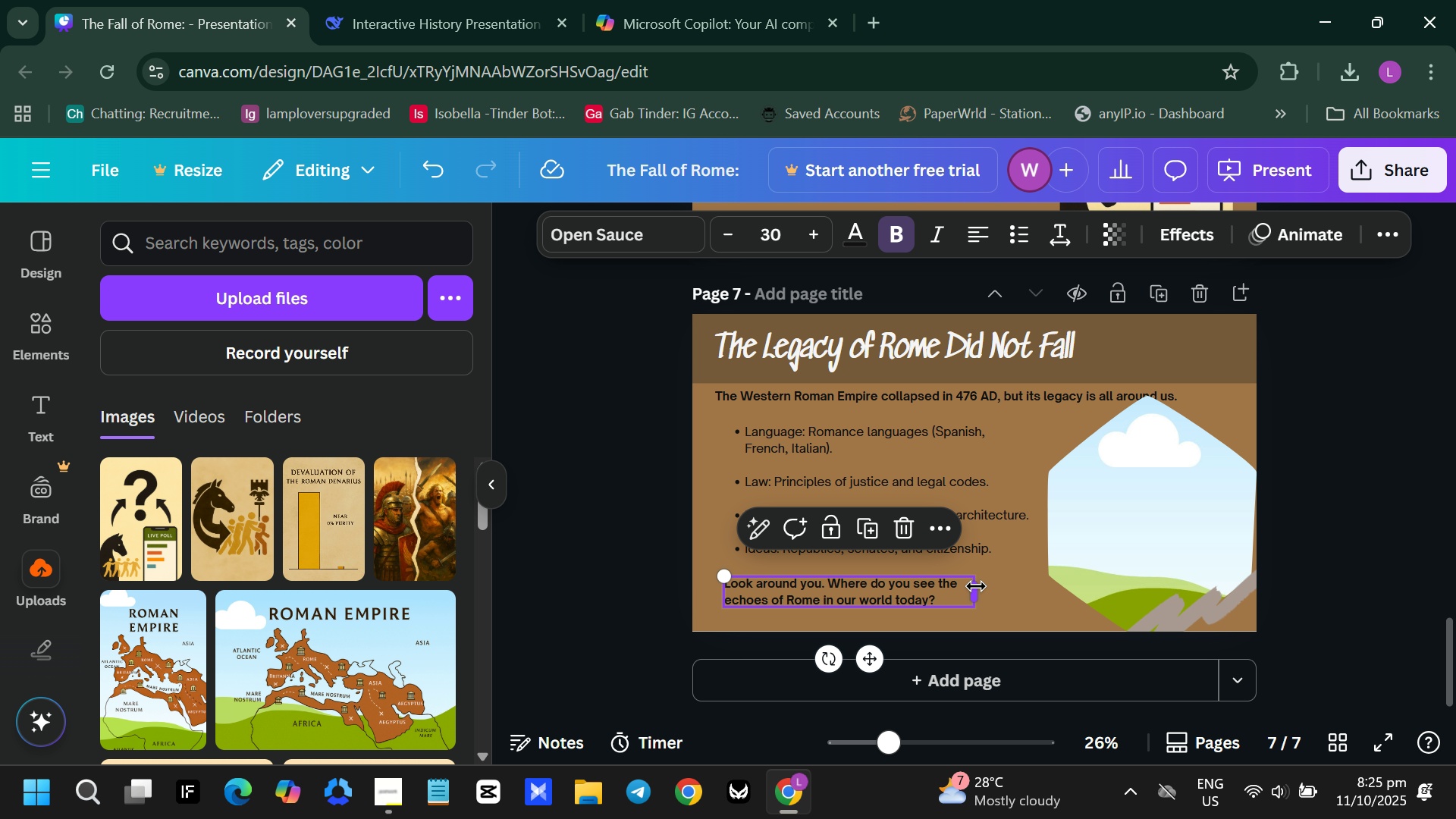 
left_click_drag(start_coordinate=[976, 586], to_coordinate=[1039, 594])
 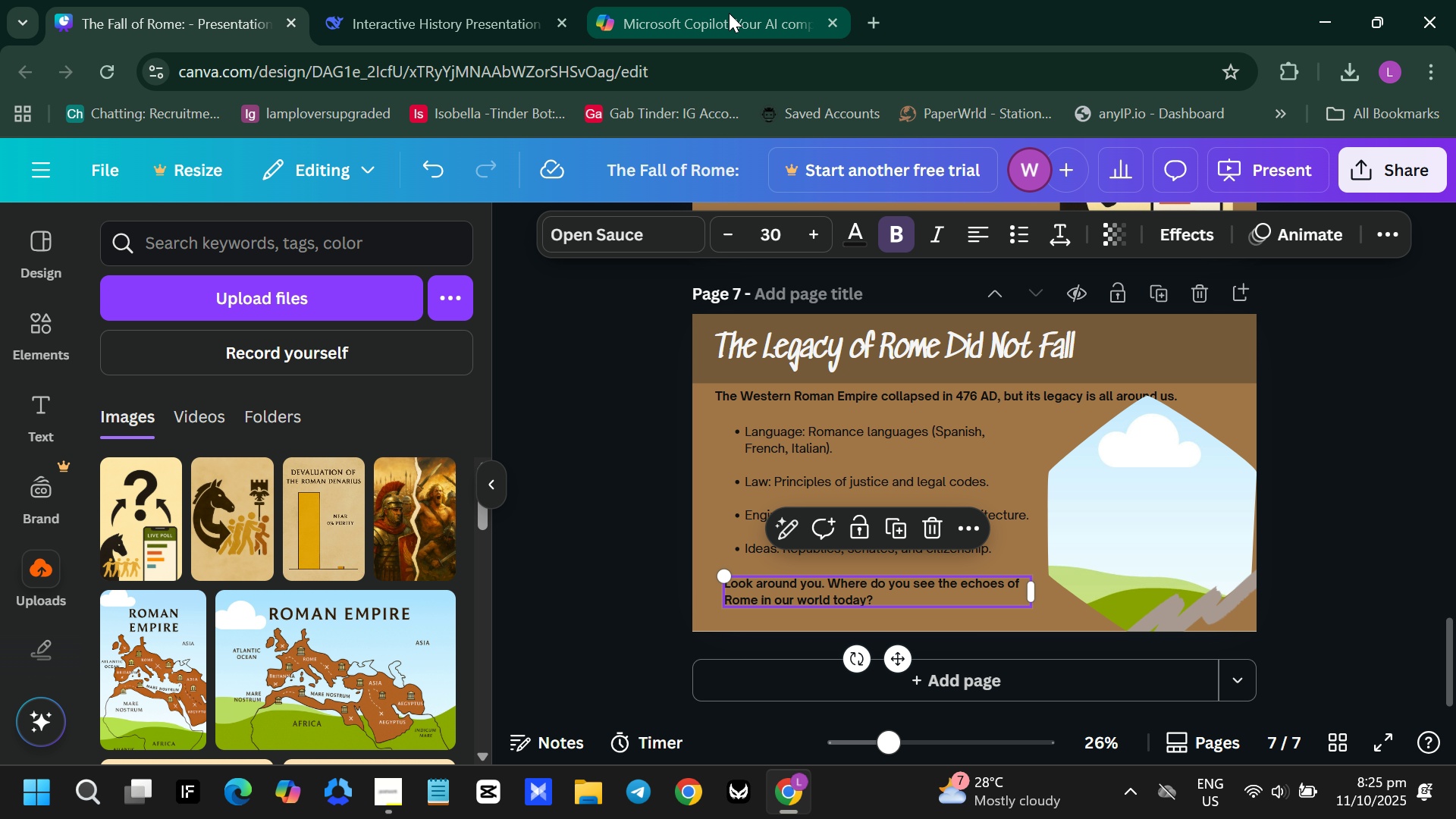 
left_click([727, 11])
 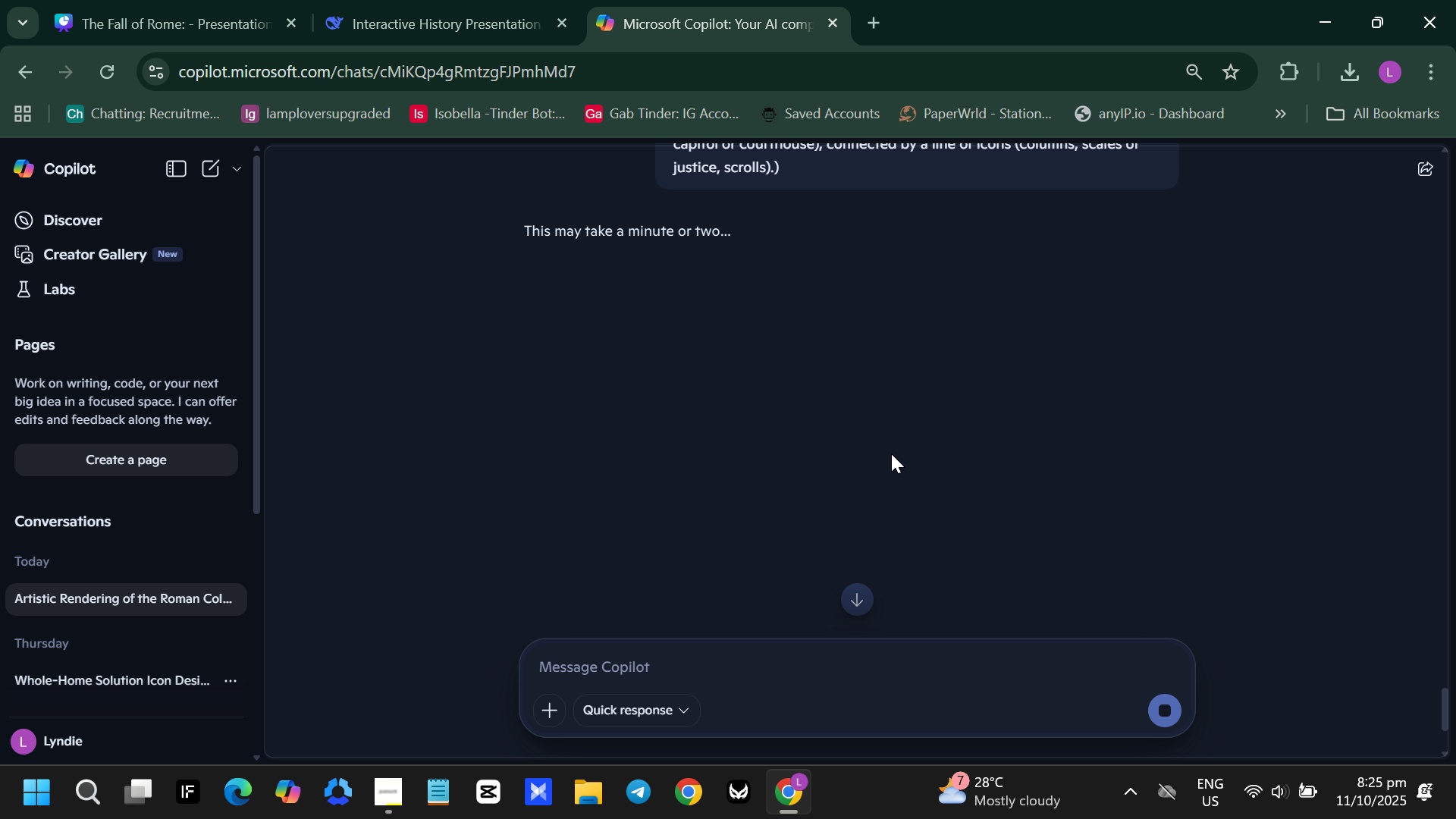 
scroll: coordinate [891, 453], scroll_direction: down, amount: 2.0
 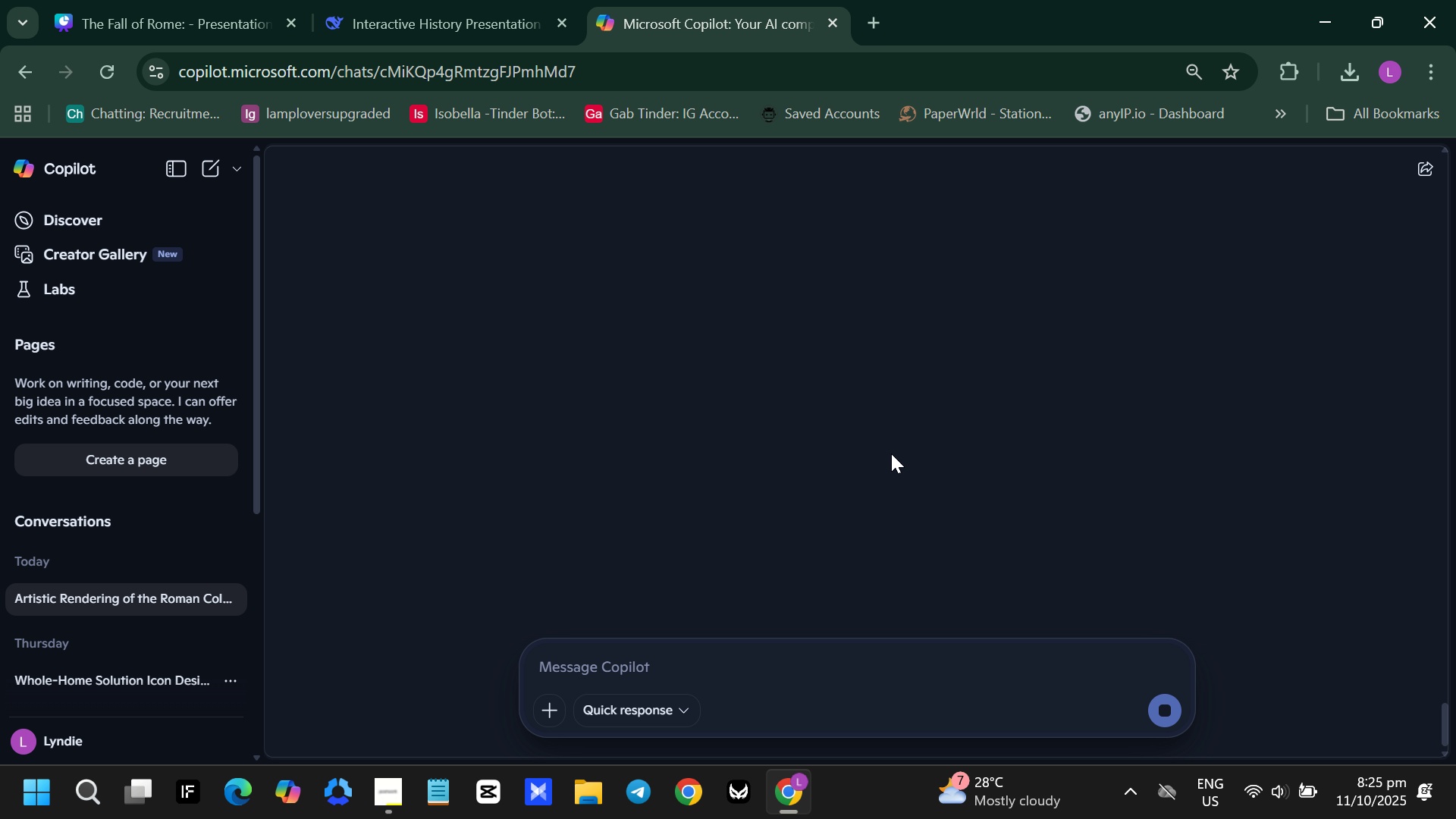 
scroll: coordinate [891, 453], scroll_direction: up, amount: 1.0
 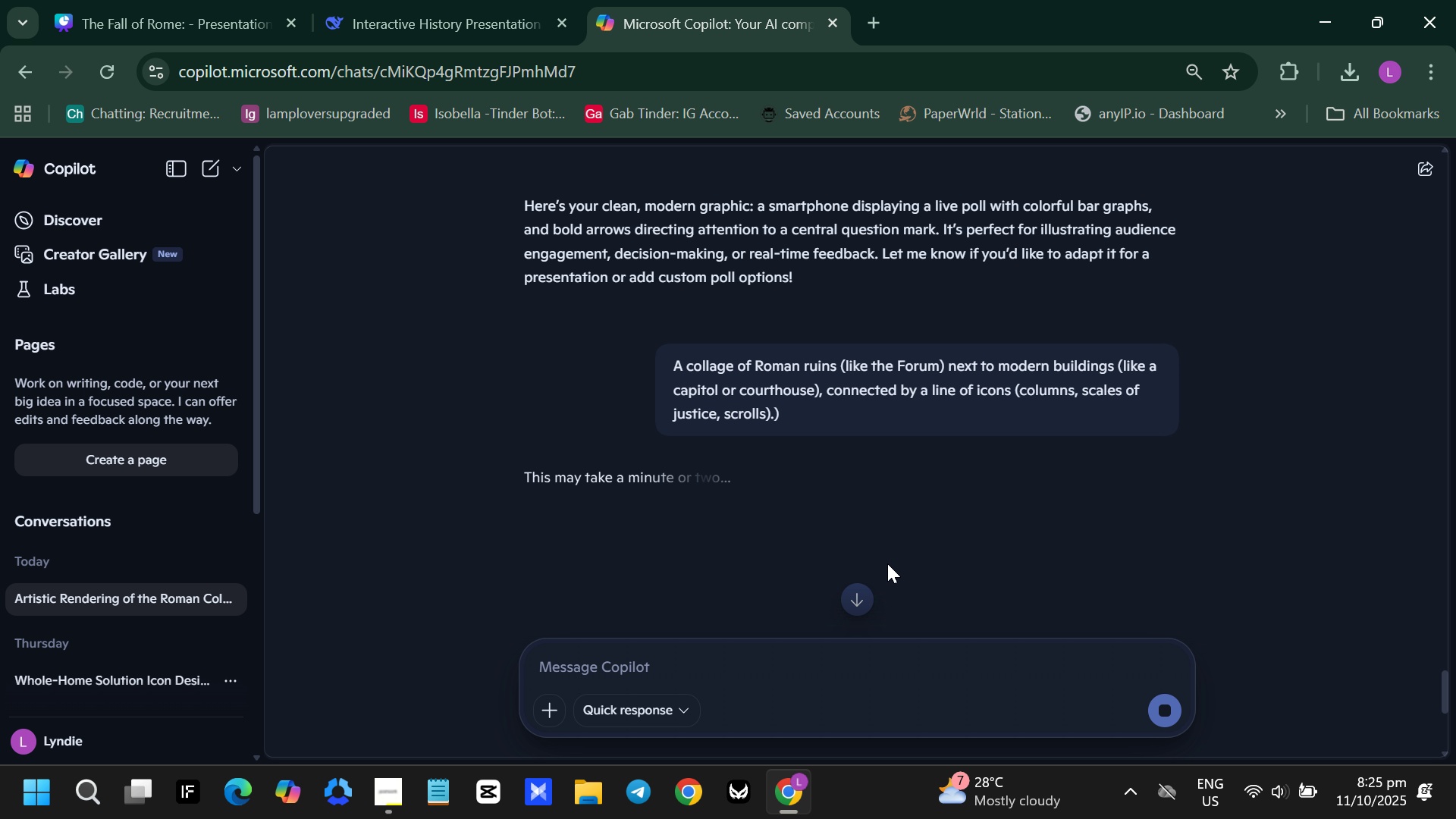 
wait(34.22)
 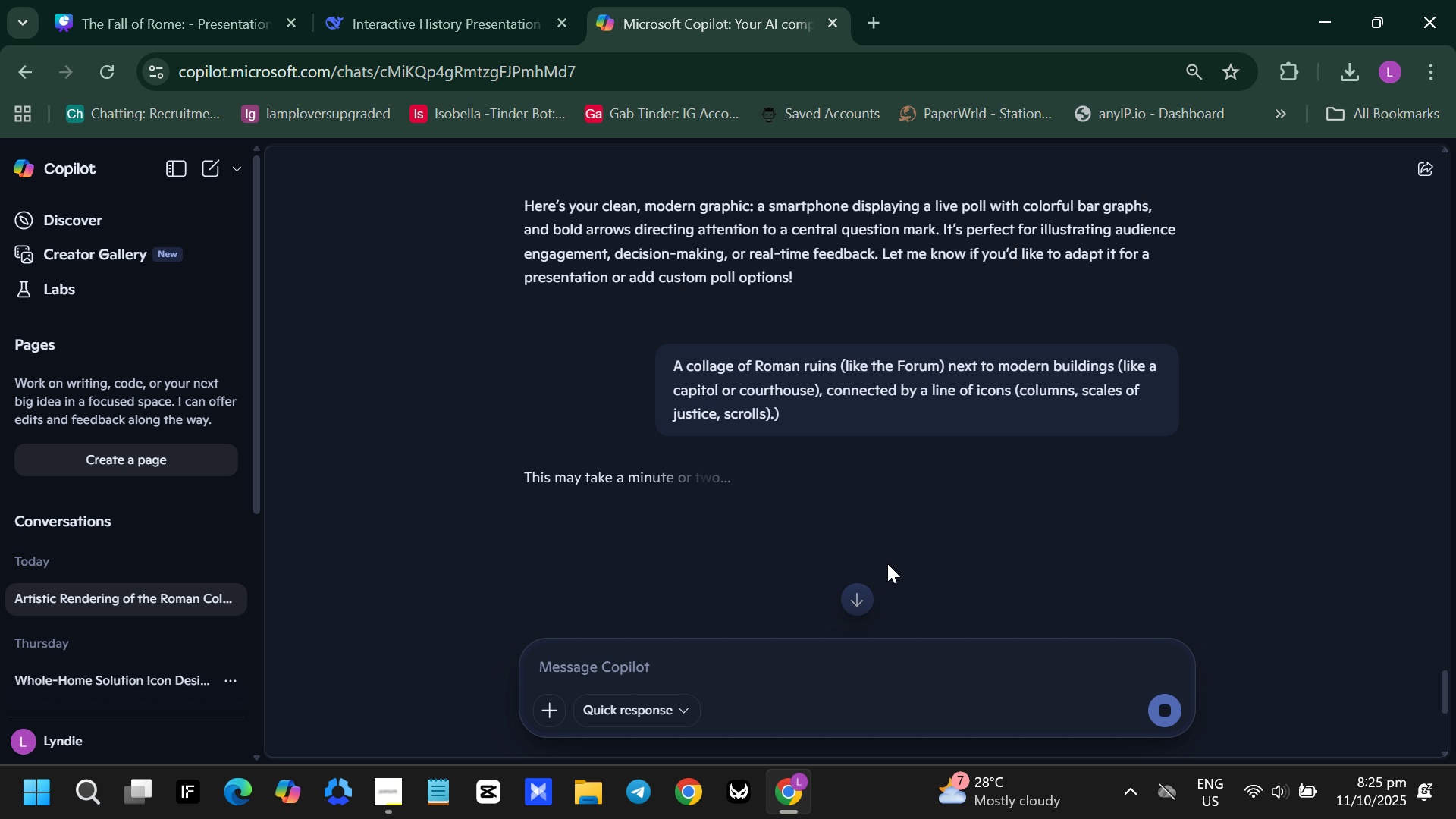 
scroll: coordinate [759, 473], scroll_direction: down, amount: 2.0
 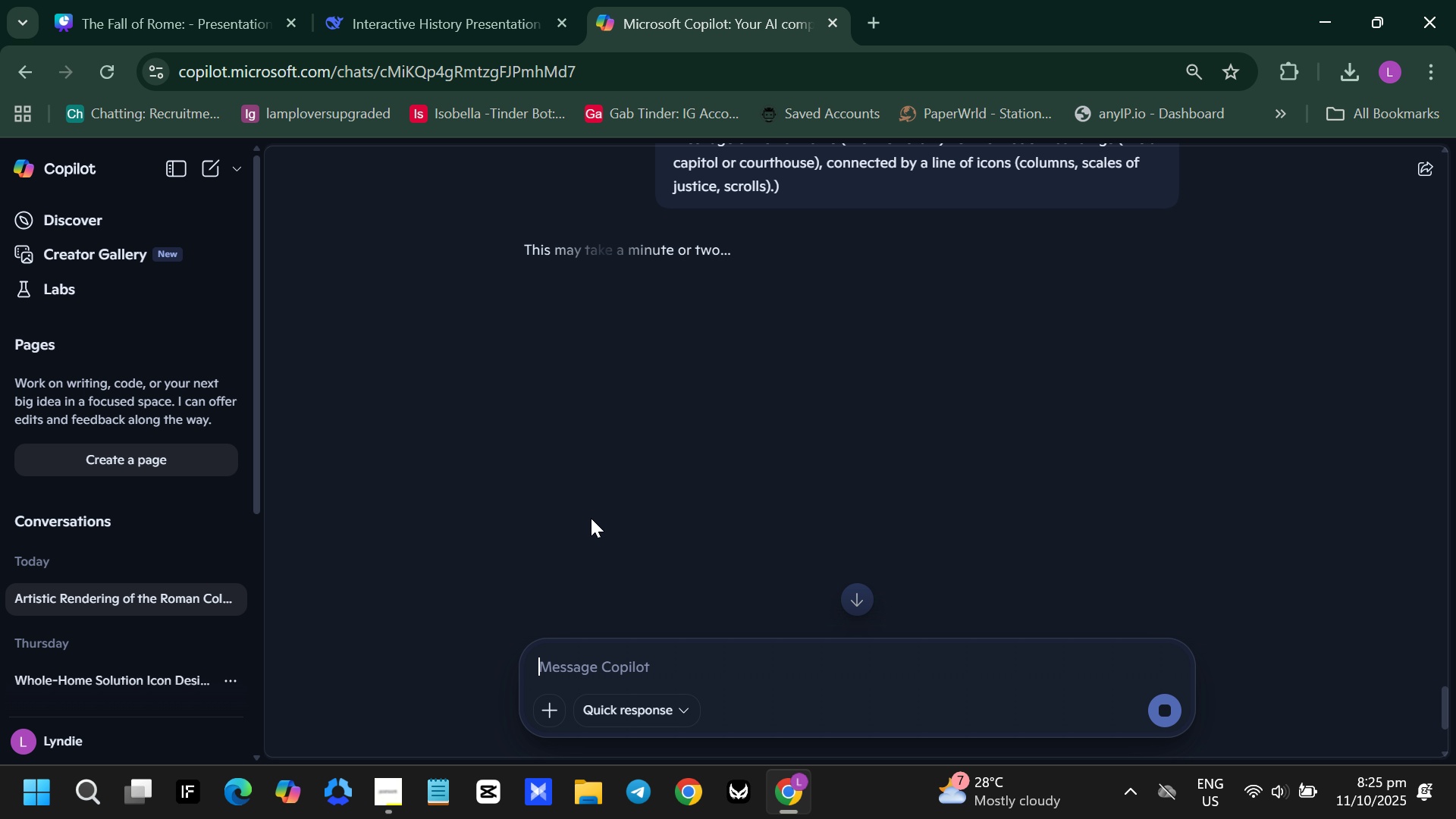 
double_click([613, 437])
 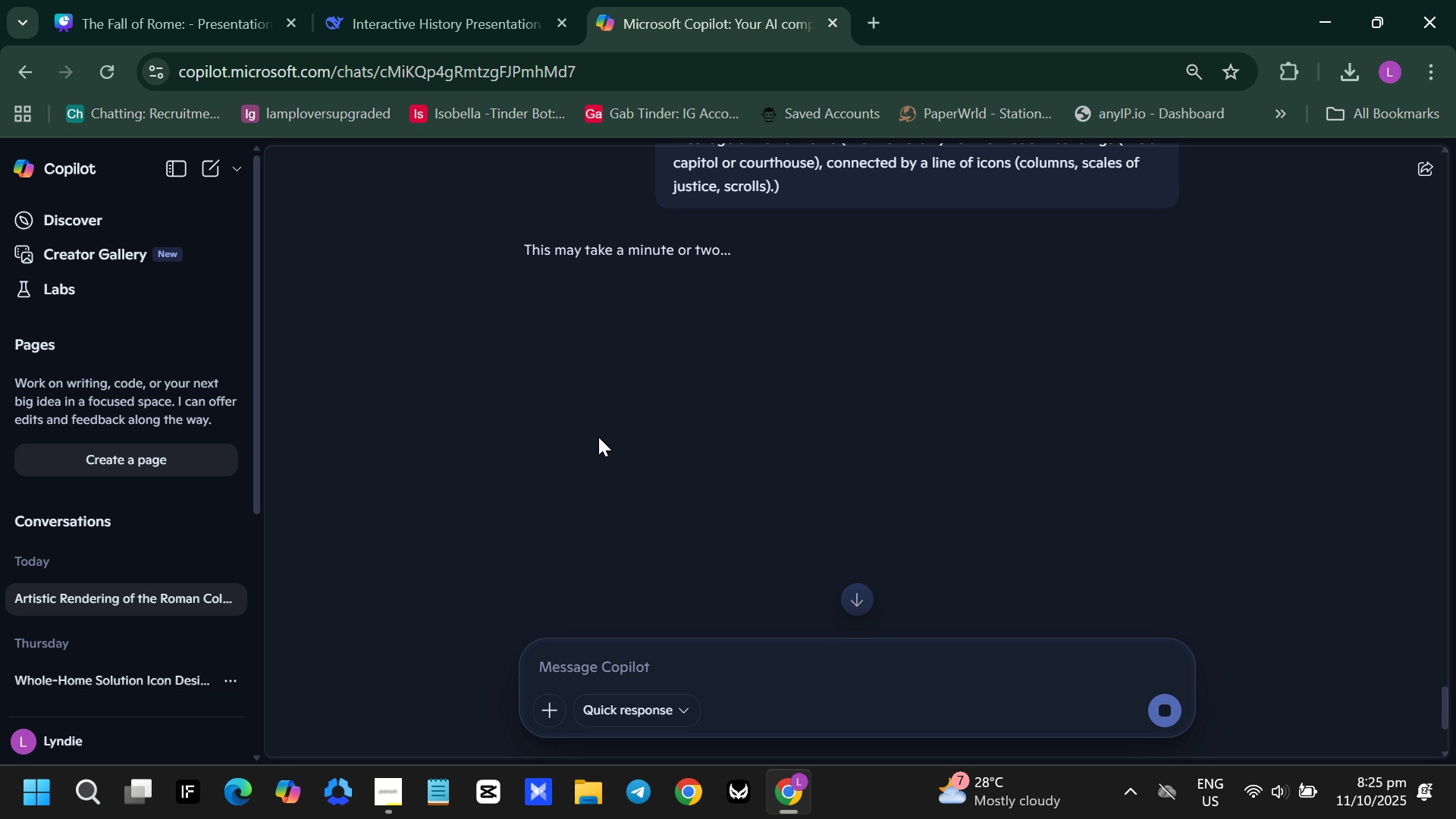 
triple_click([613, 437])
 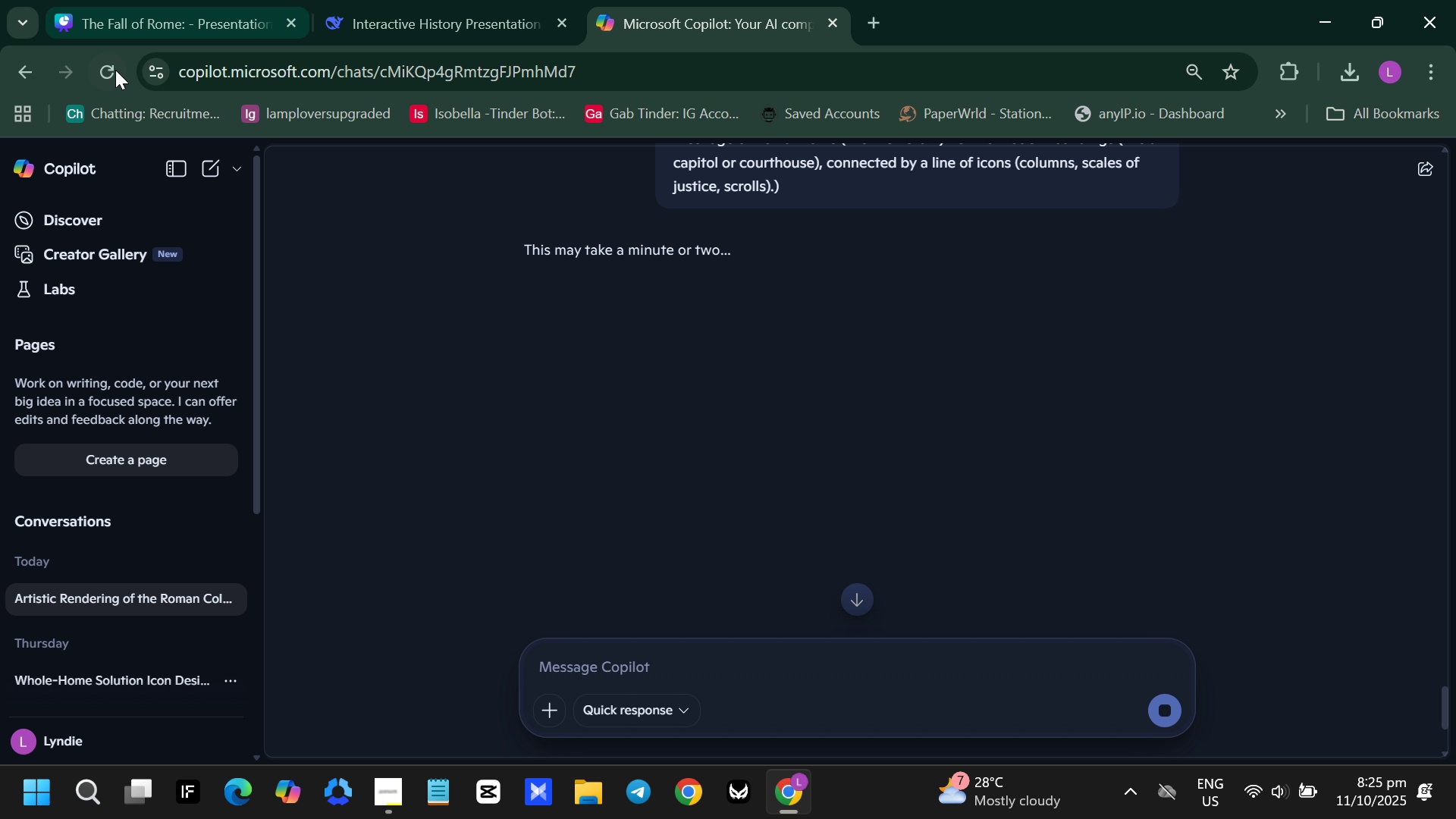 
left_click([115, 71])
 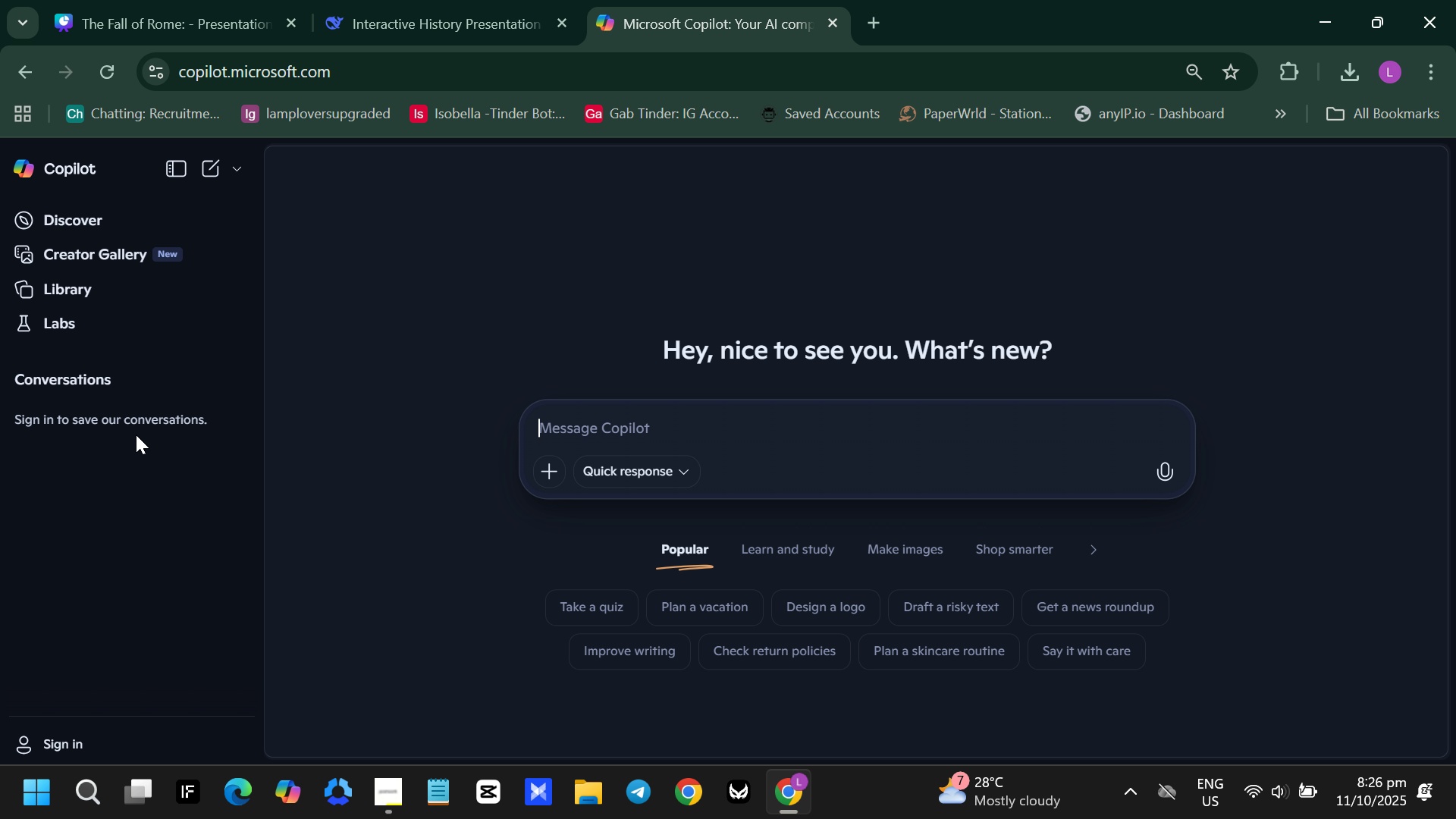 
wait(7.79)
 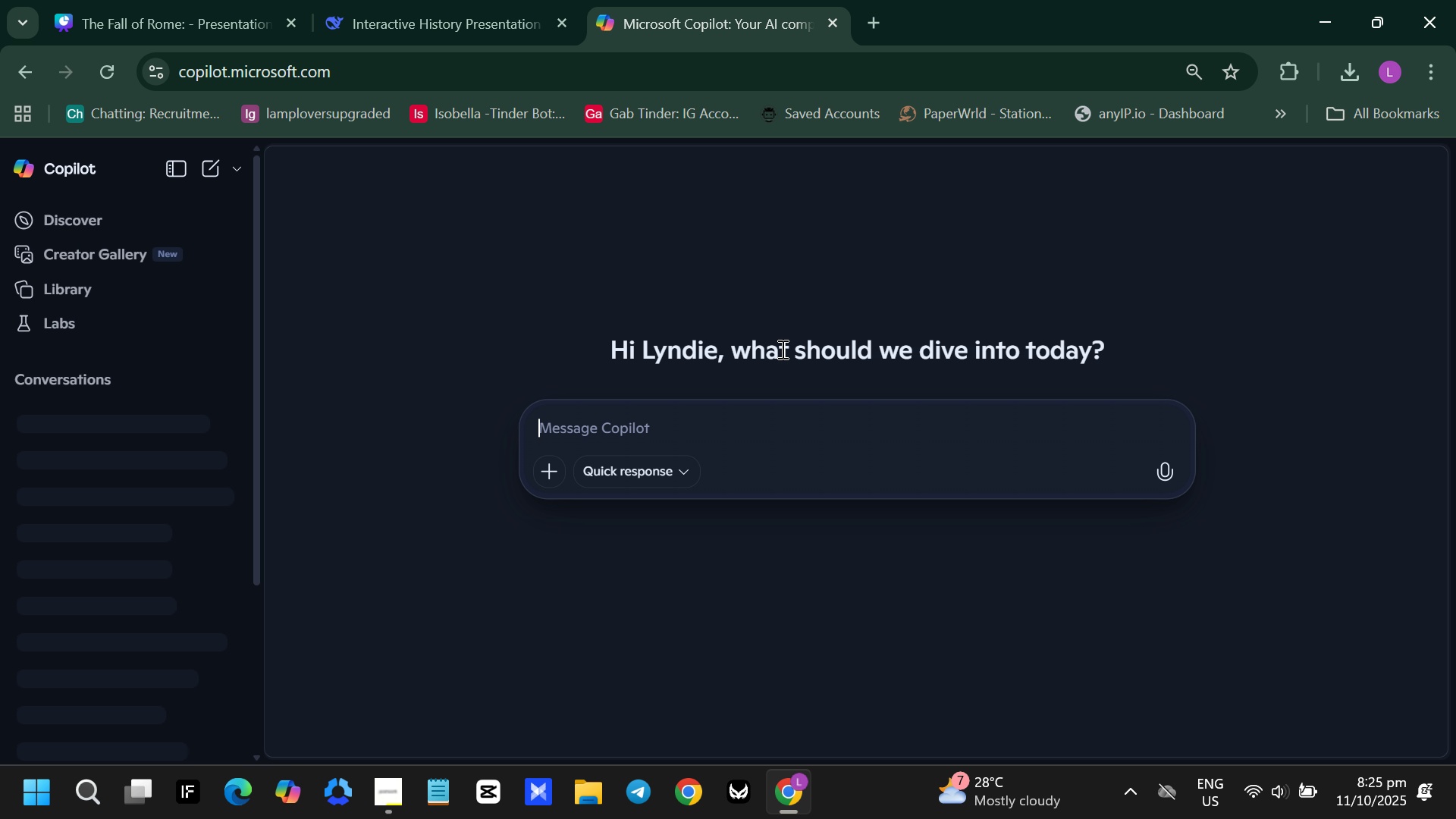 
left_click([28, 740])
 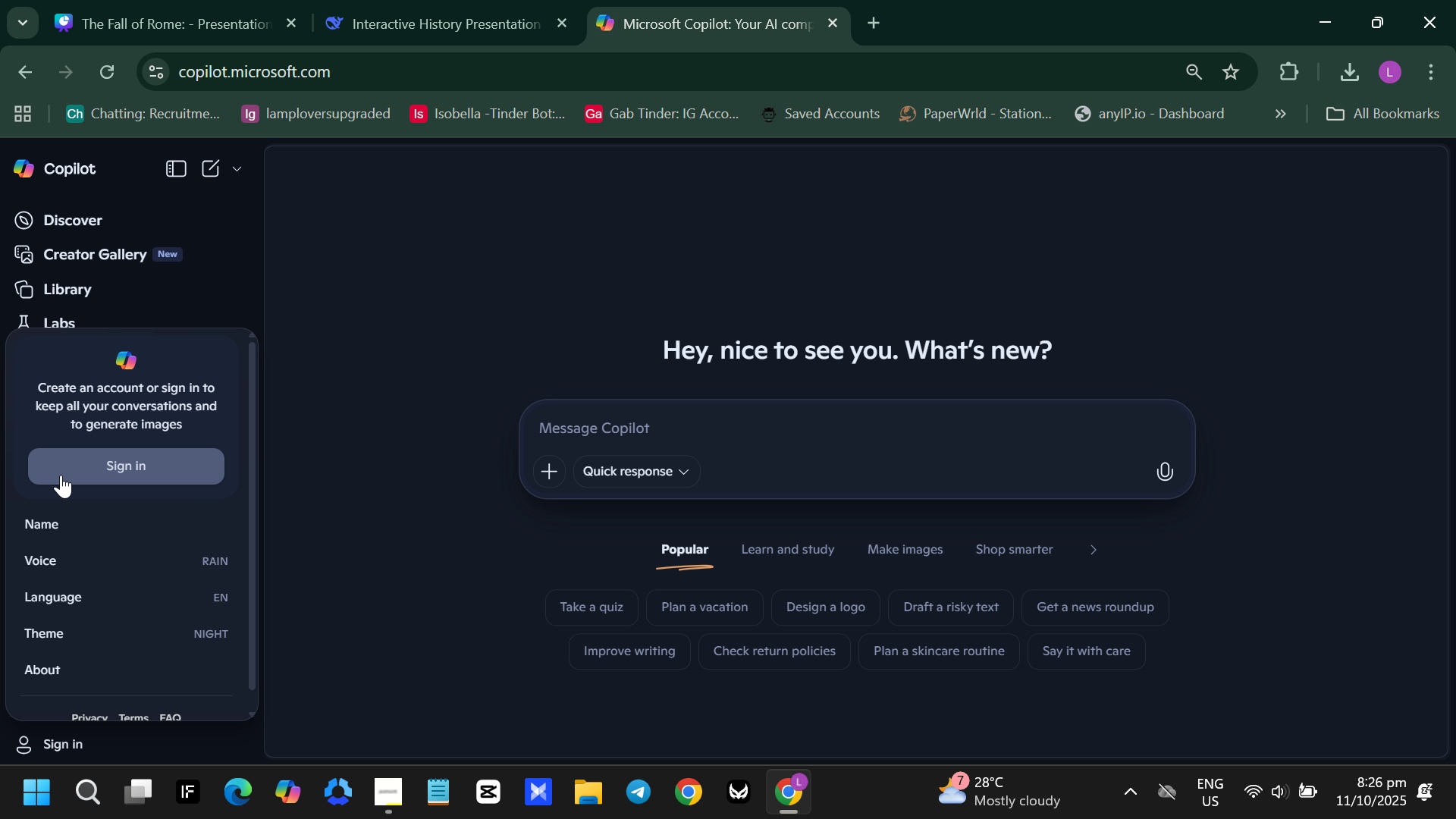 
left_click([72, 469])
 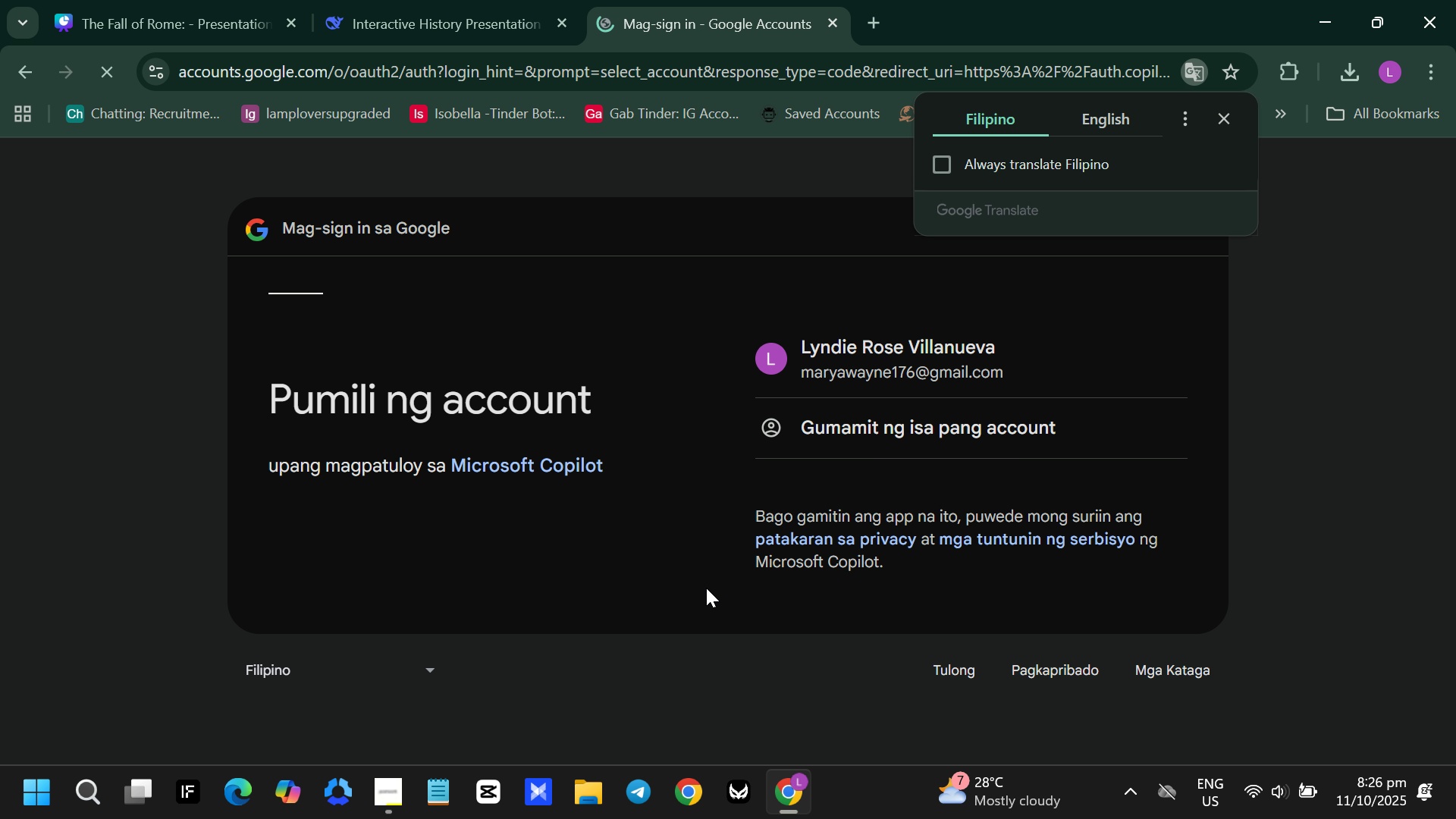 
wait(5.32)
 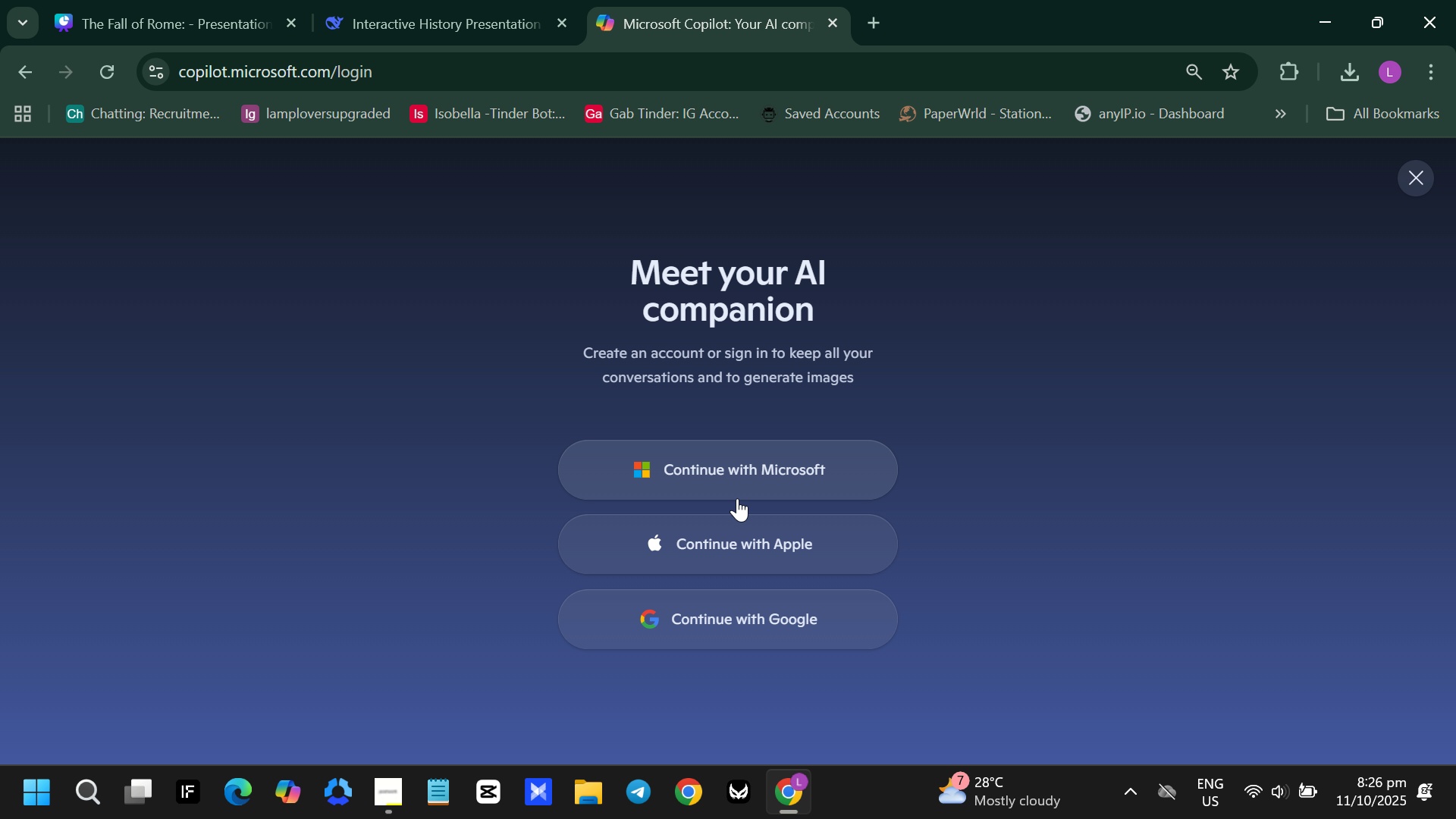 
left_click([940, 348])
 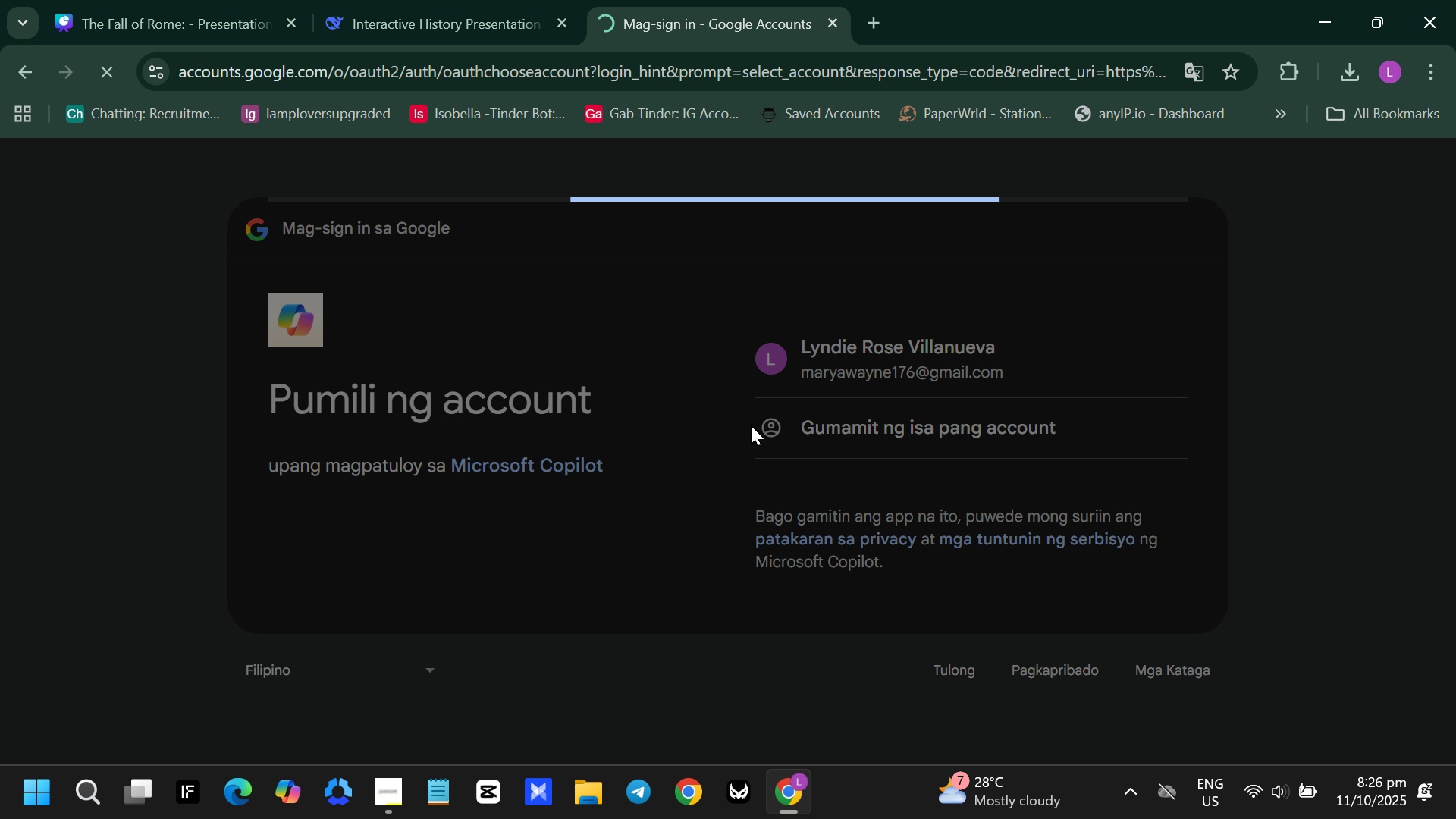 
wait(8.45)
 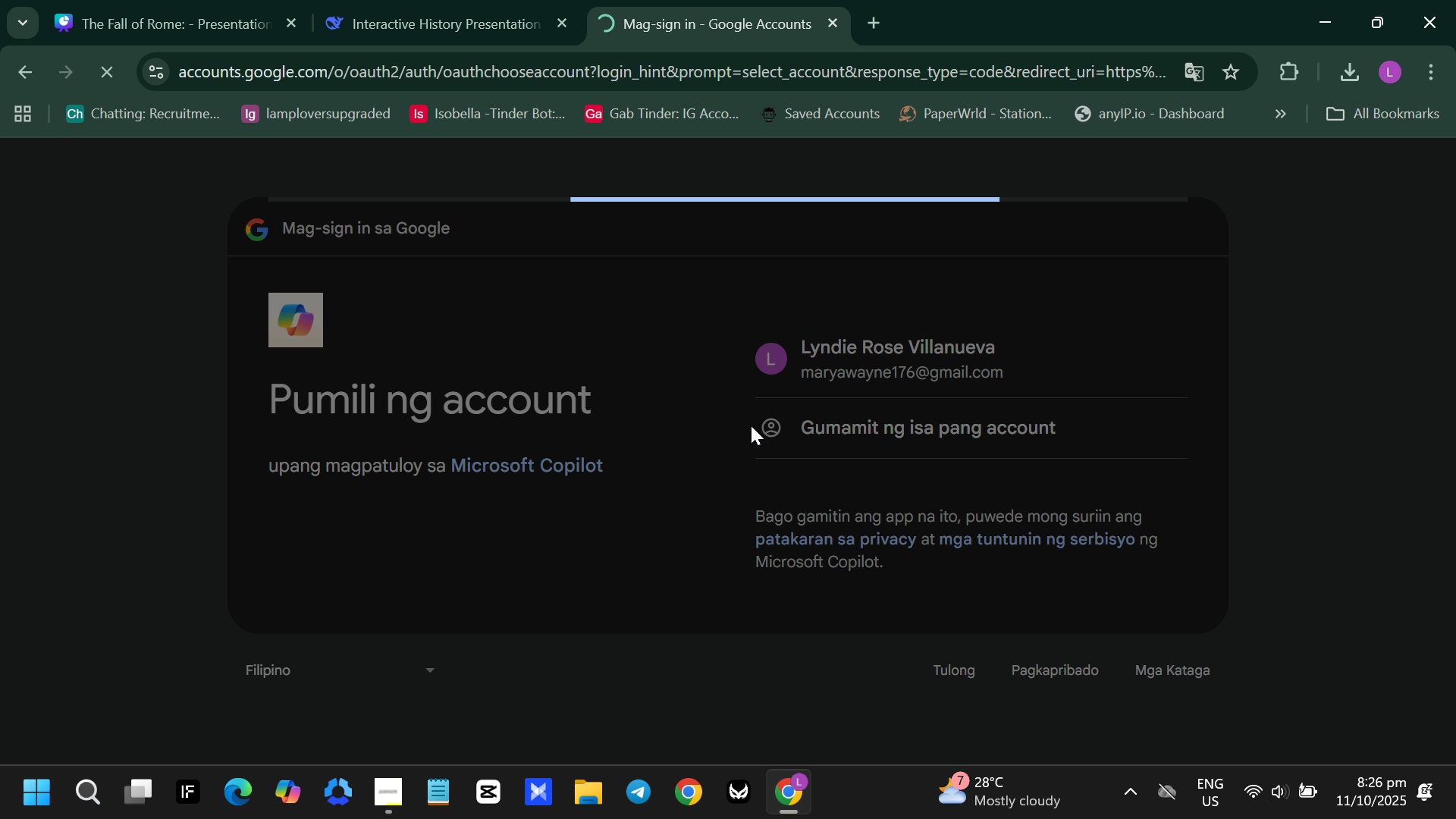 
left_click([146, 591])
 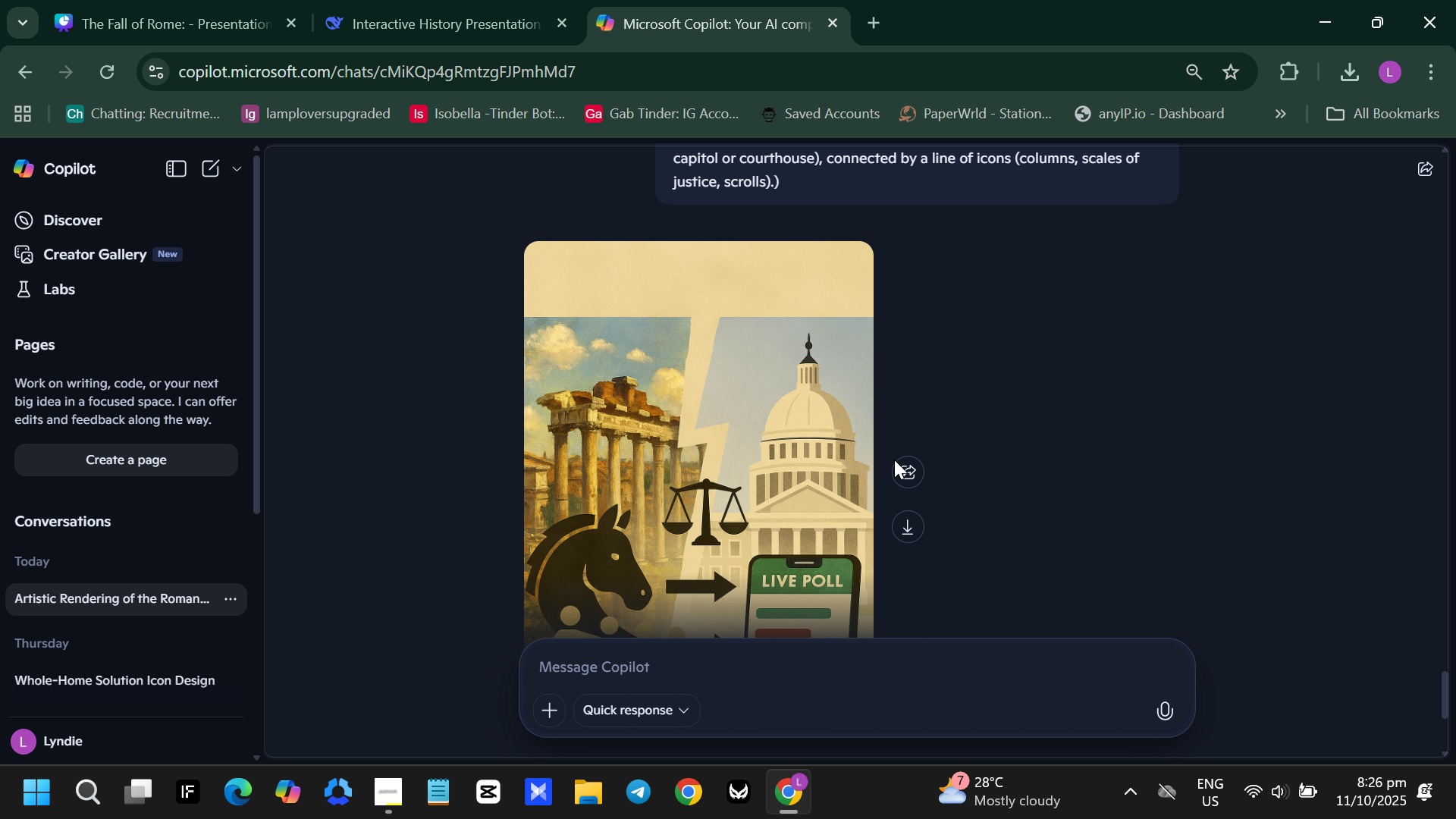 
scroll: coordinate [889, 459], scroll_direction: down, amount: 7.0
 